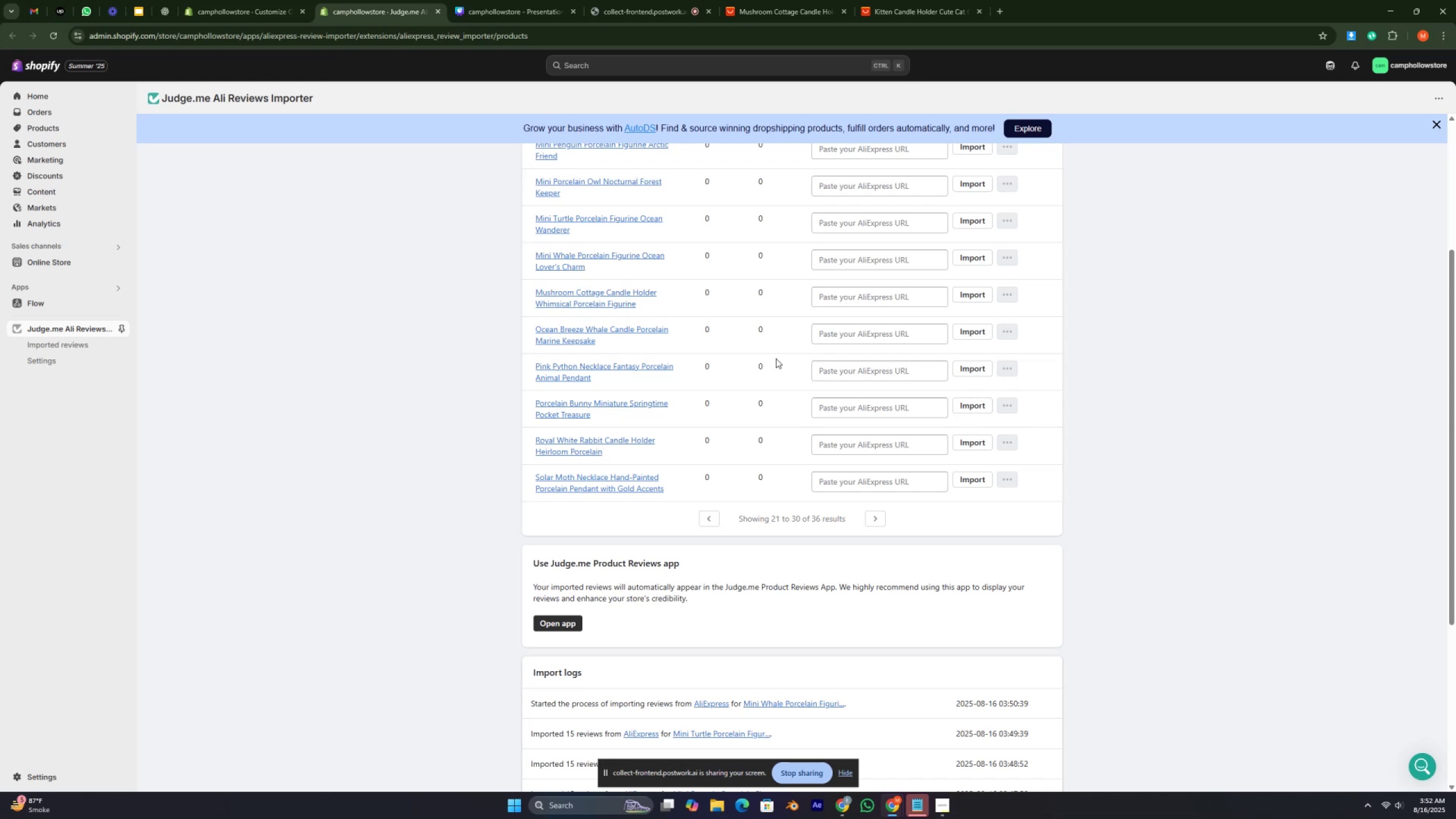 
left_click([890, 303])
 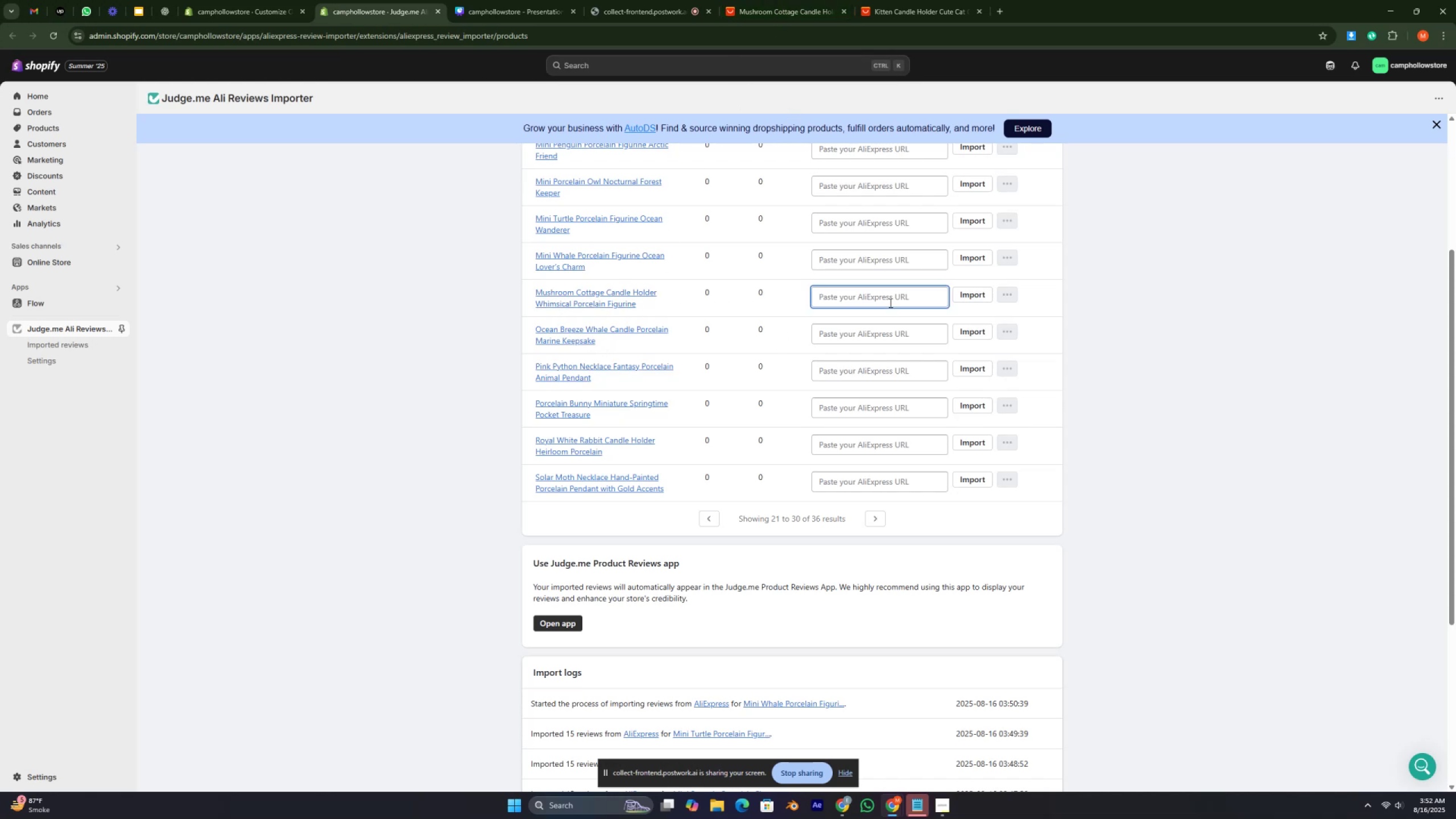 
key(Control+V)
 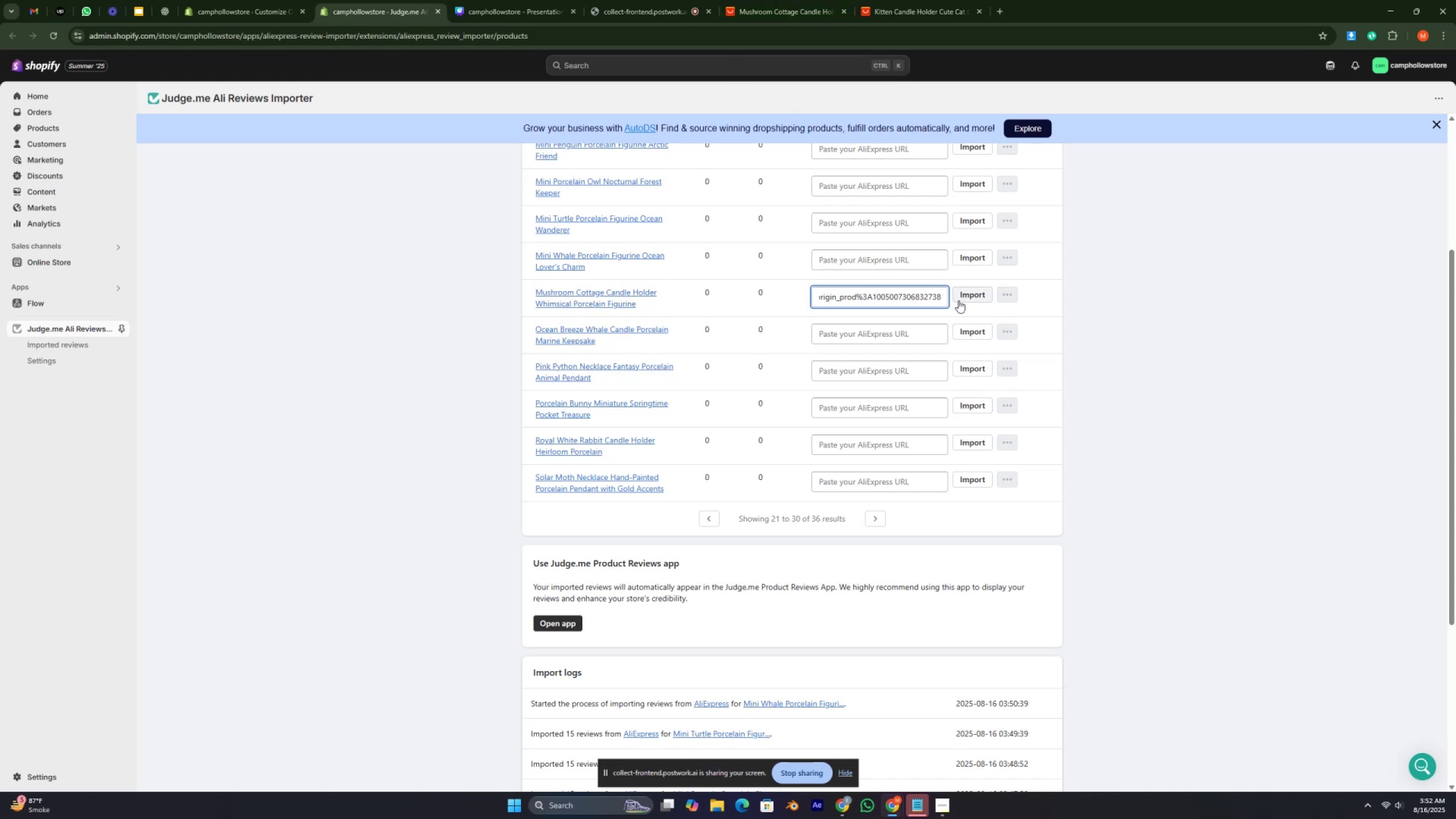 
left_click([967, 297])
 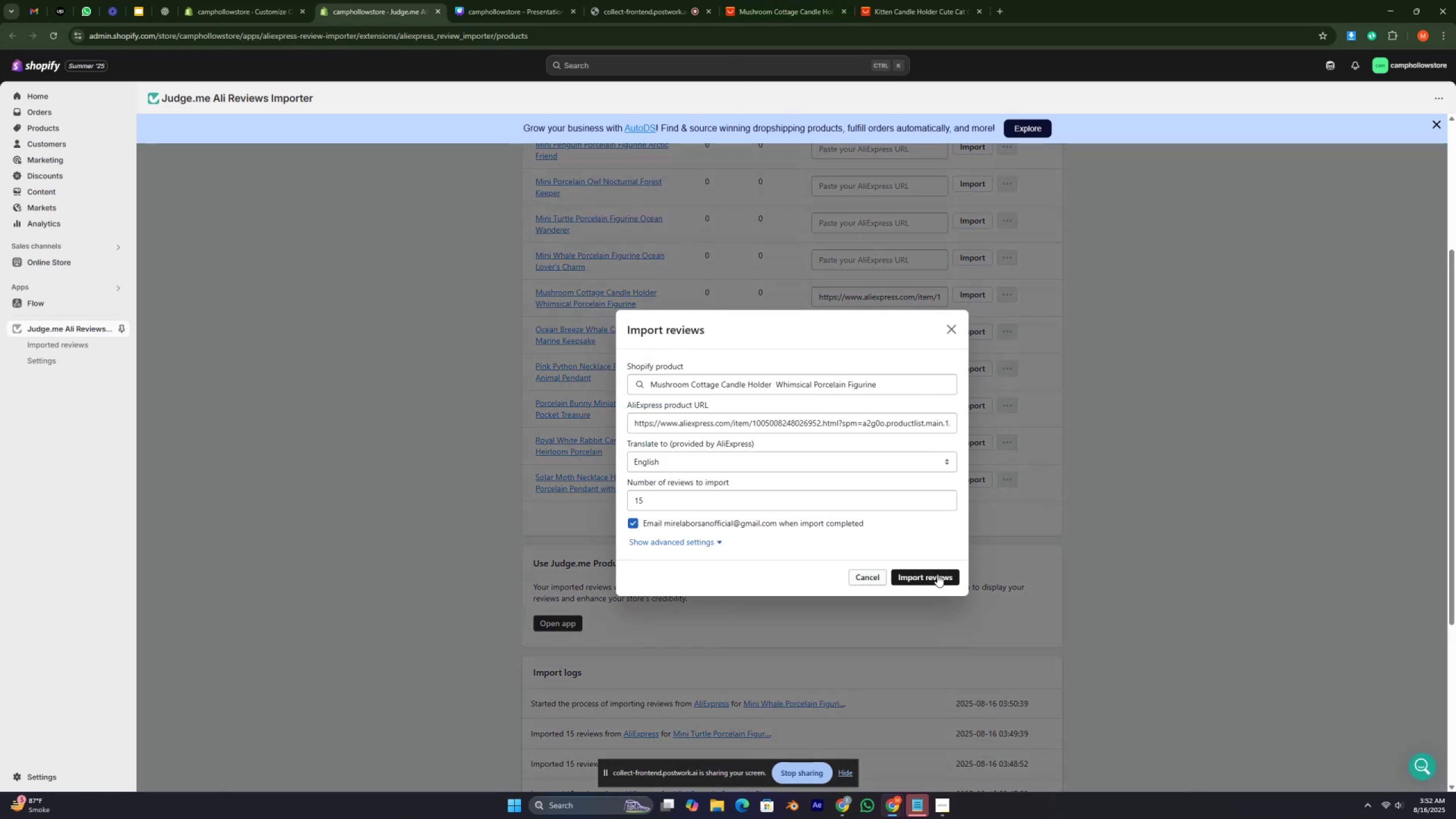 
left_click([937, 574])
 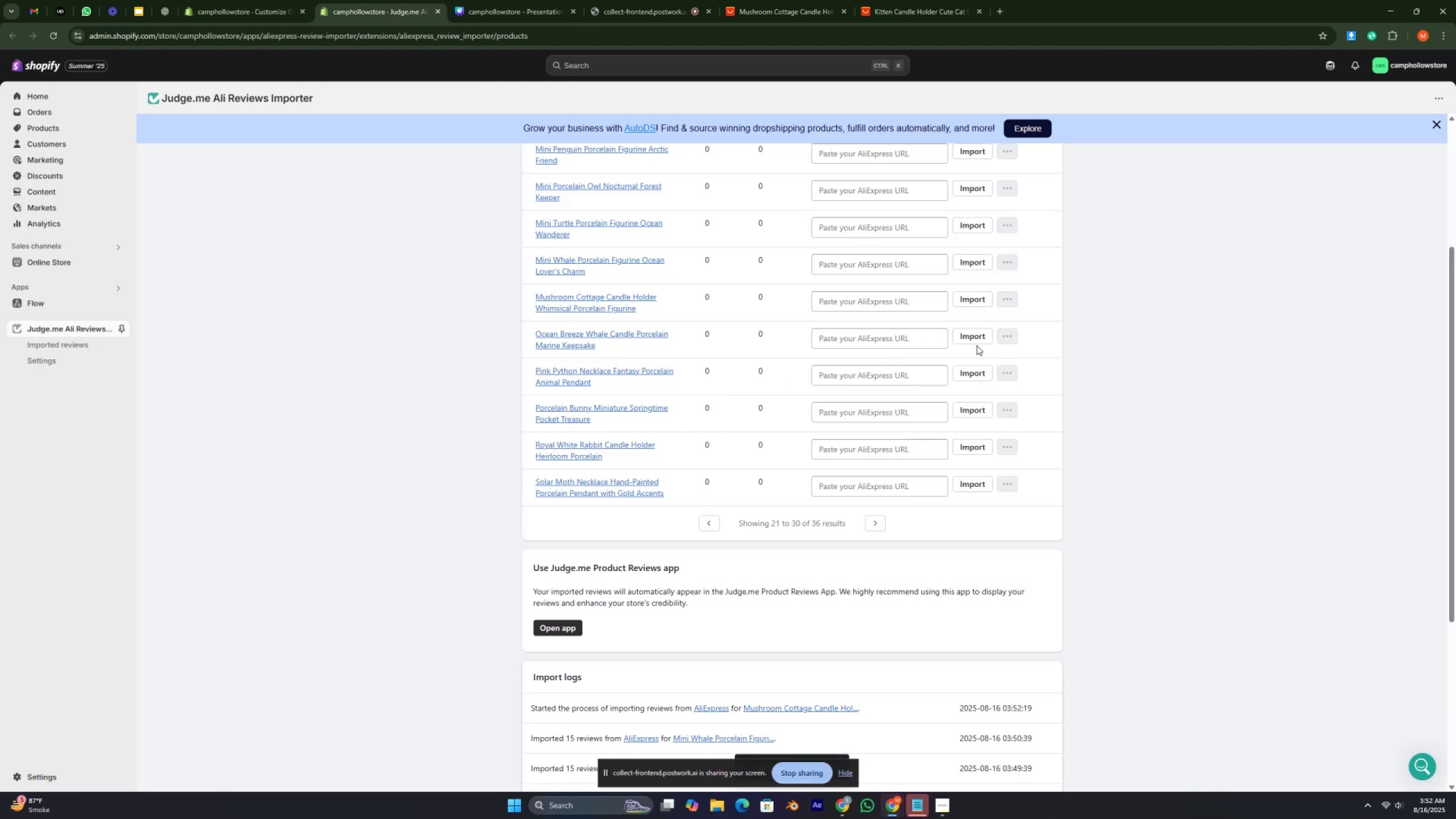 
wait(6.05)
 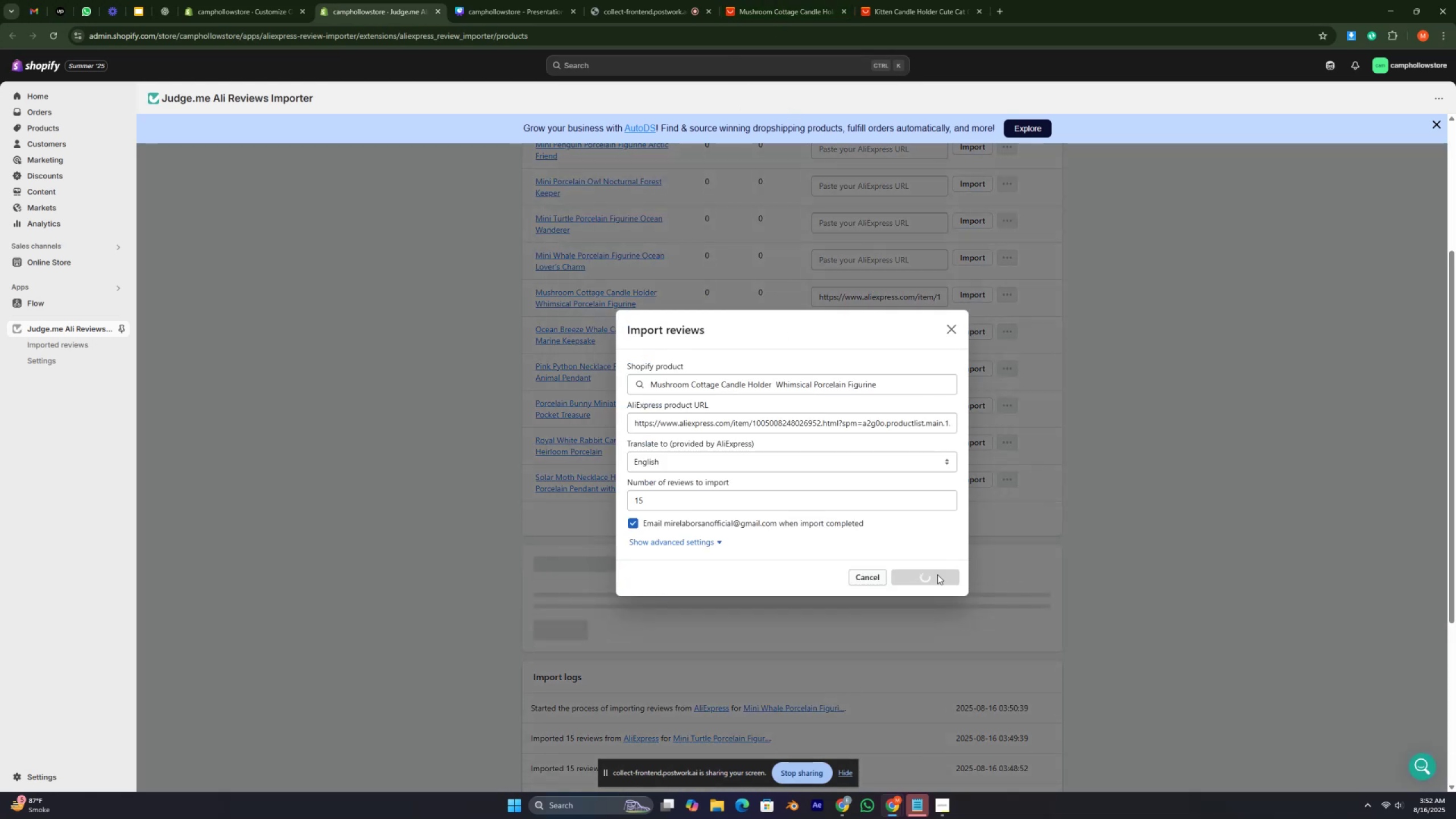 
left_click([975, 340])
 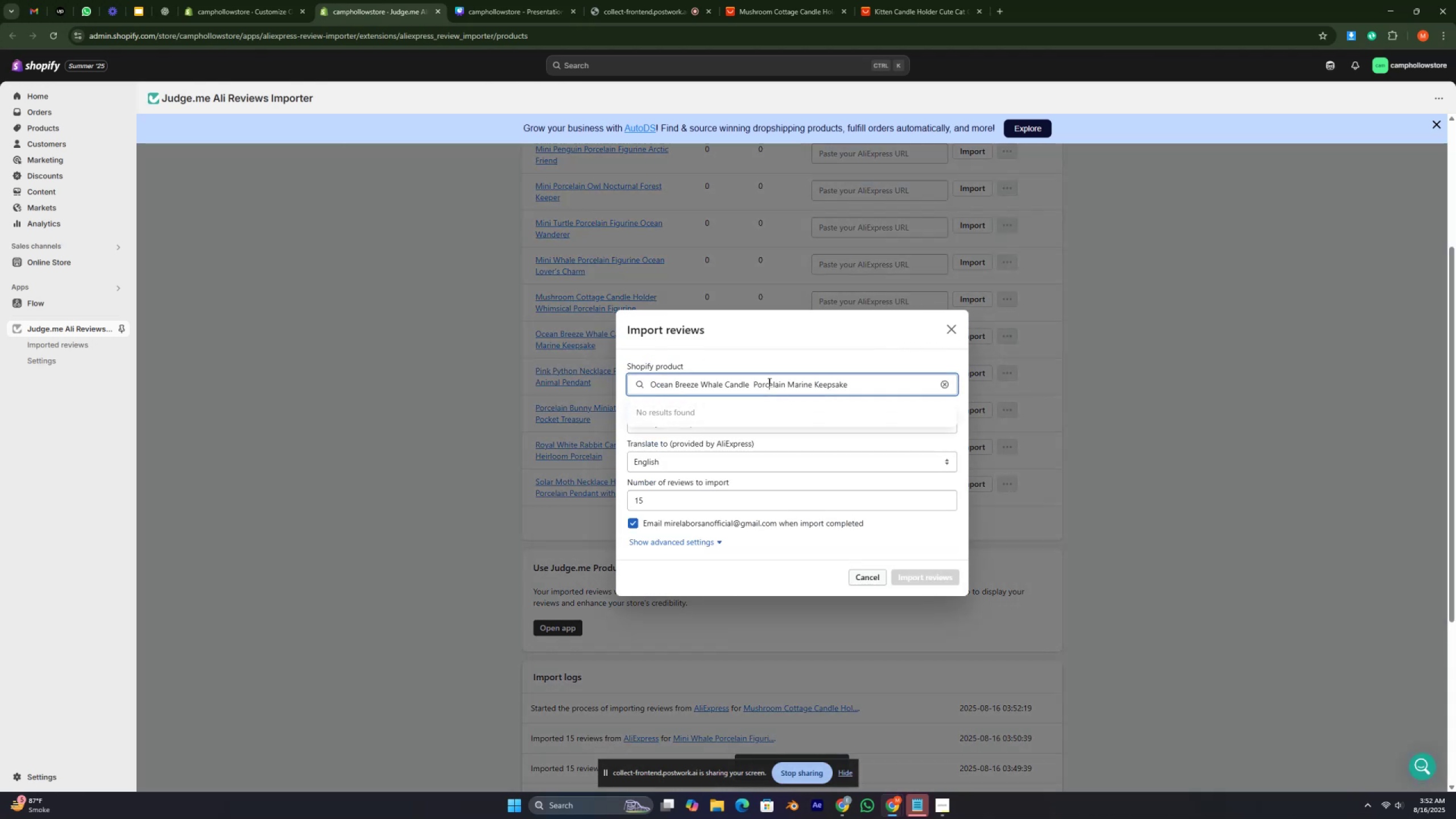 
double_click([768, 382])
 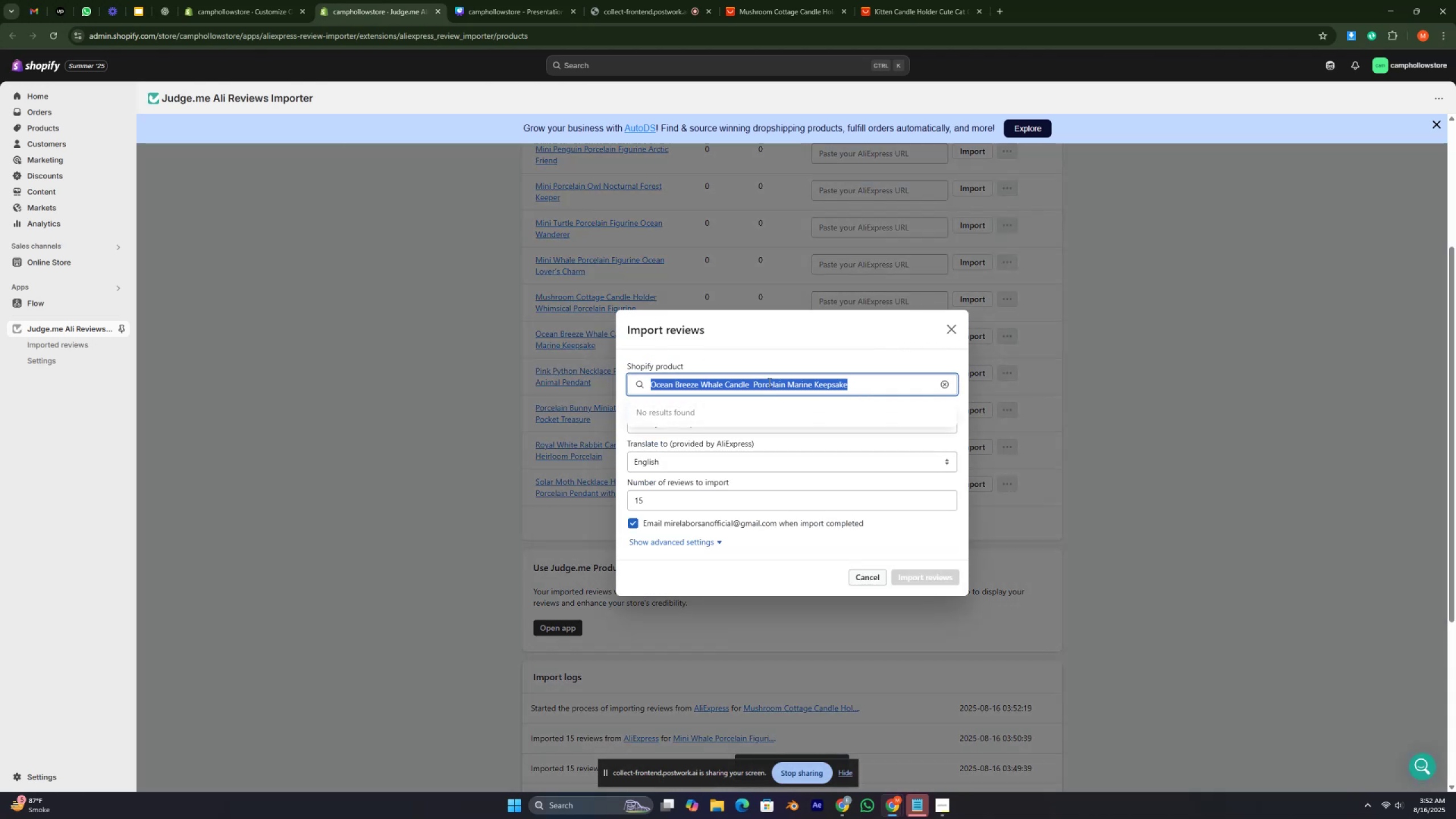 
triple_click([768, 382])
 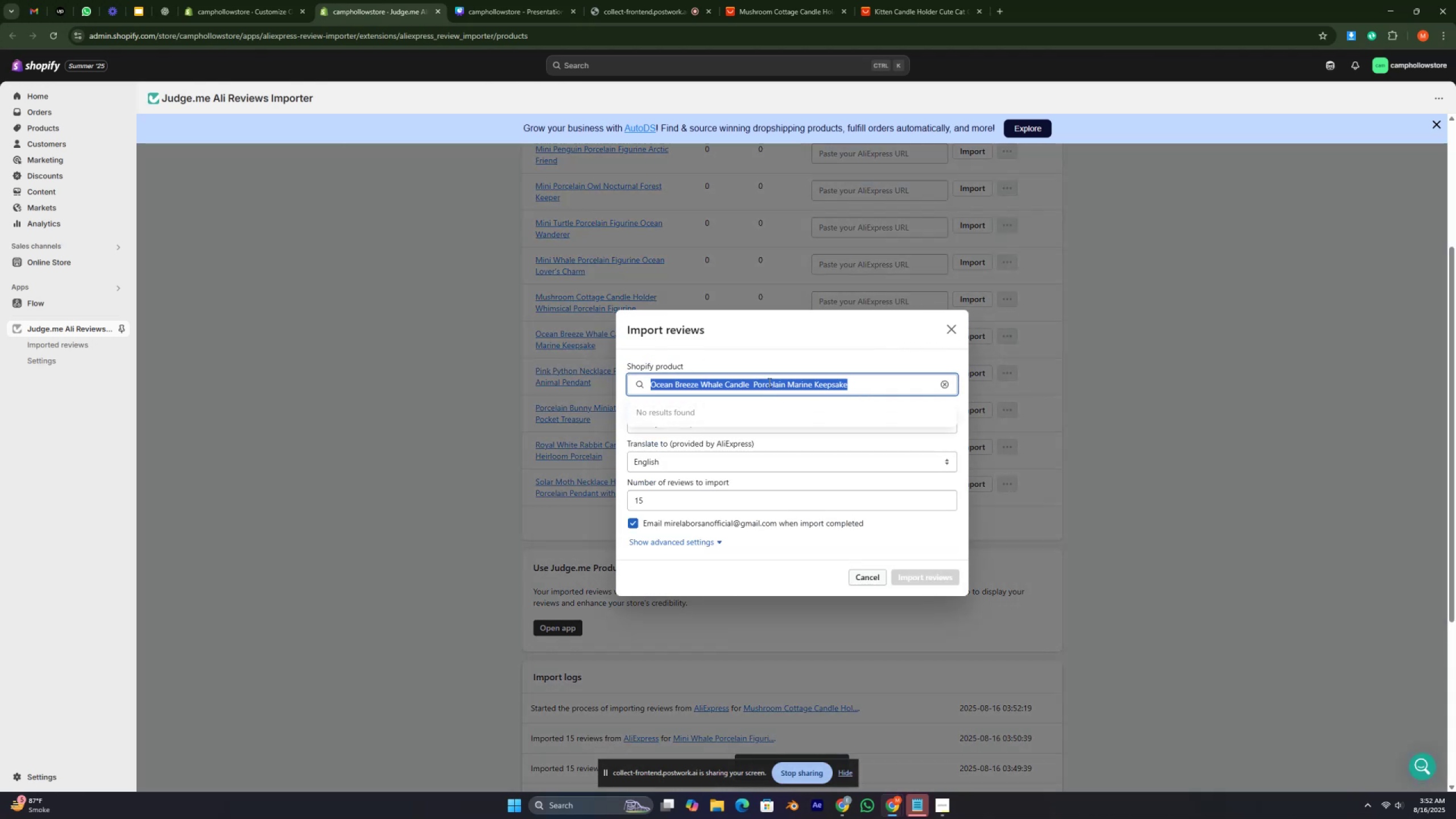 
triple_click([768, 382])
 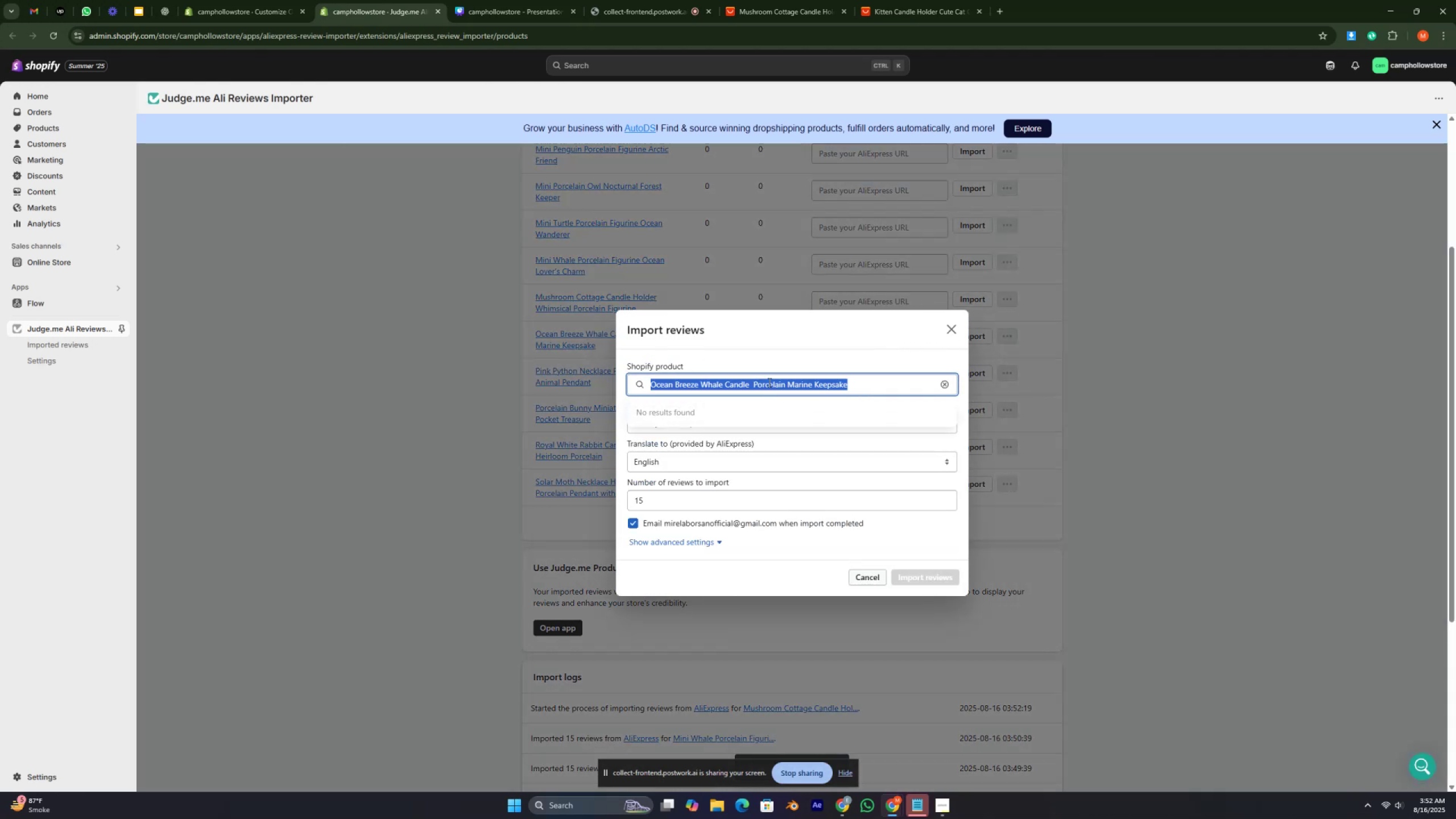 
key(Control+C)
 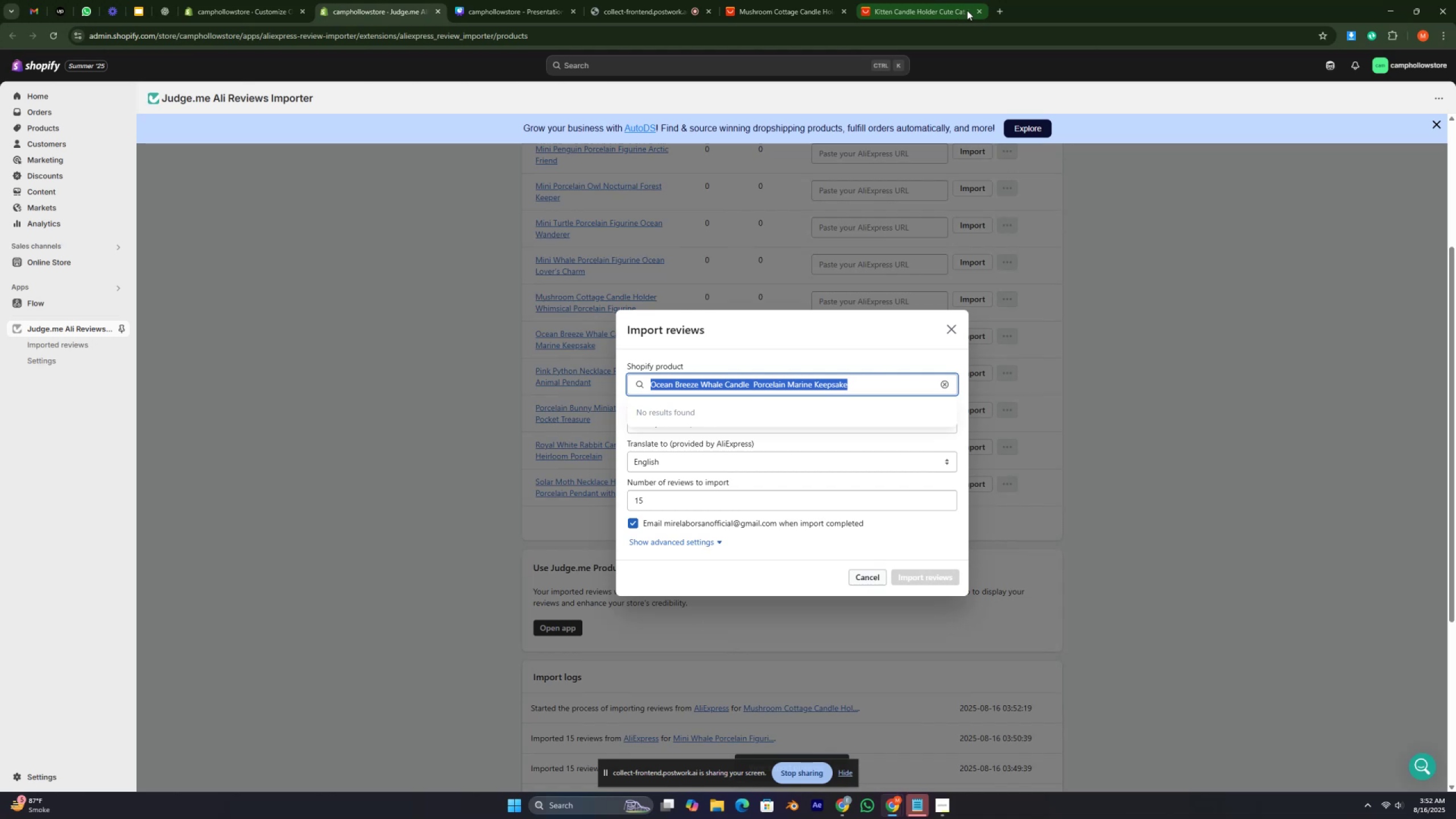 
left_click([978, 11])
 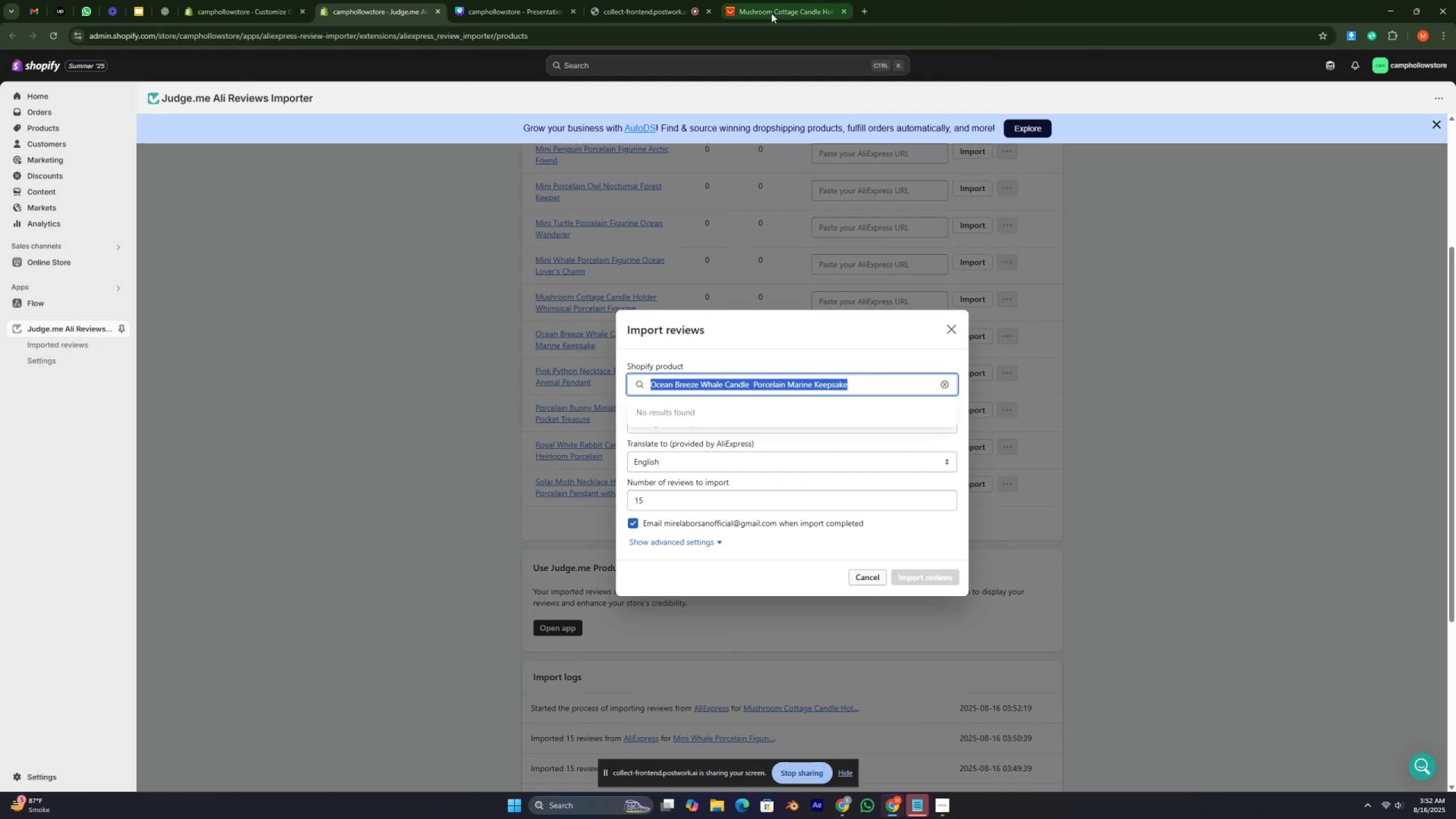 
left_click([771, 13])
 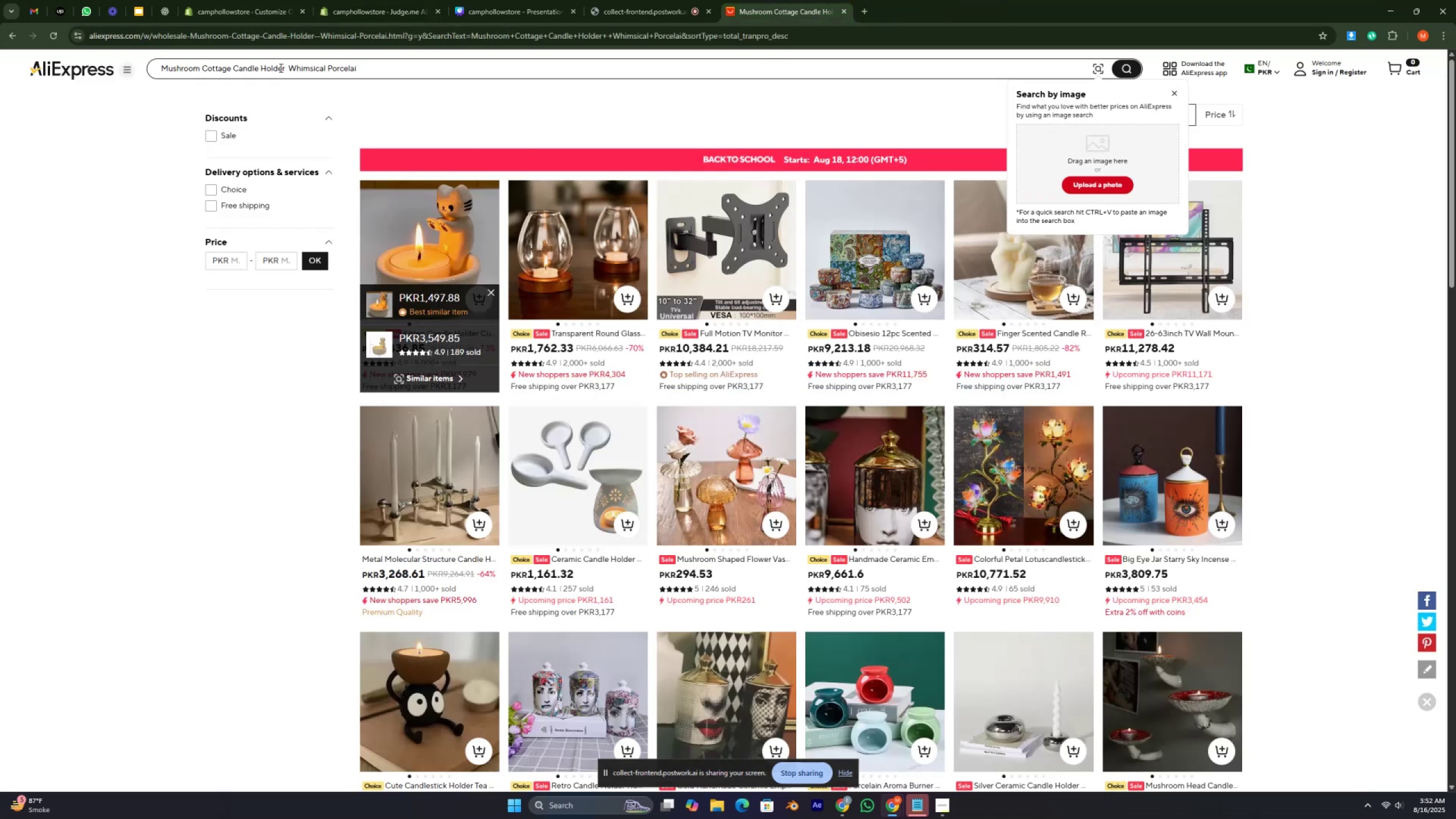 
double_click([280, 67])
 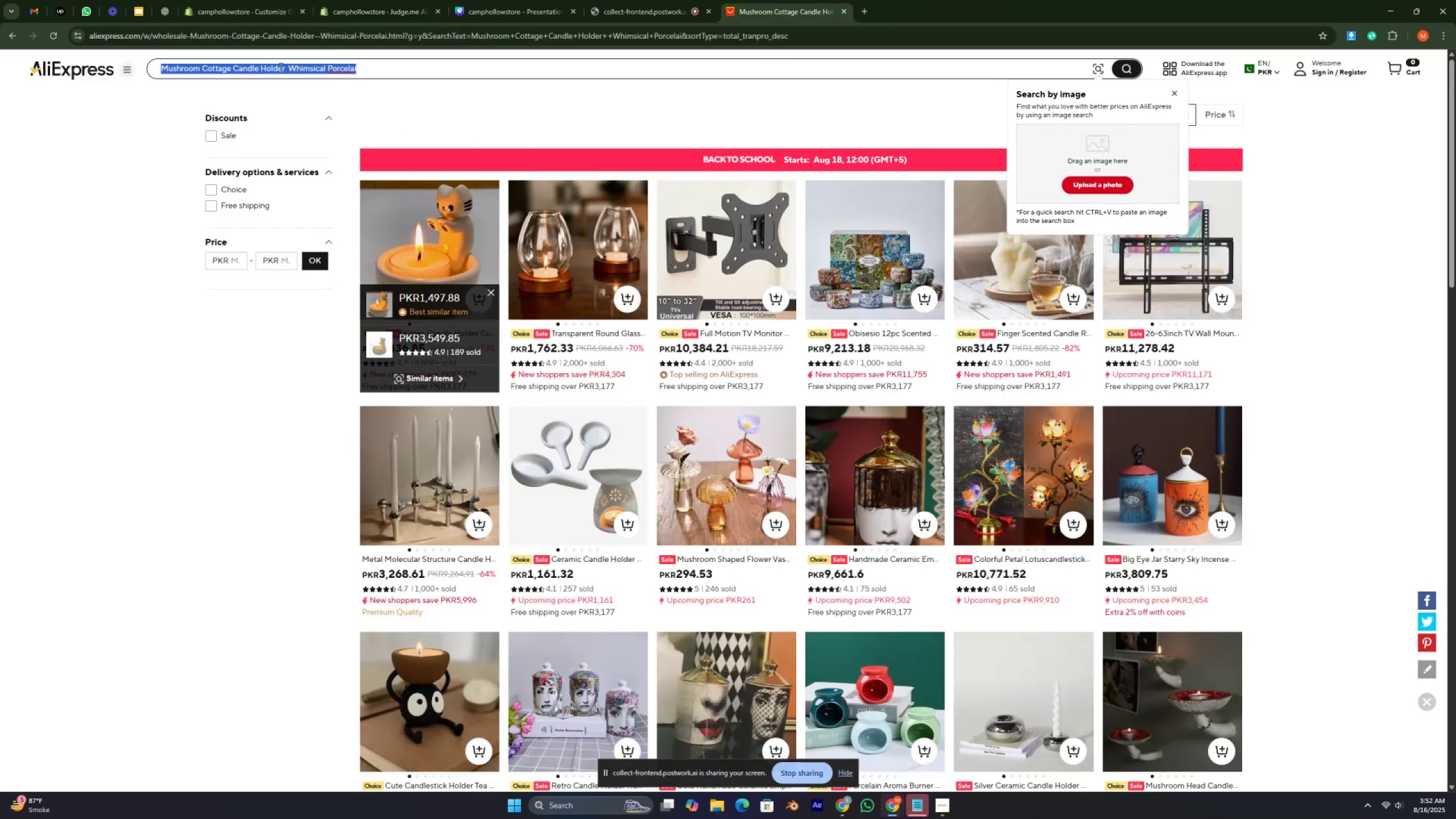 
triple_click([280, 67])
 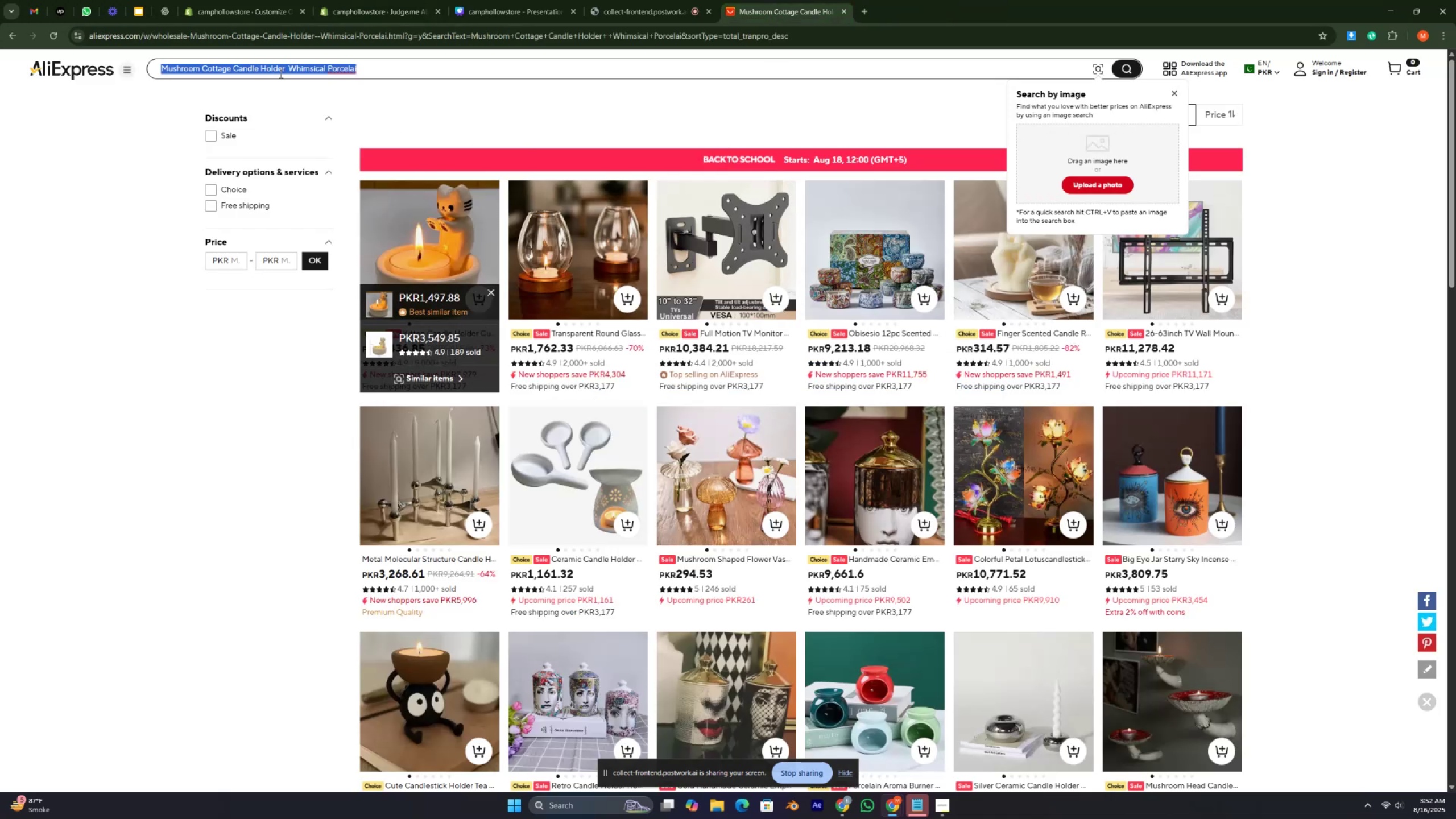 
key(Control+V)
 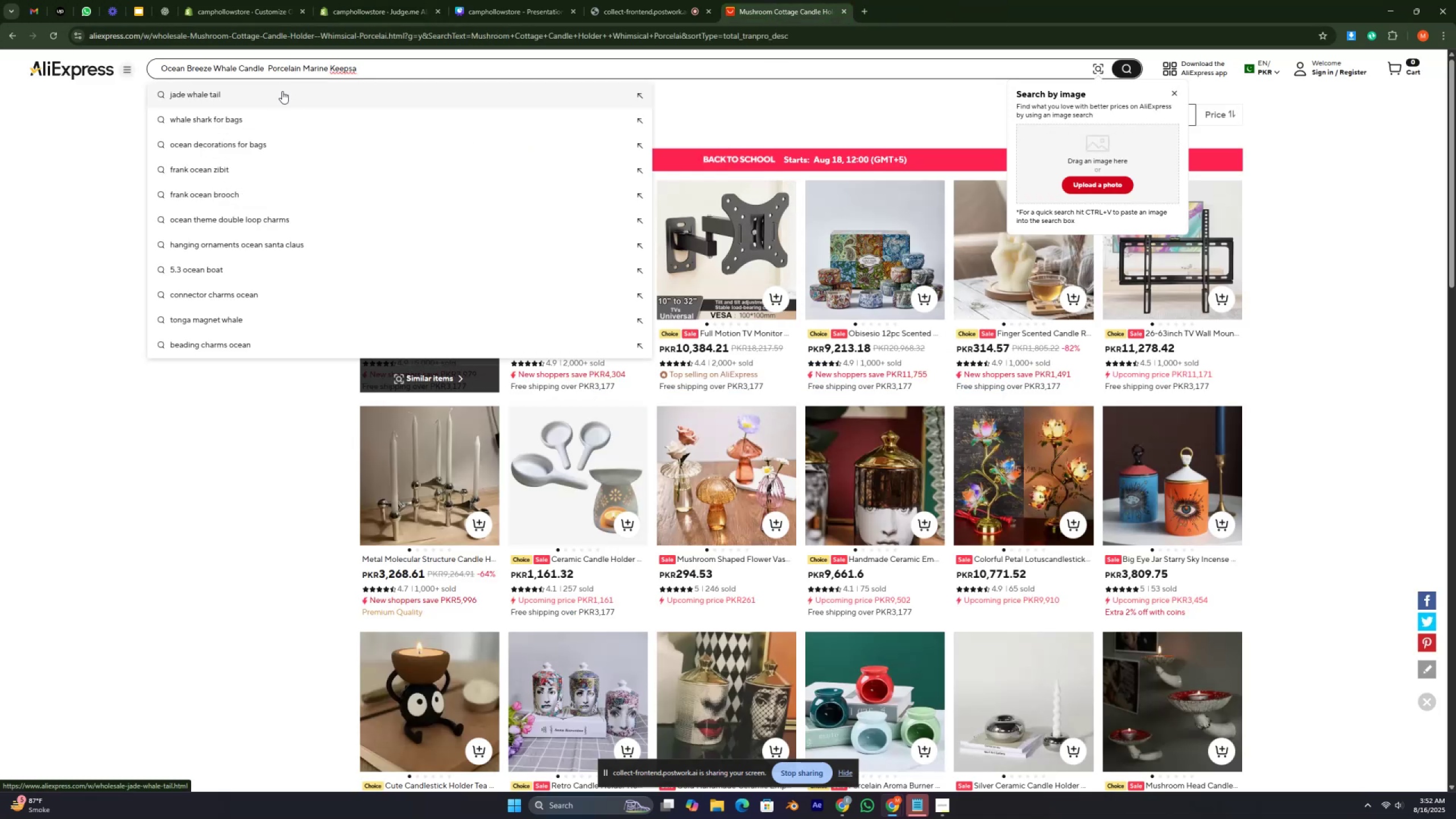 
key(Enter)
 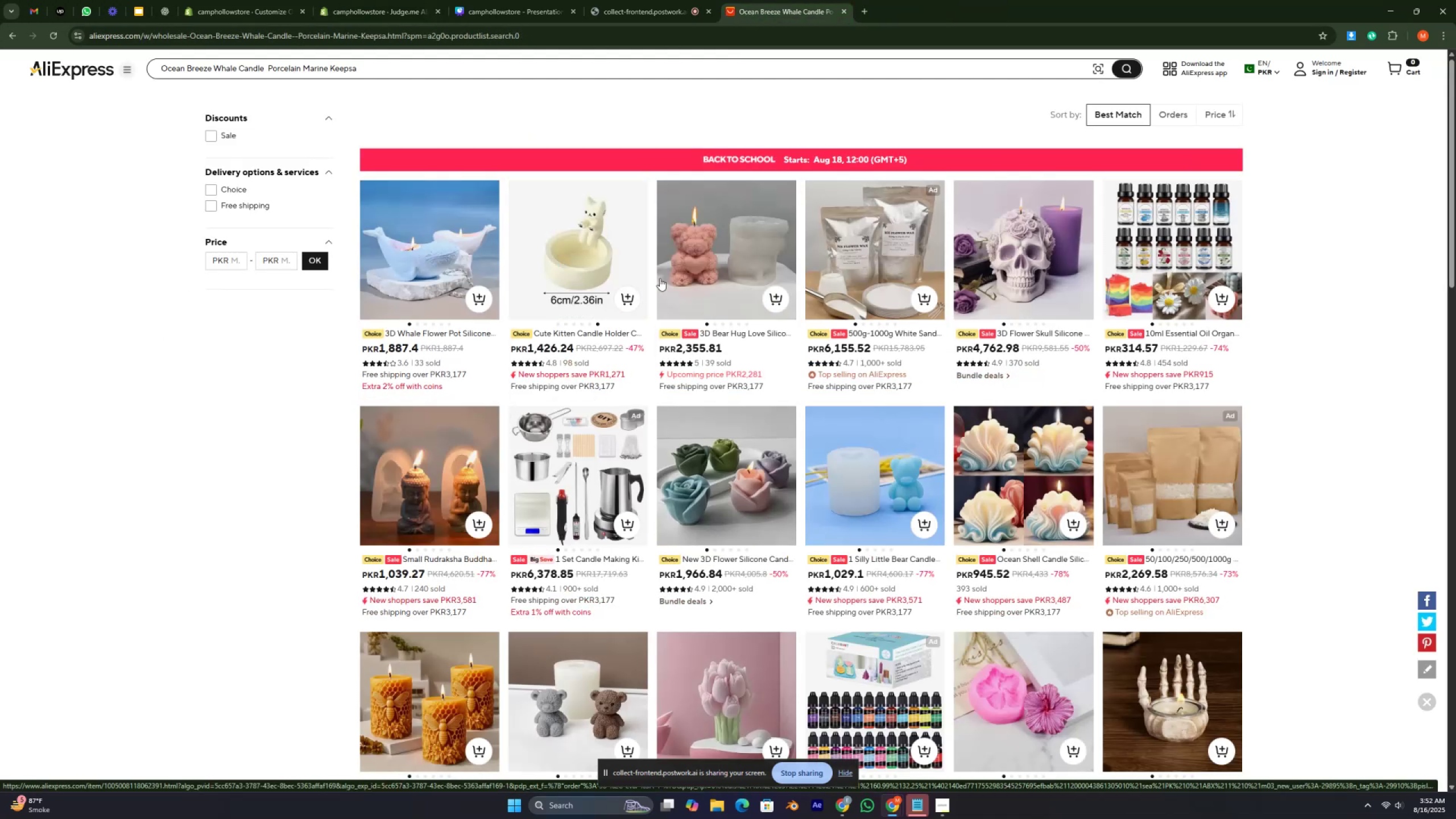 
wait(5.14)
 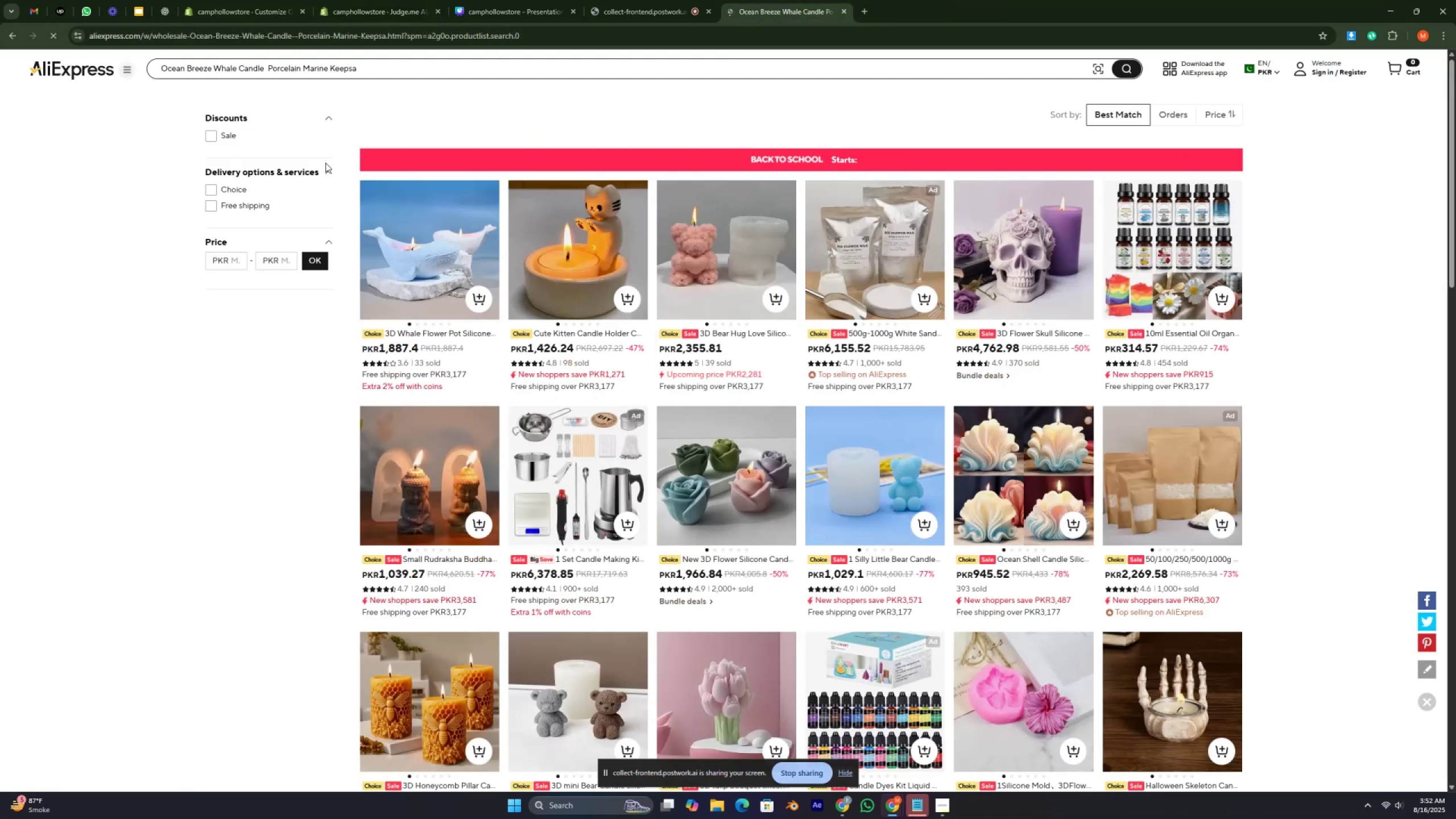 
left_click([1182, 117])
 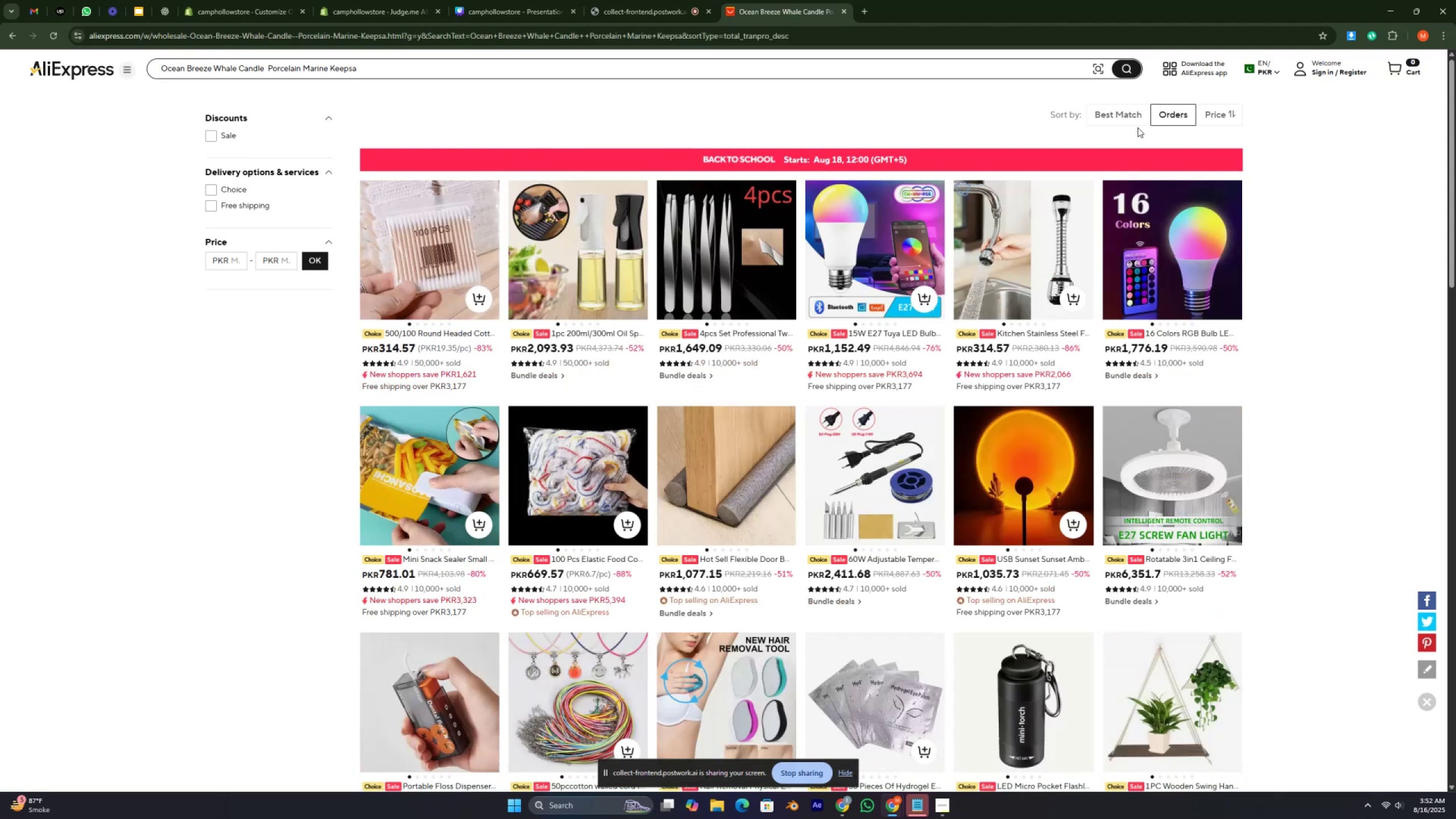 
left_click([1095, 111])
 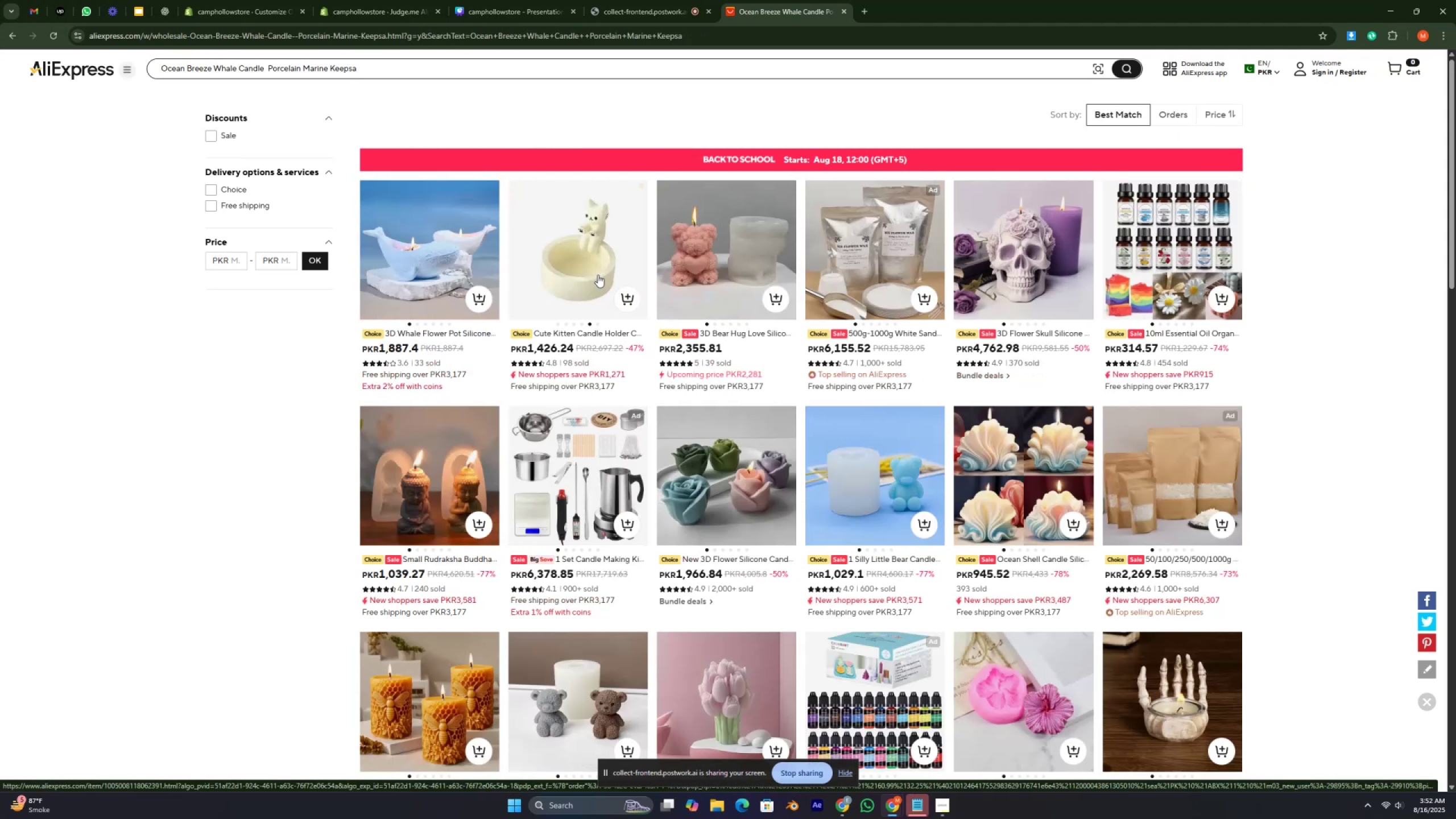 
wait(9.3)
 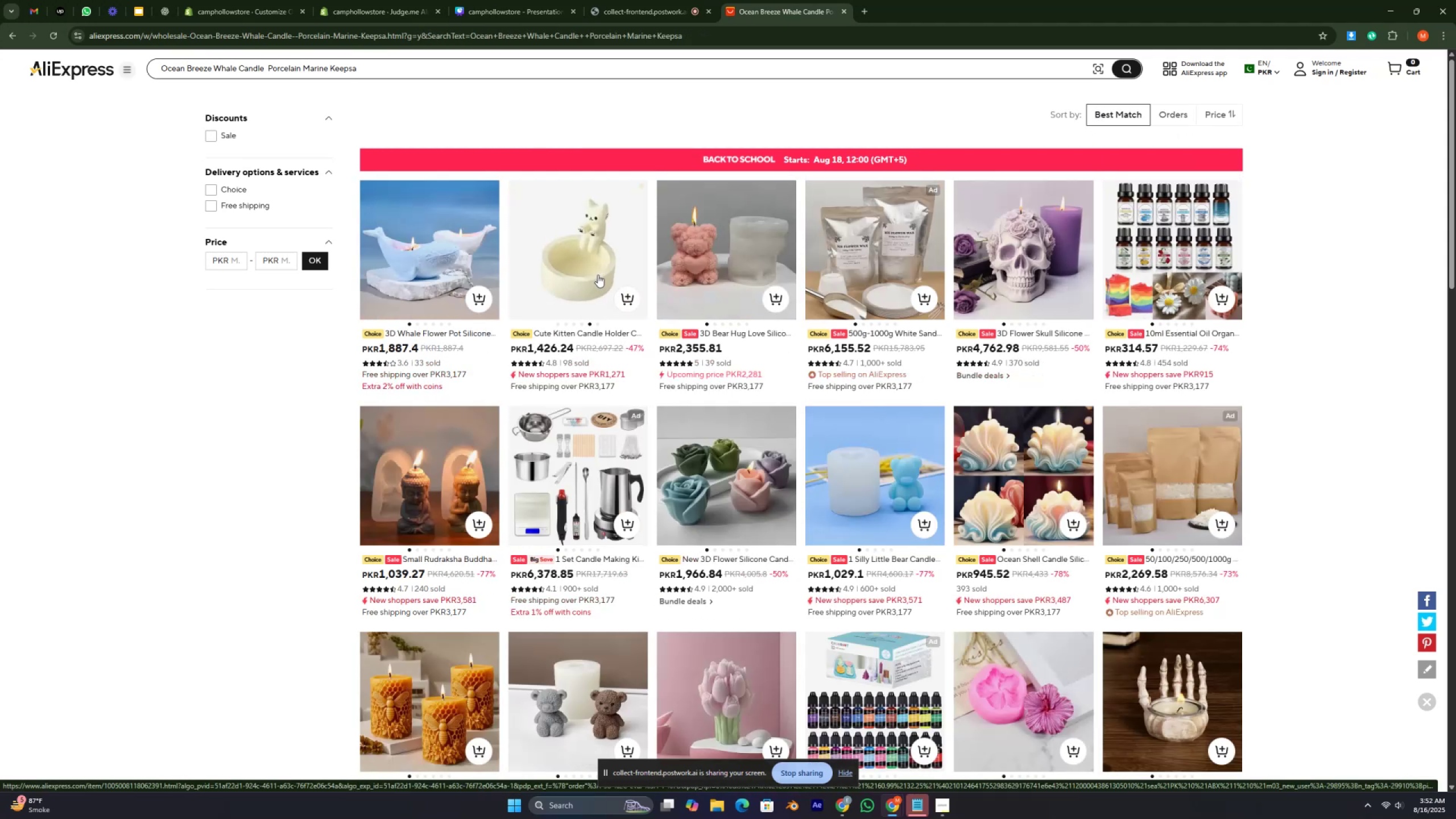 
mouse_move([582, 263])
 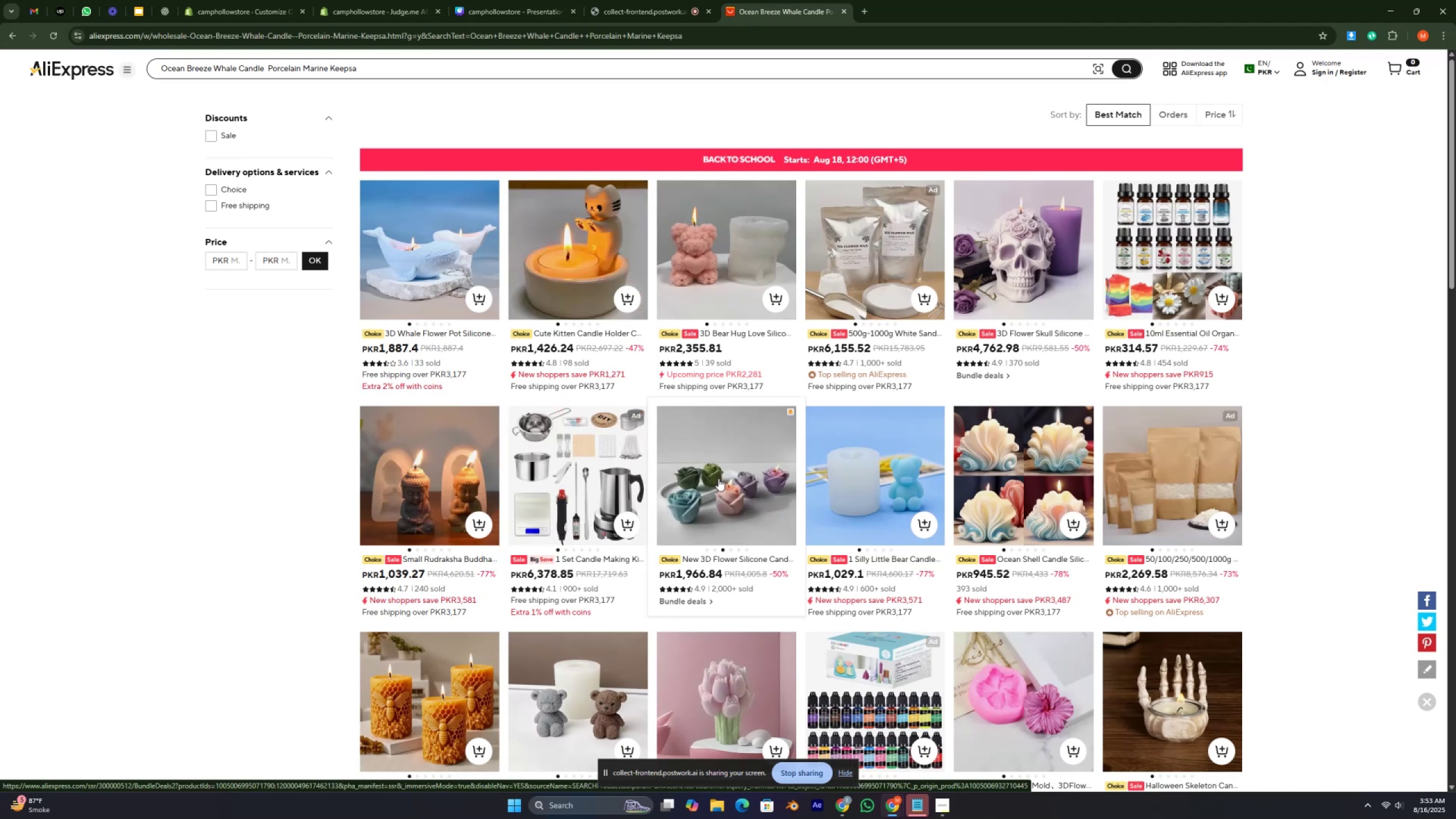 
wait(7.23)
 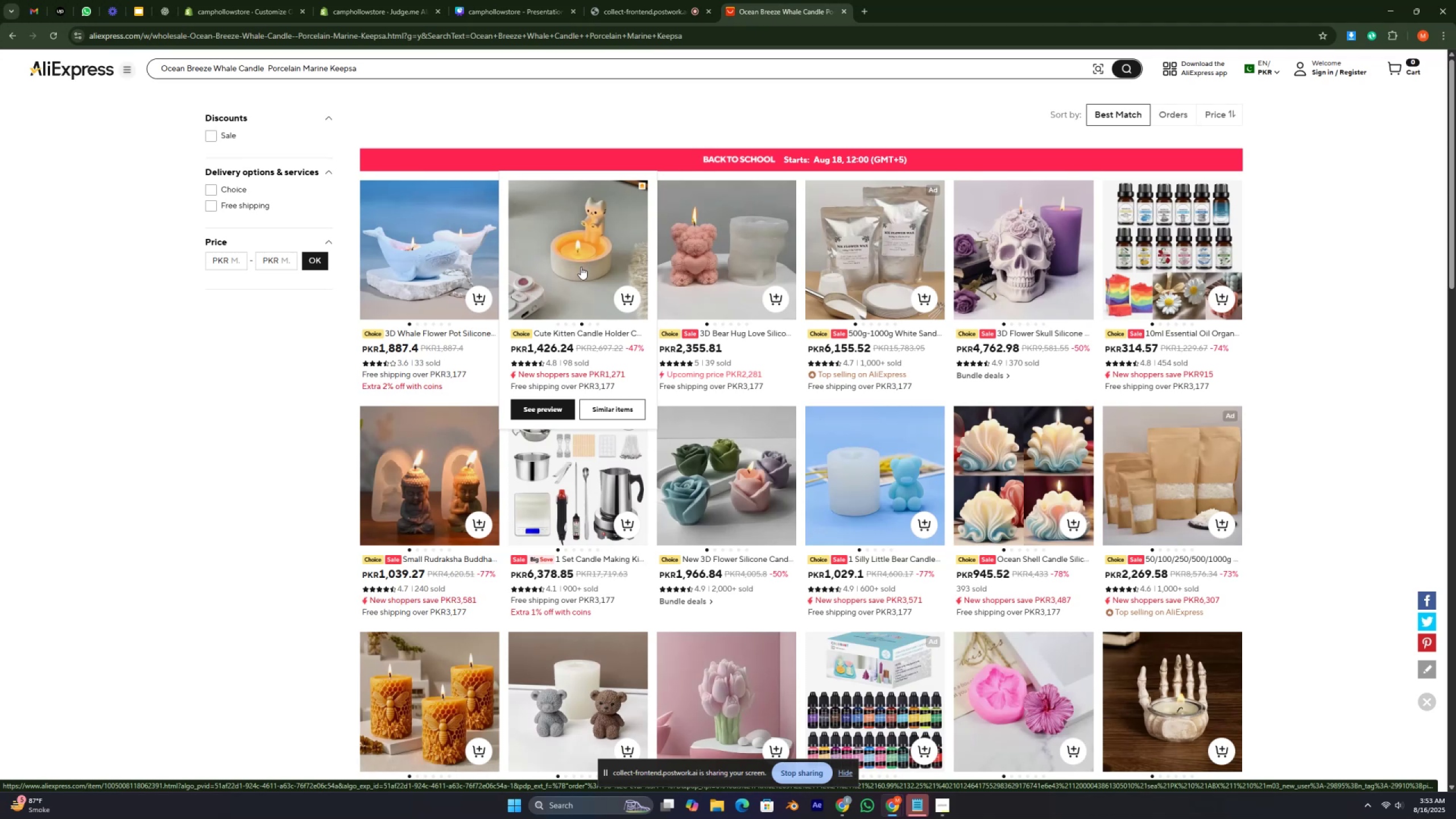 
left_click([874, 460])
 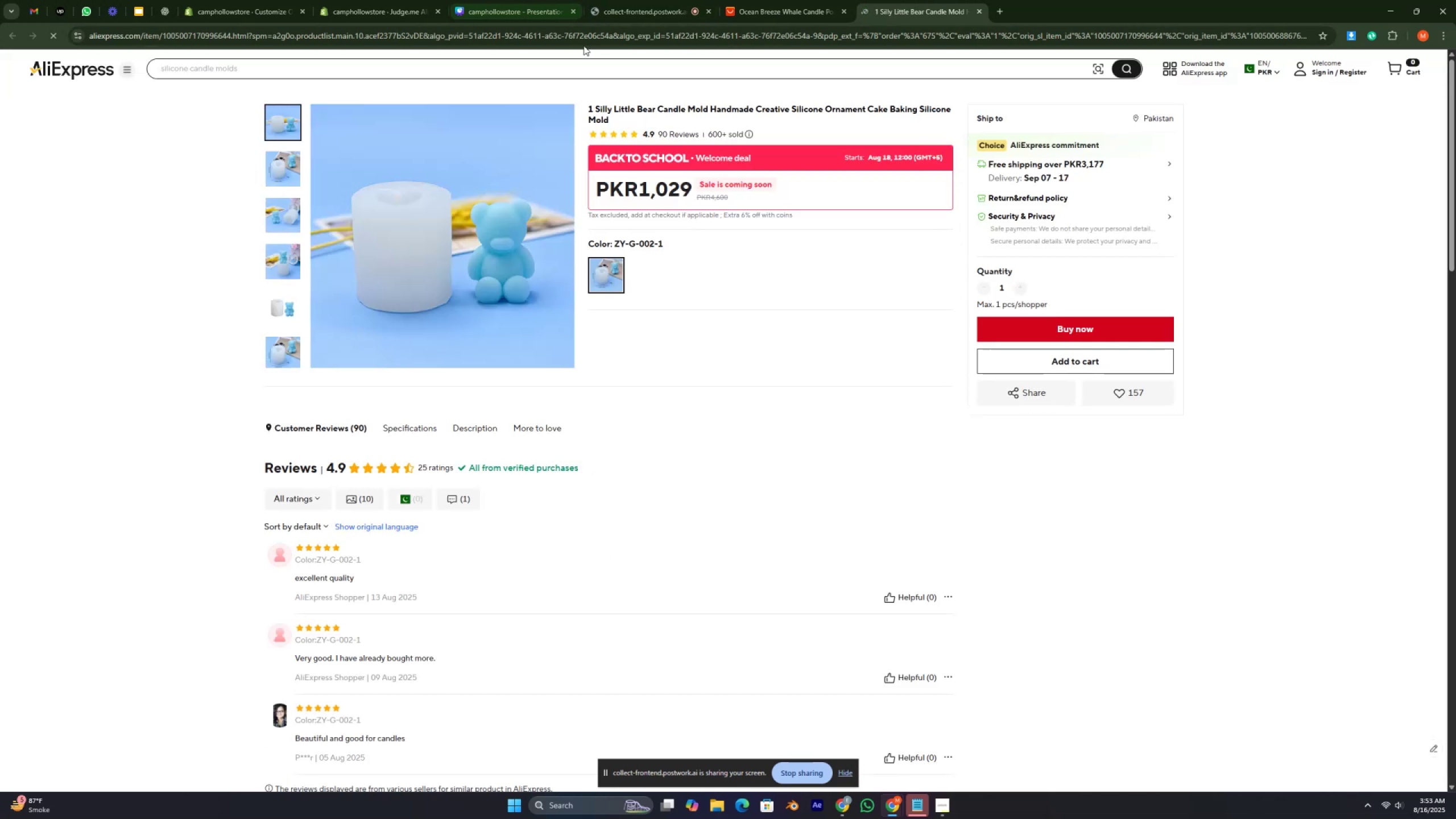 
left_click([587, 40])
 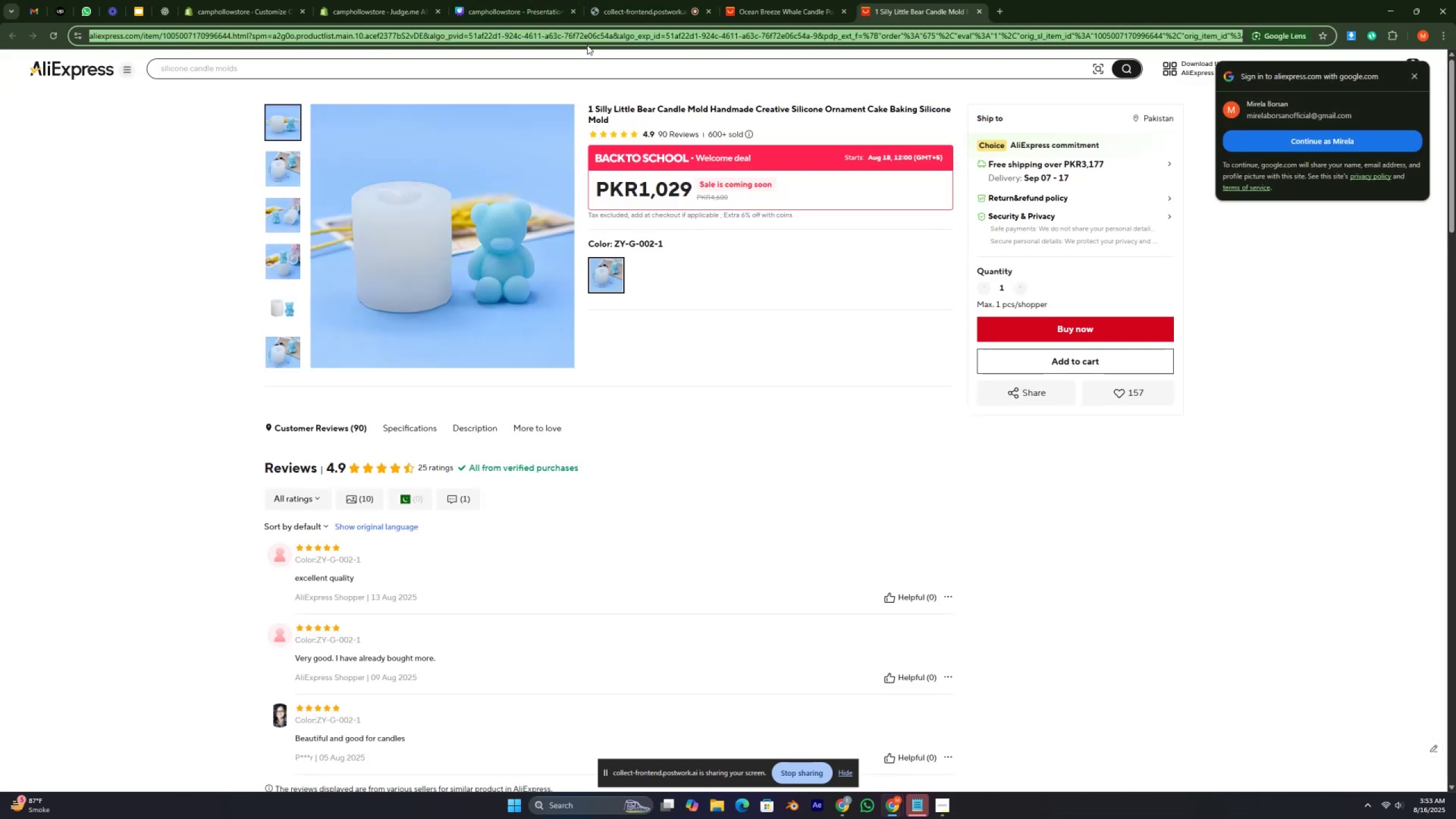 
key(Control+C)
 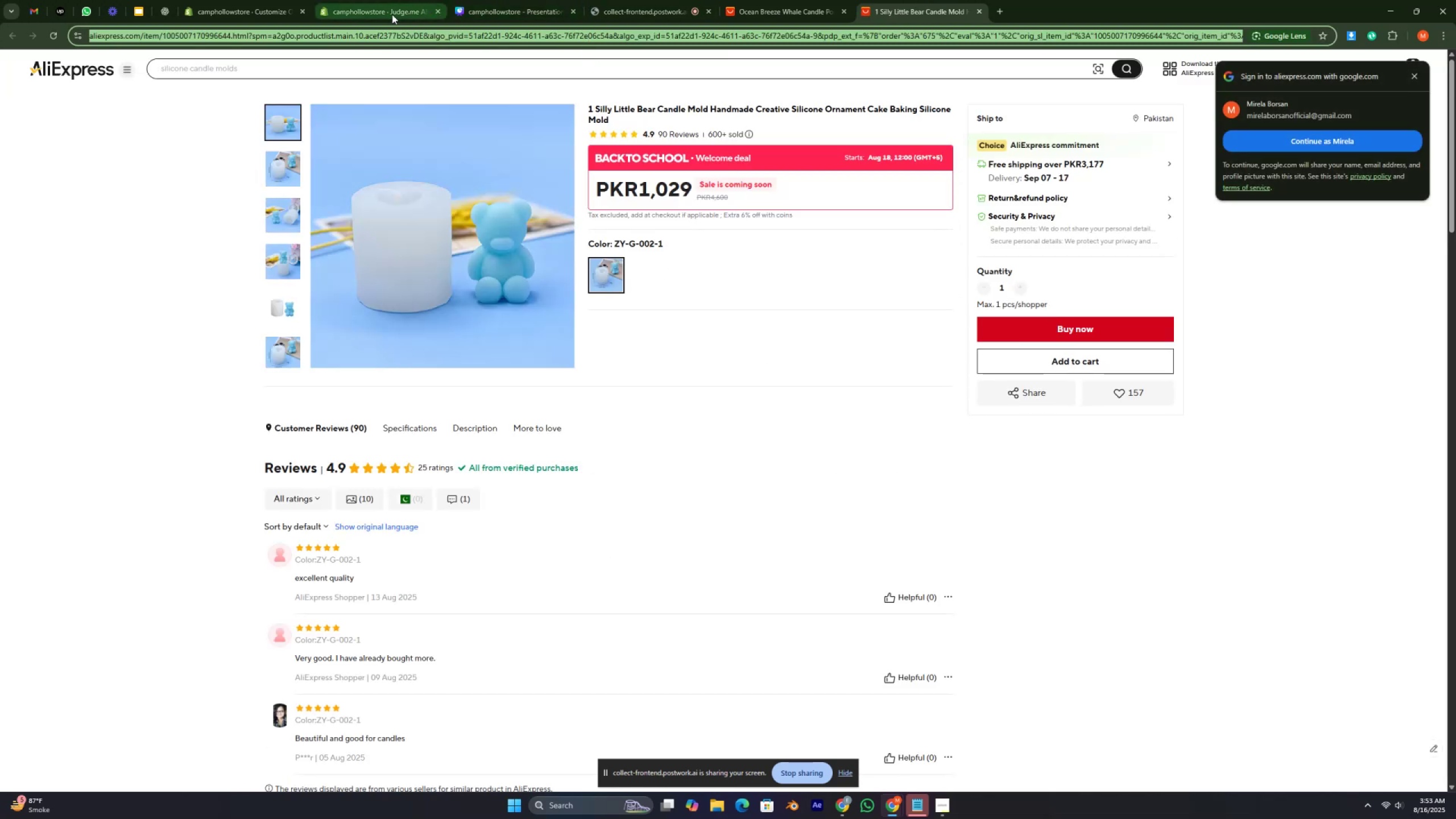 
left_click([383, 14])
 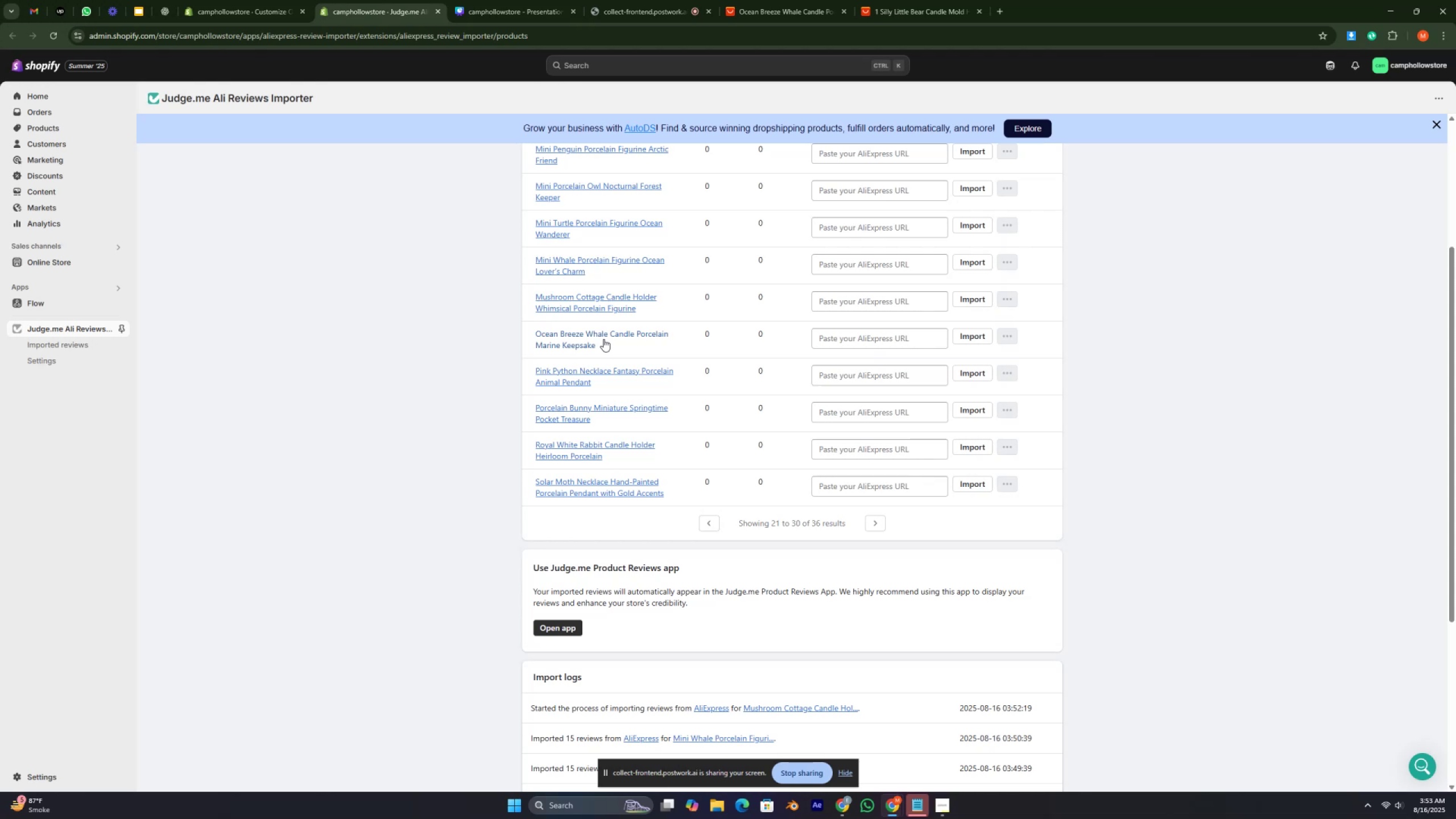 
wait(6.63)
 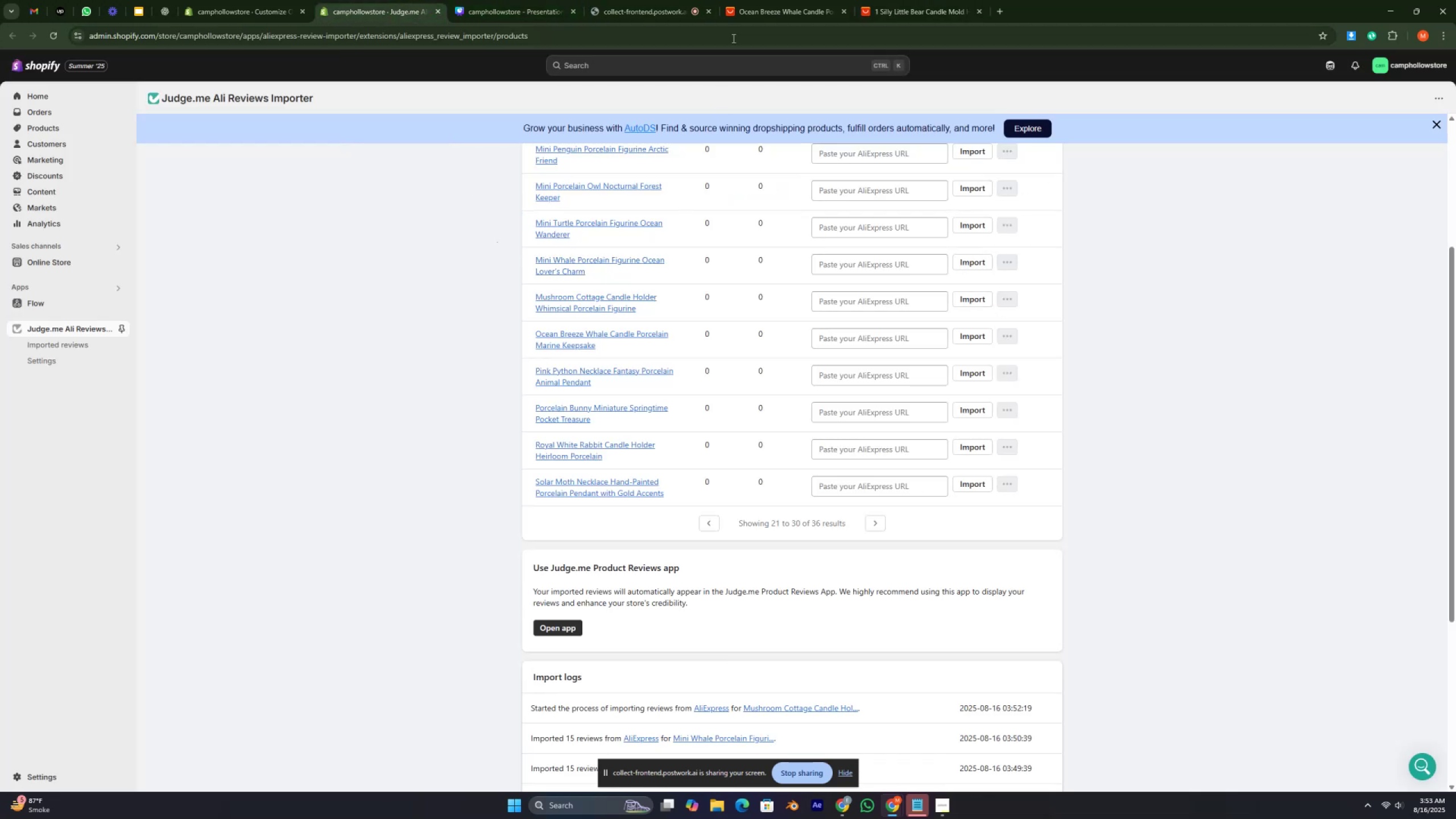 
left_click([830, 337])
 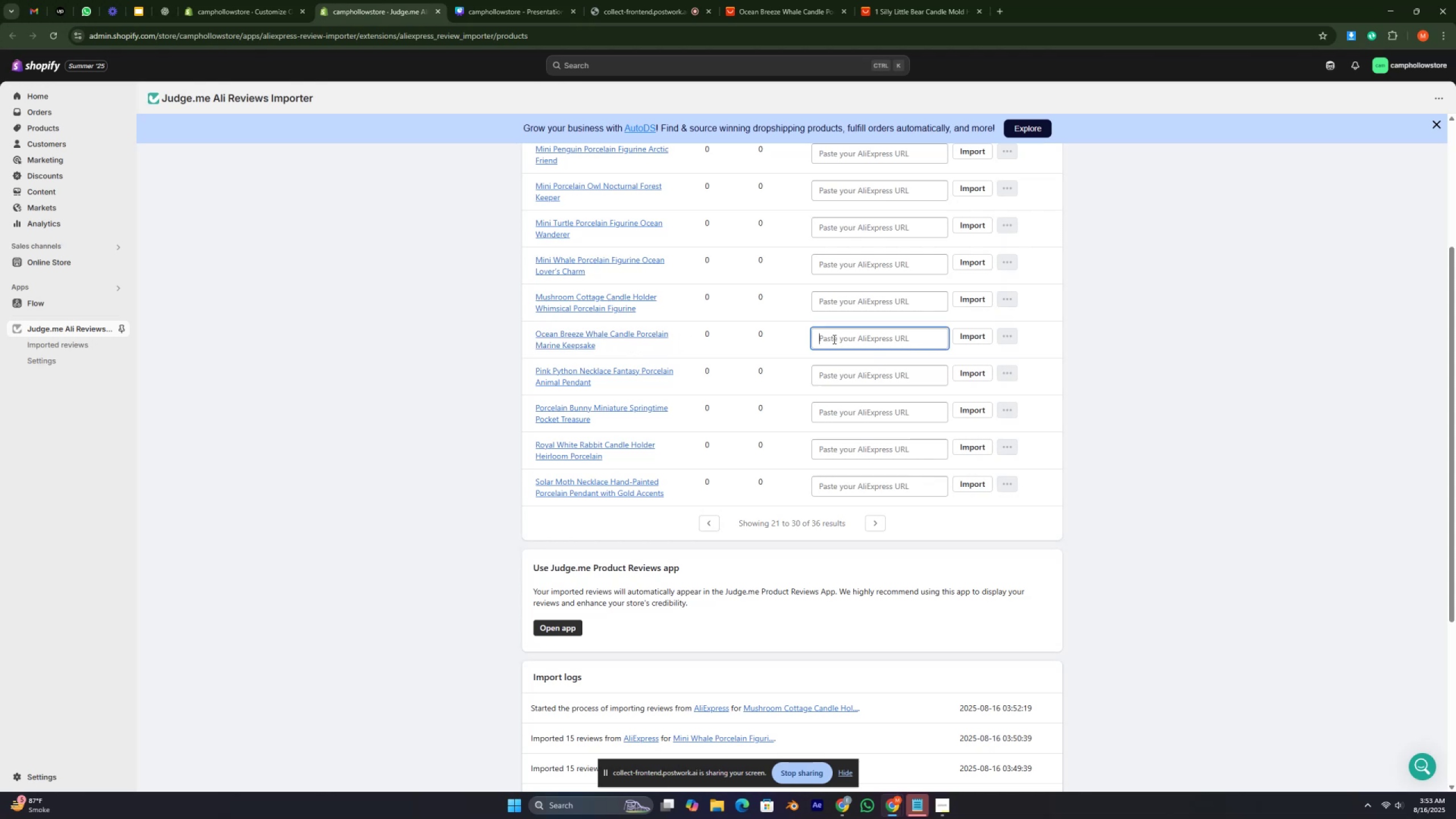 
key(Control+V)
 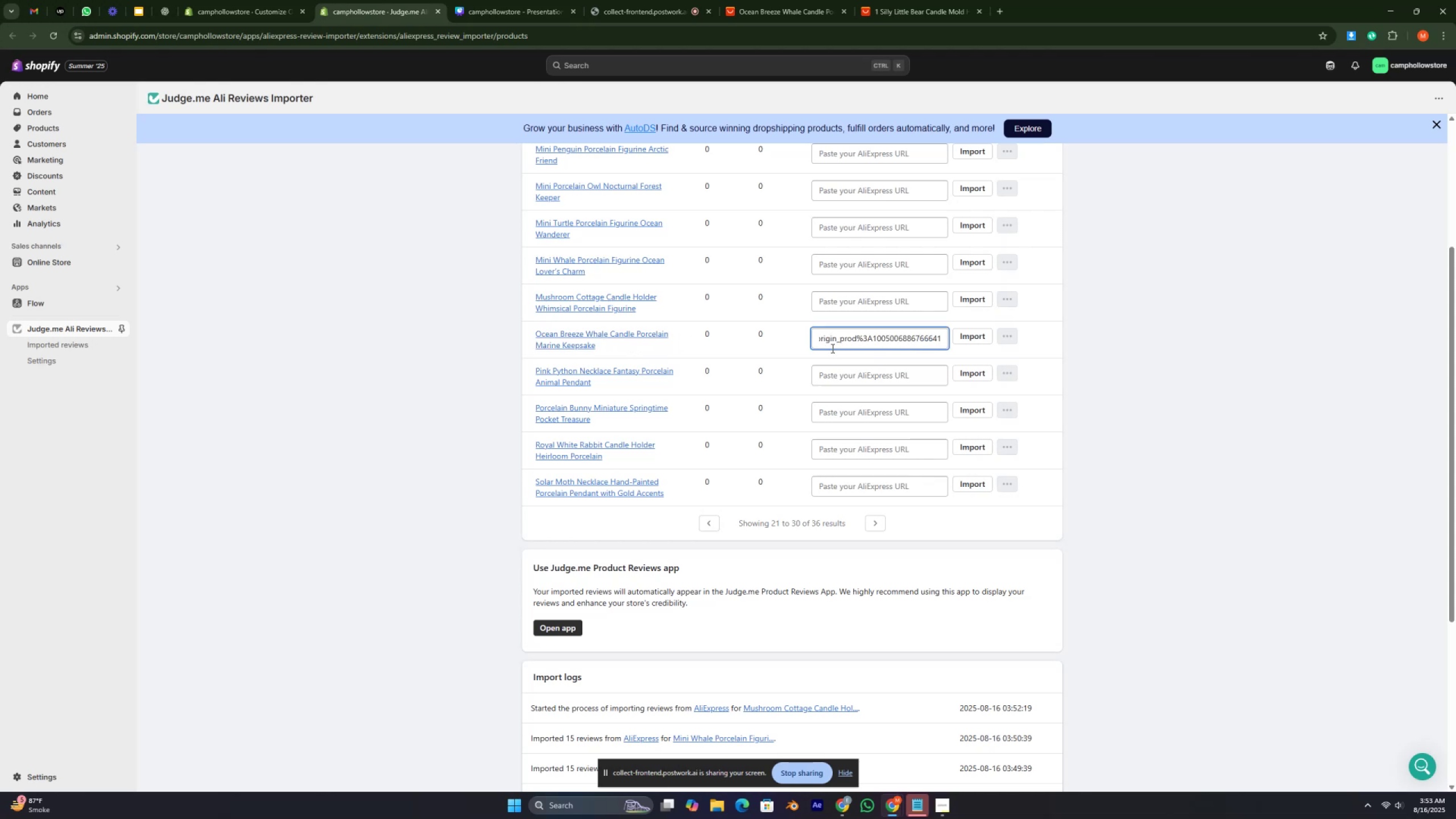 
key(Control+ControlLeft)
 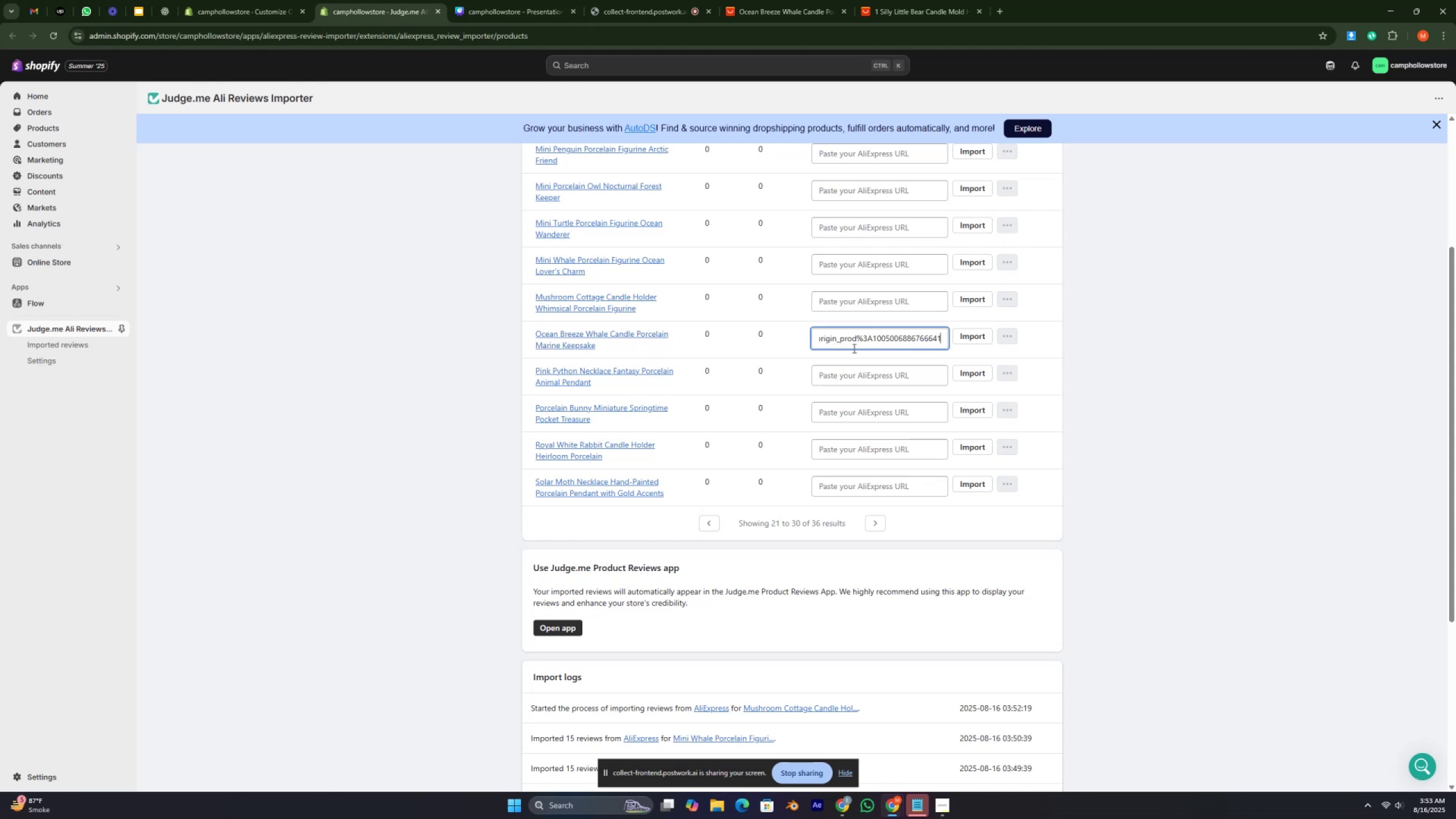 
key(Control+ControlLeft)
 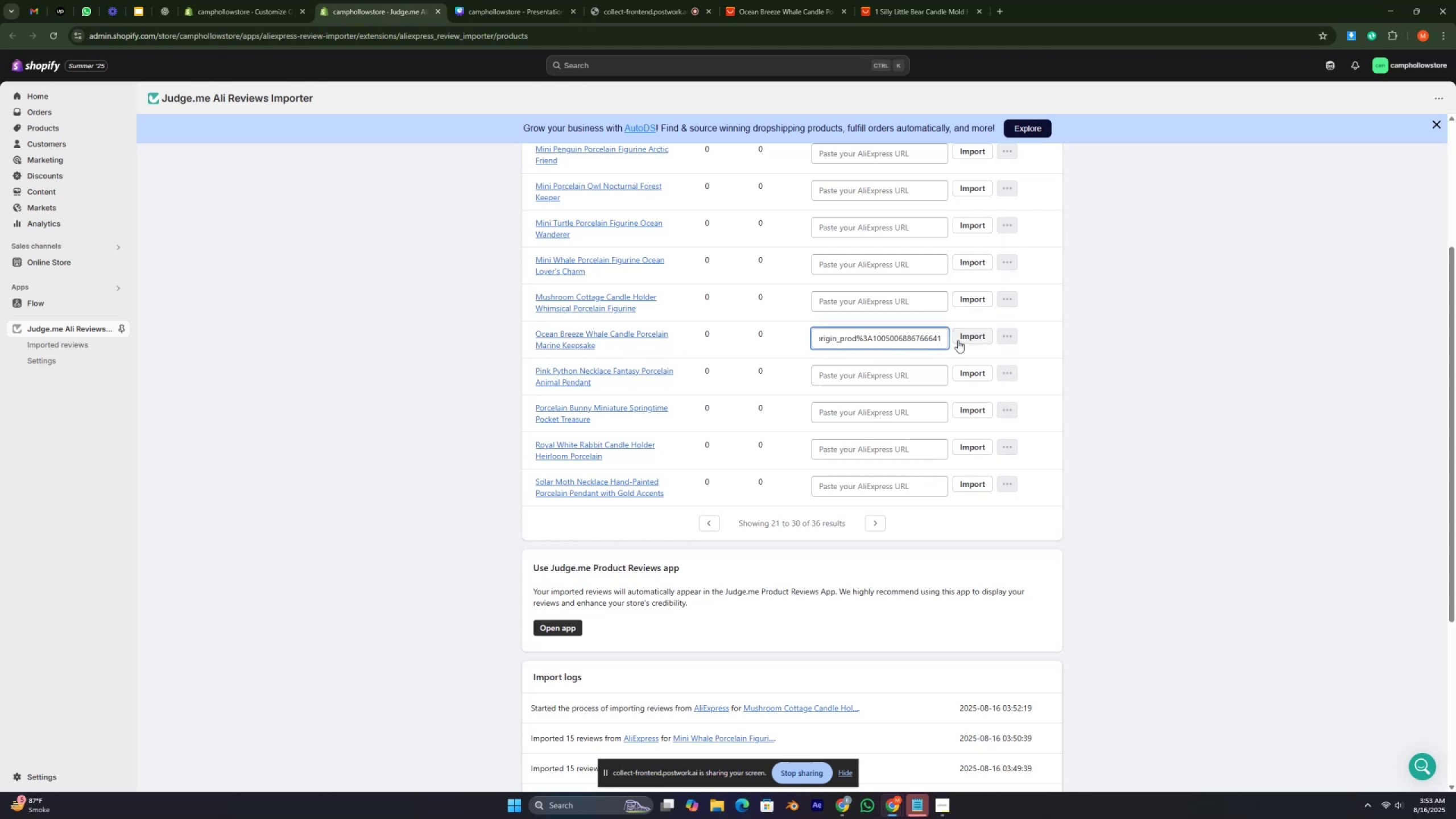 
left_click([958, 340])
 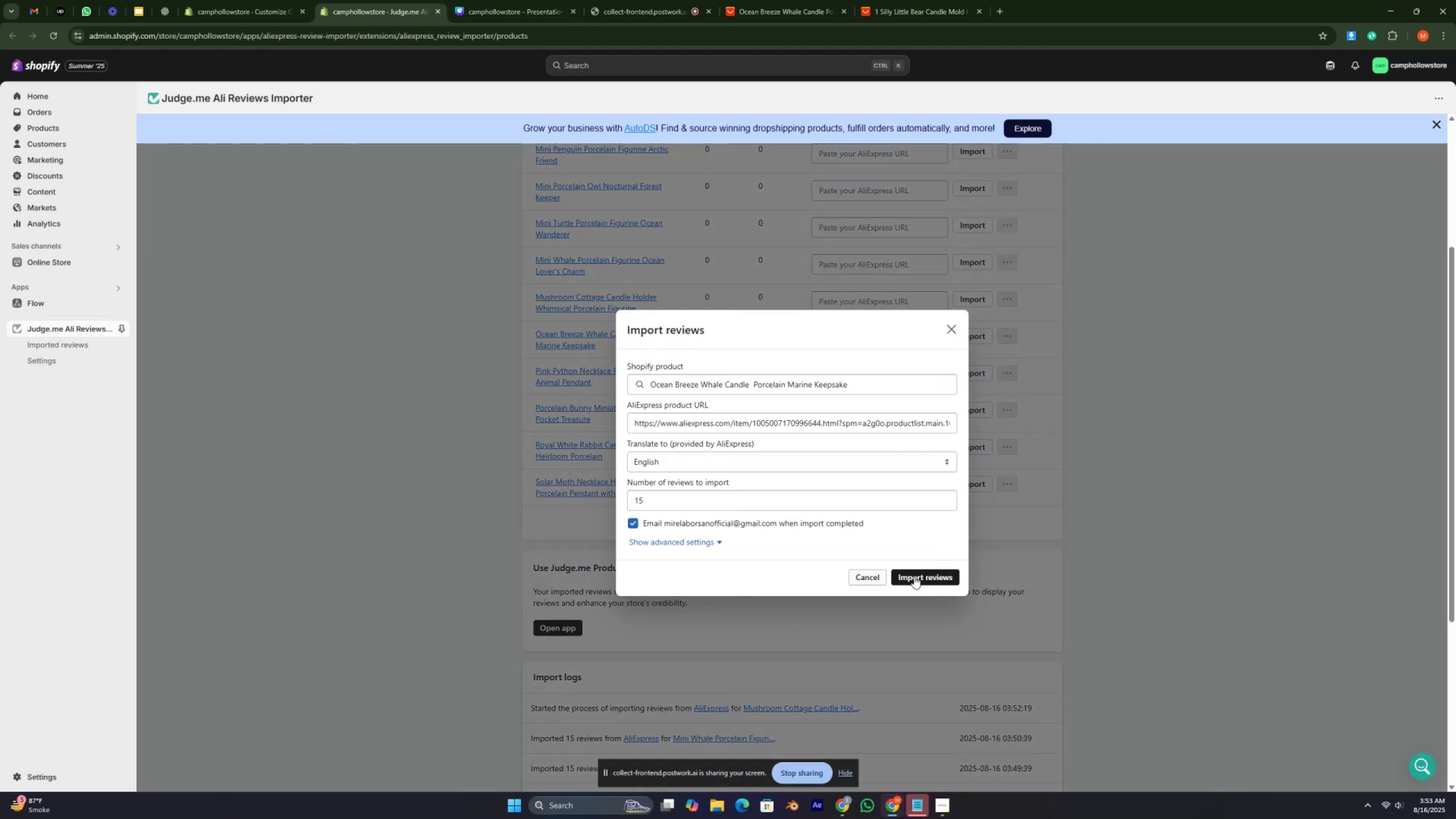 
left_click([914, 576])
 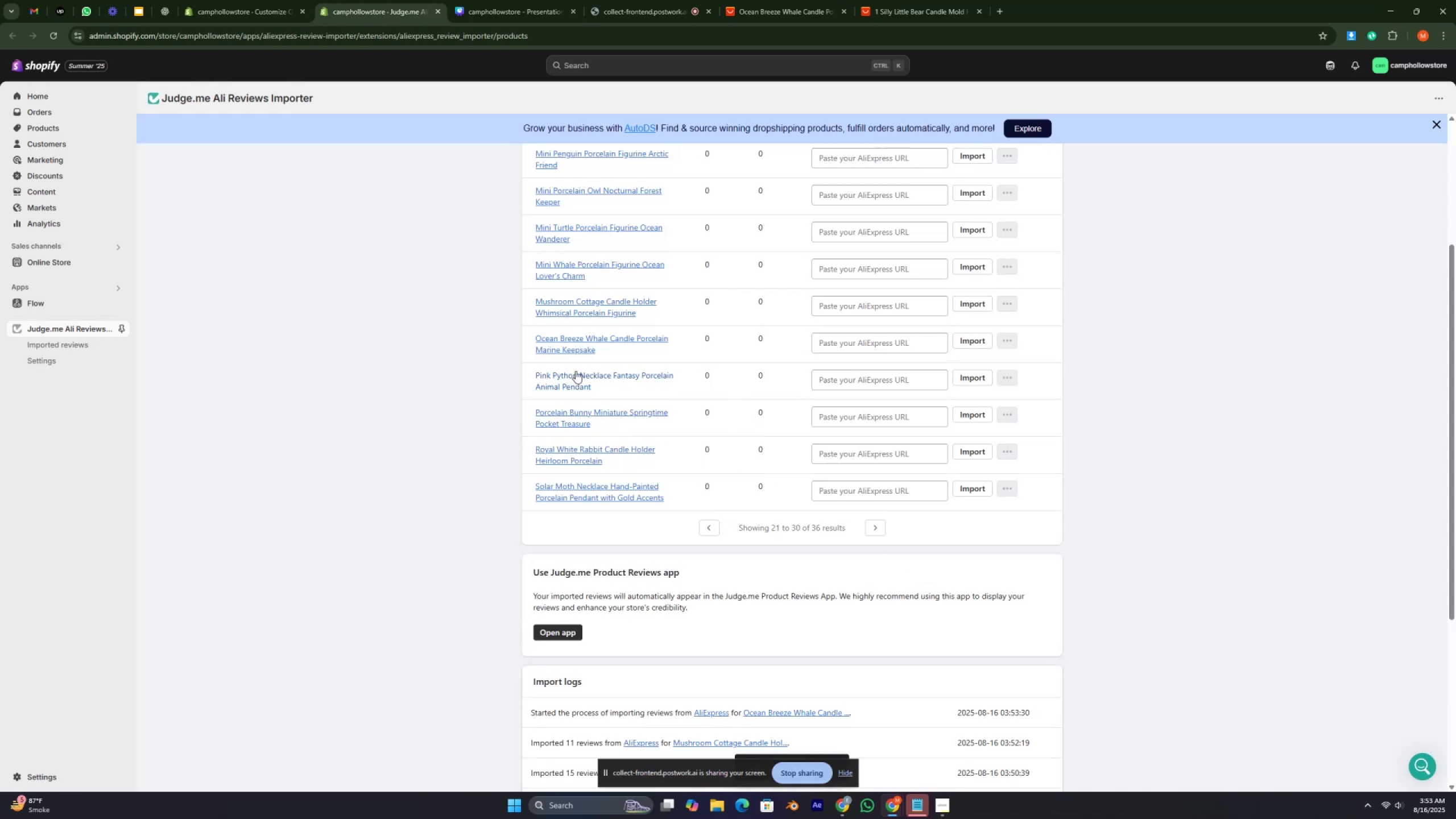 
wait(5.08)
 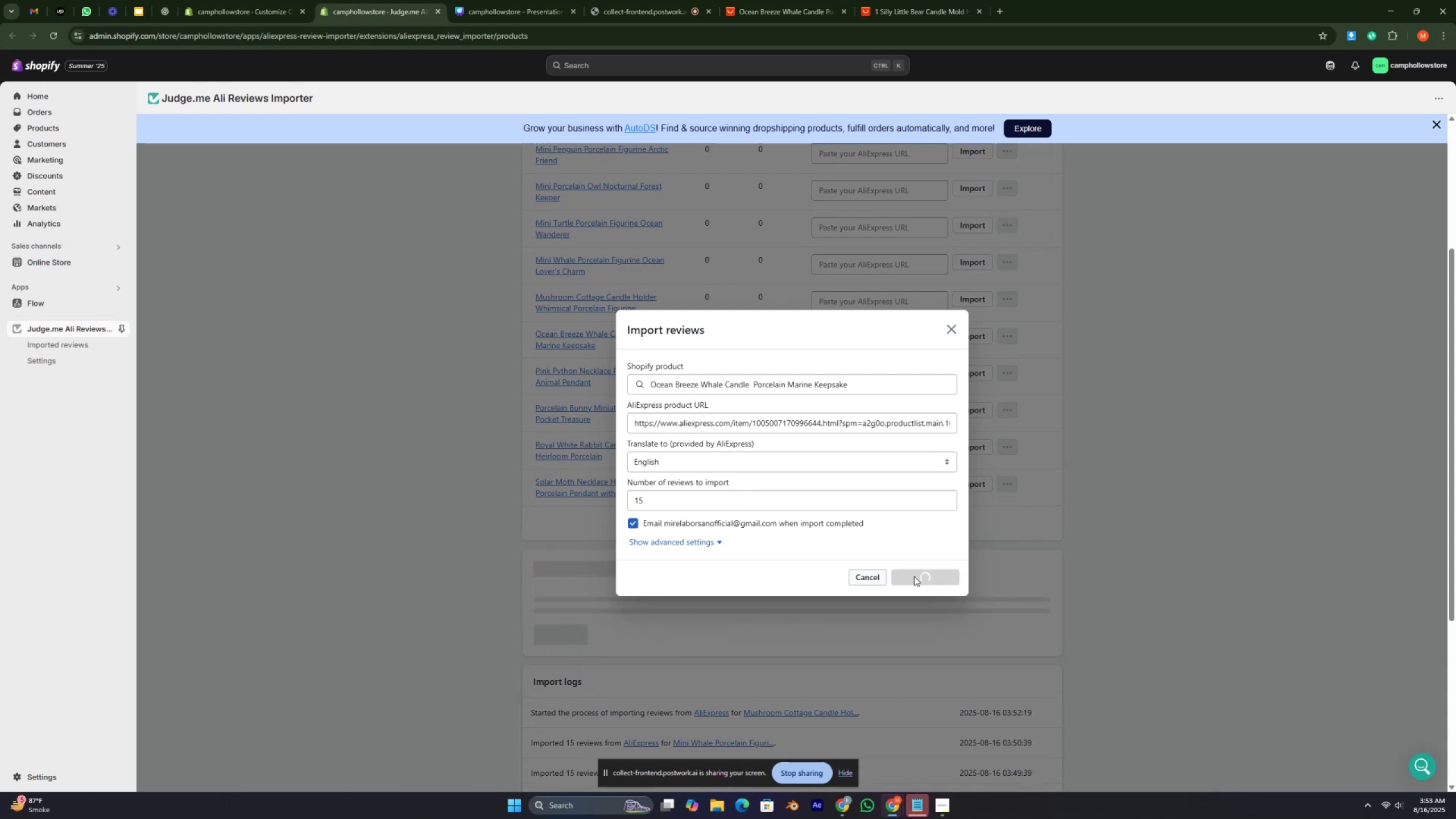 
left_click([974, 382])
 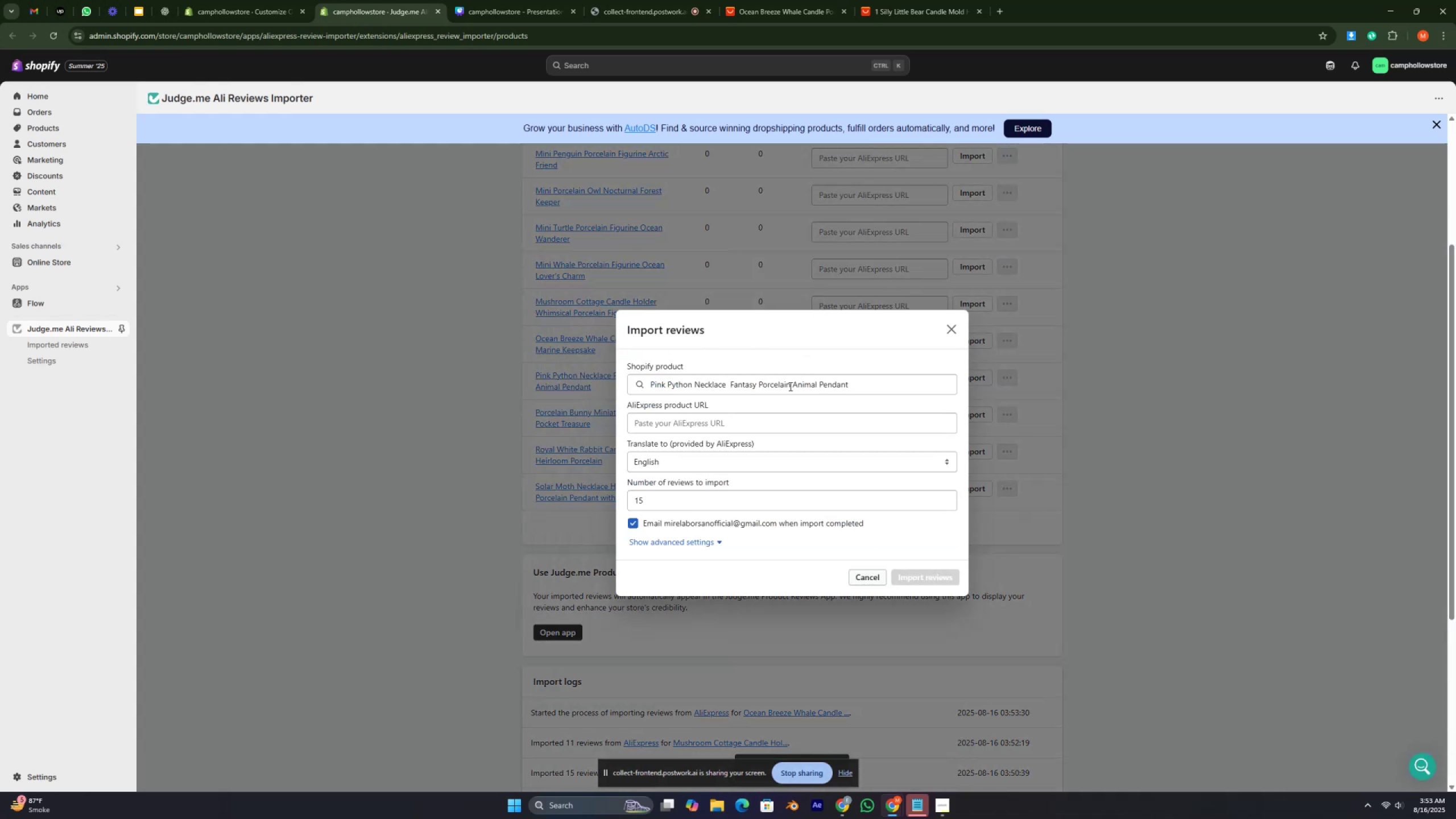 
double_click([789, 386])
 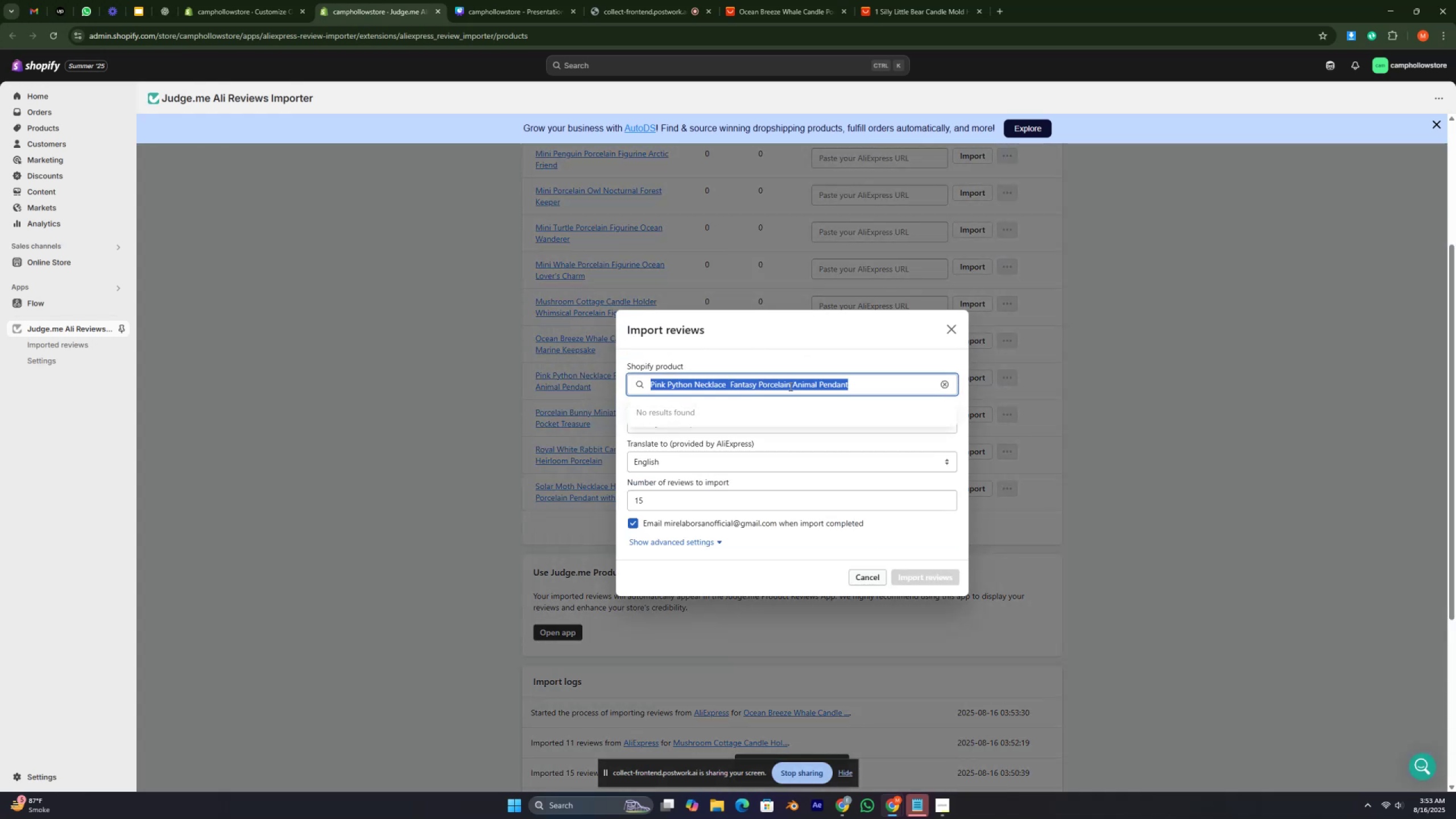 
triple_click([789, 386])
 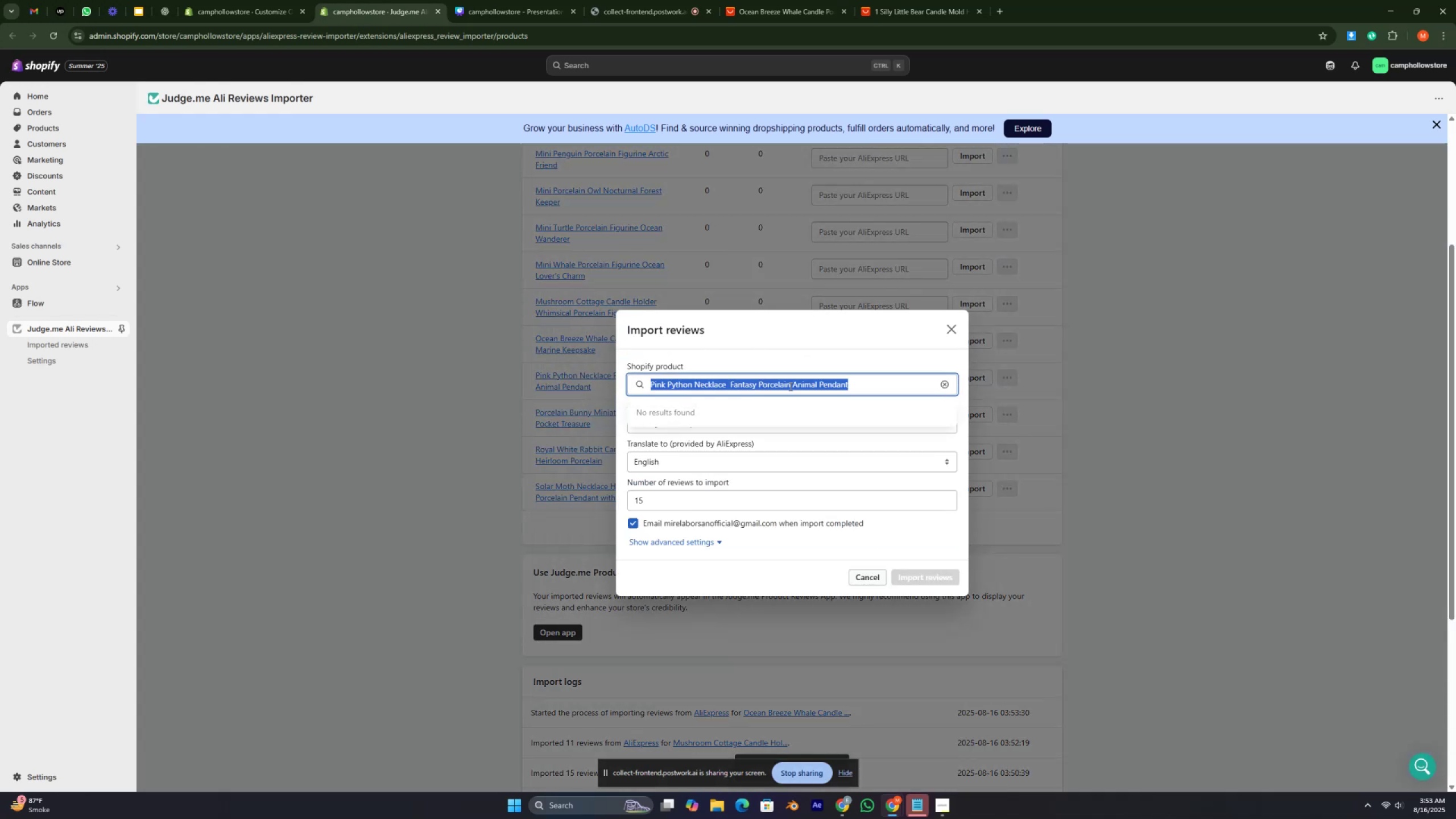 
key(Control+C)
 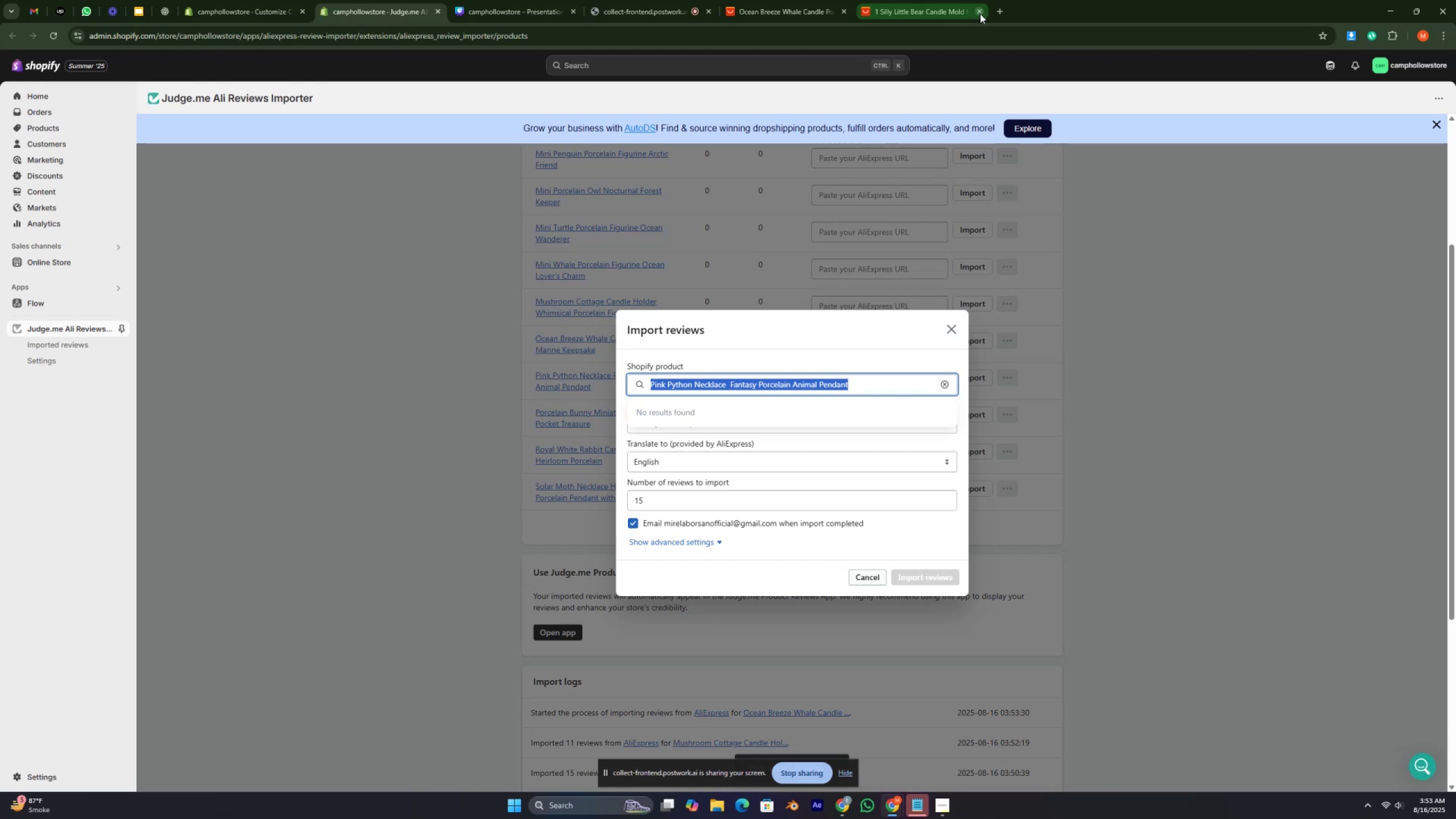 
left_click([980, 14])
 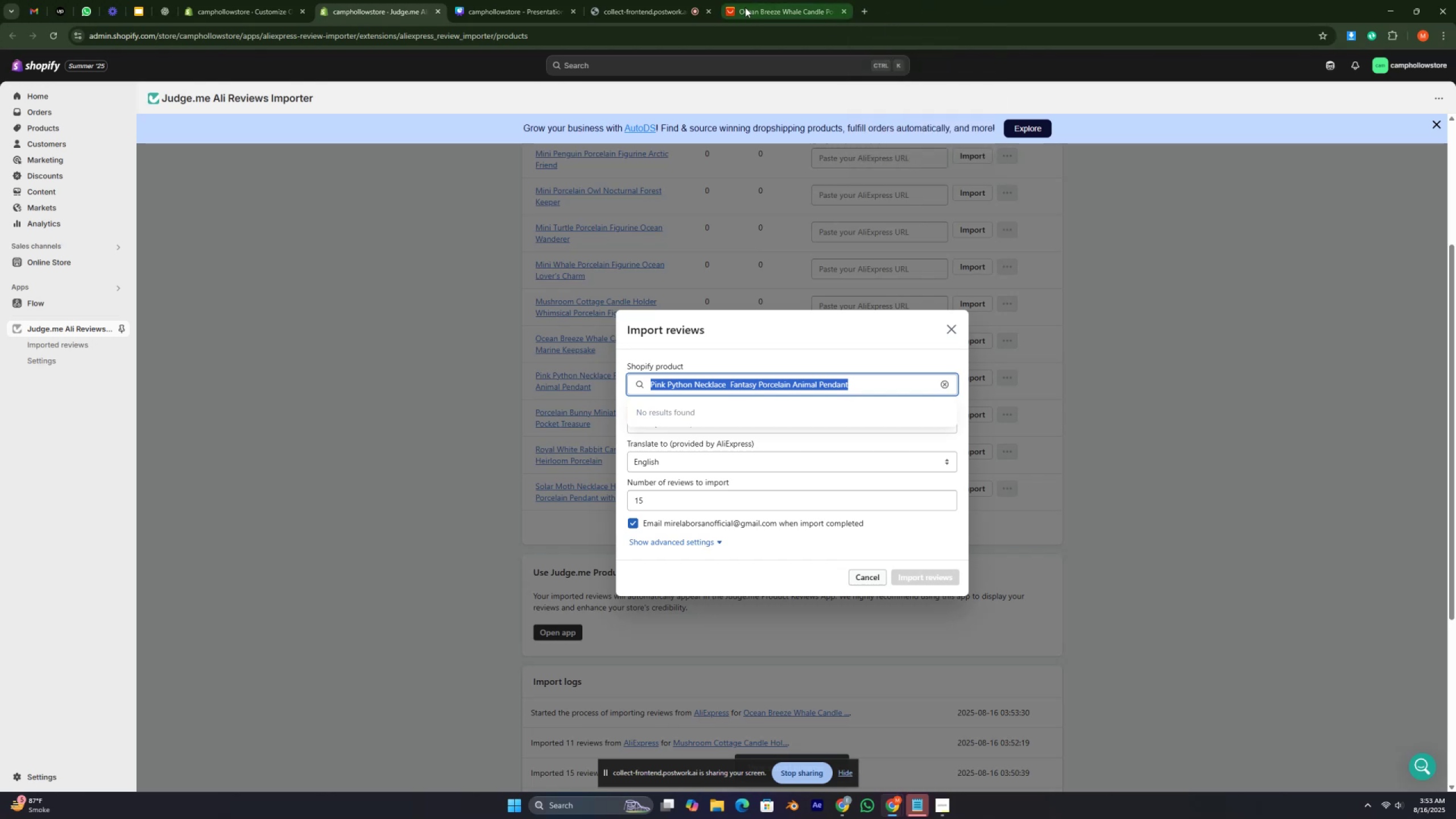 
left_click([745, 7])
 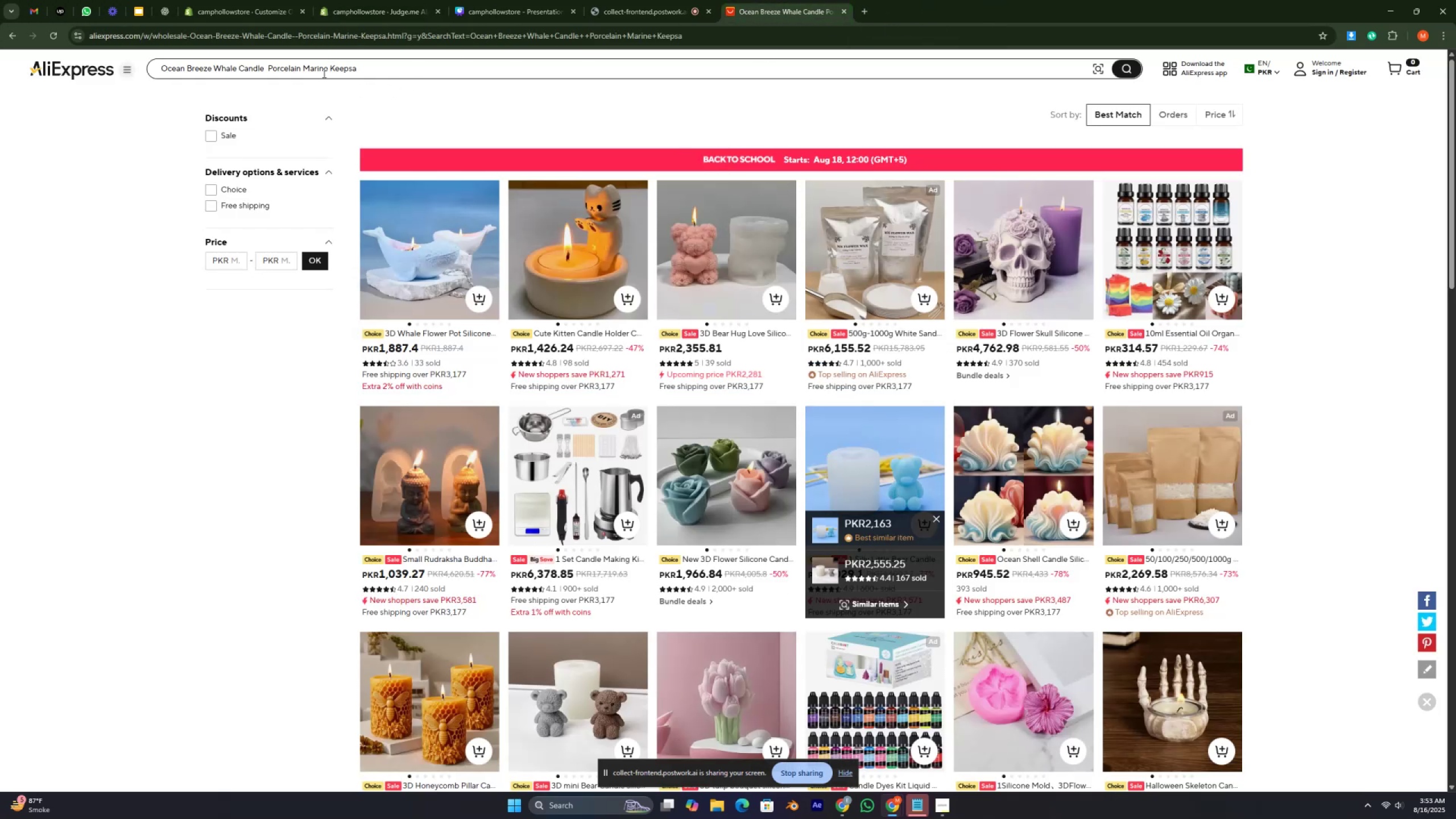 
double_click([323, 73])
 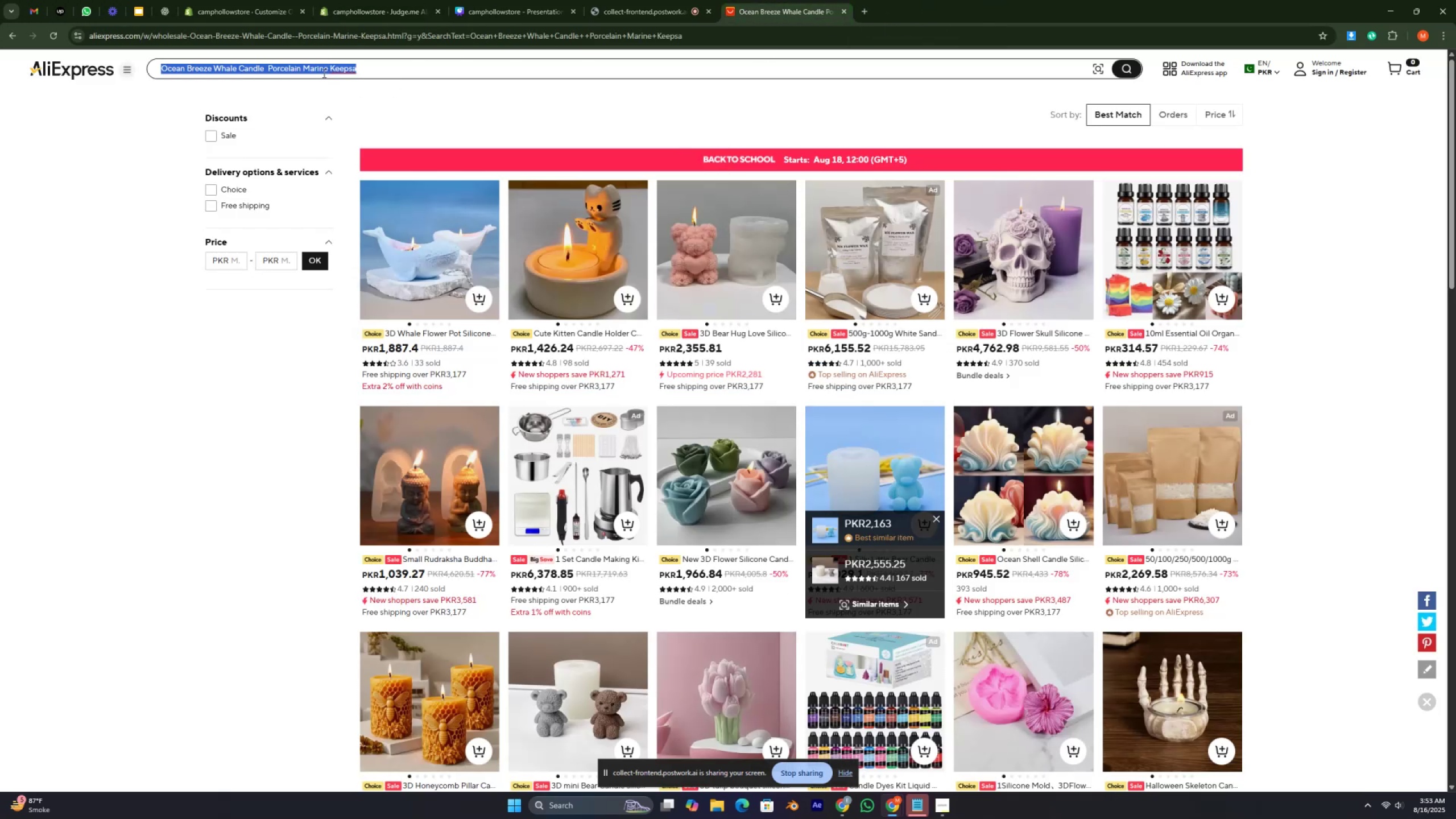 
triple_click([323, 73])
 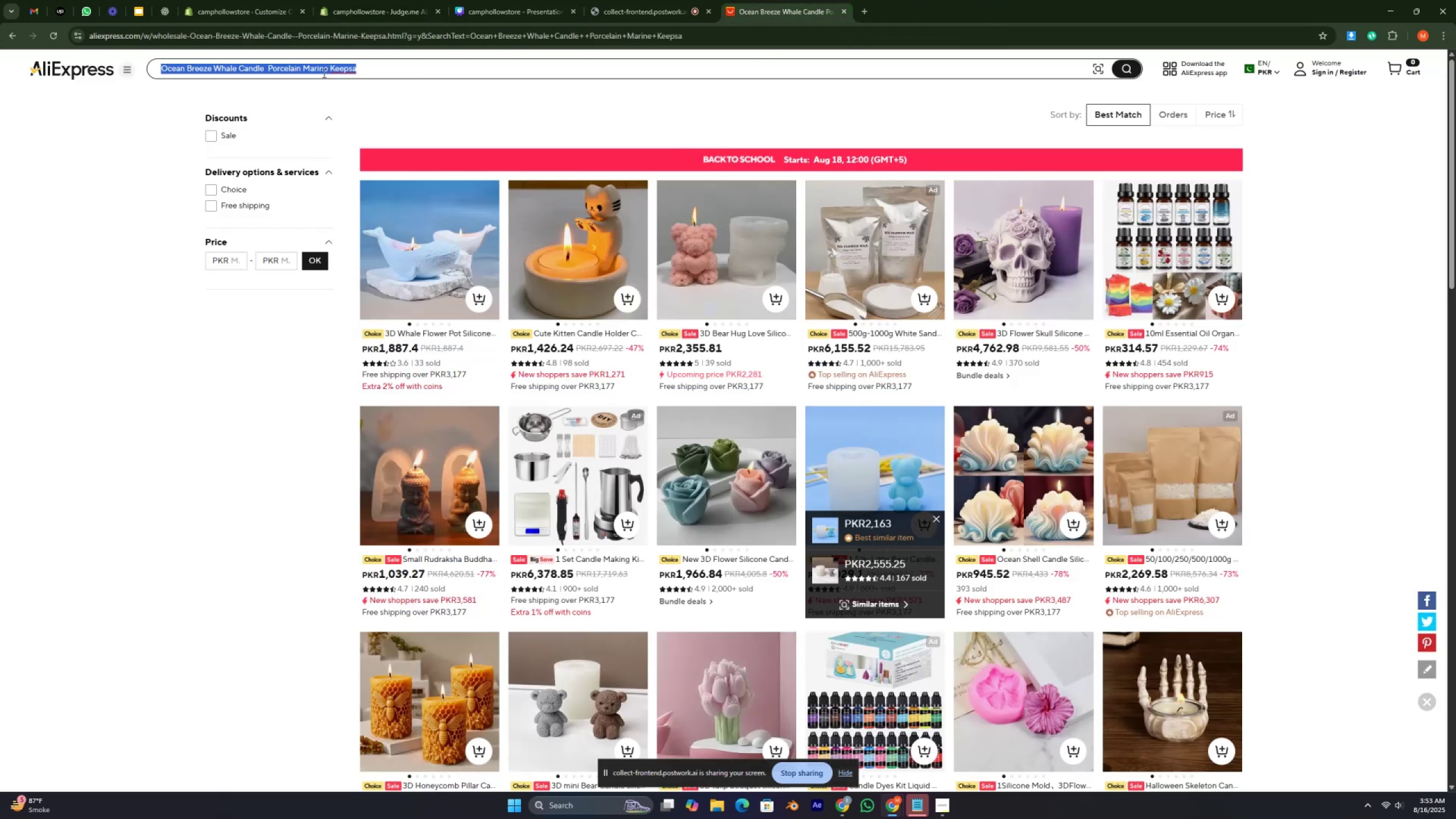 
key(Control+V)
 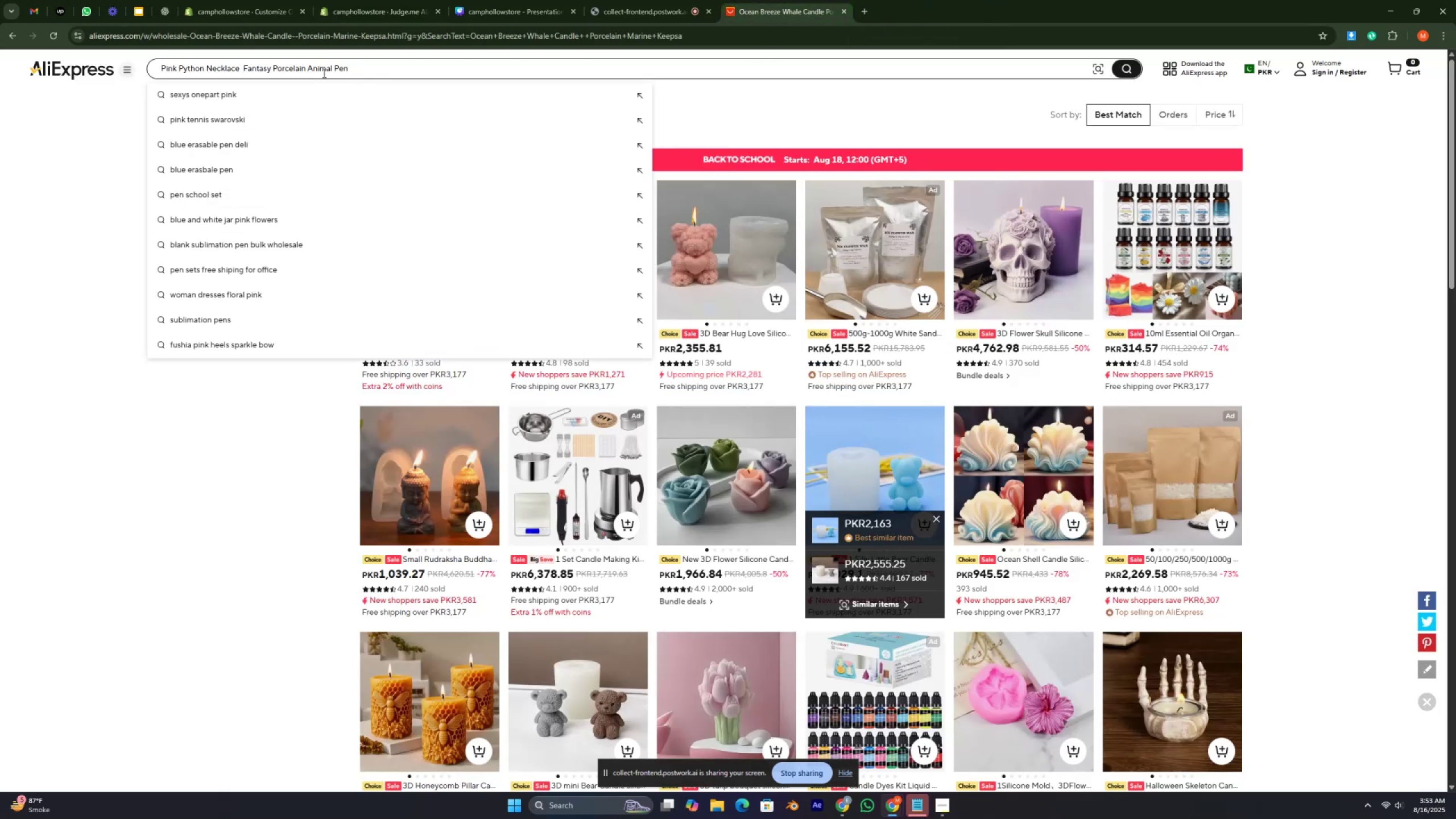 
key(Enter)
 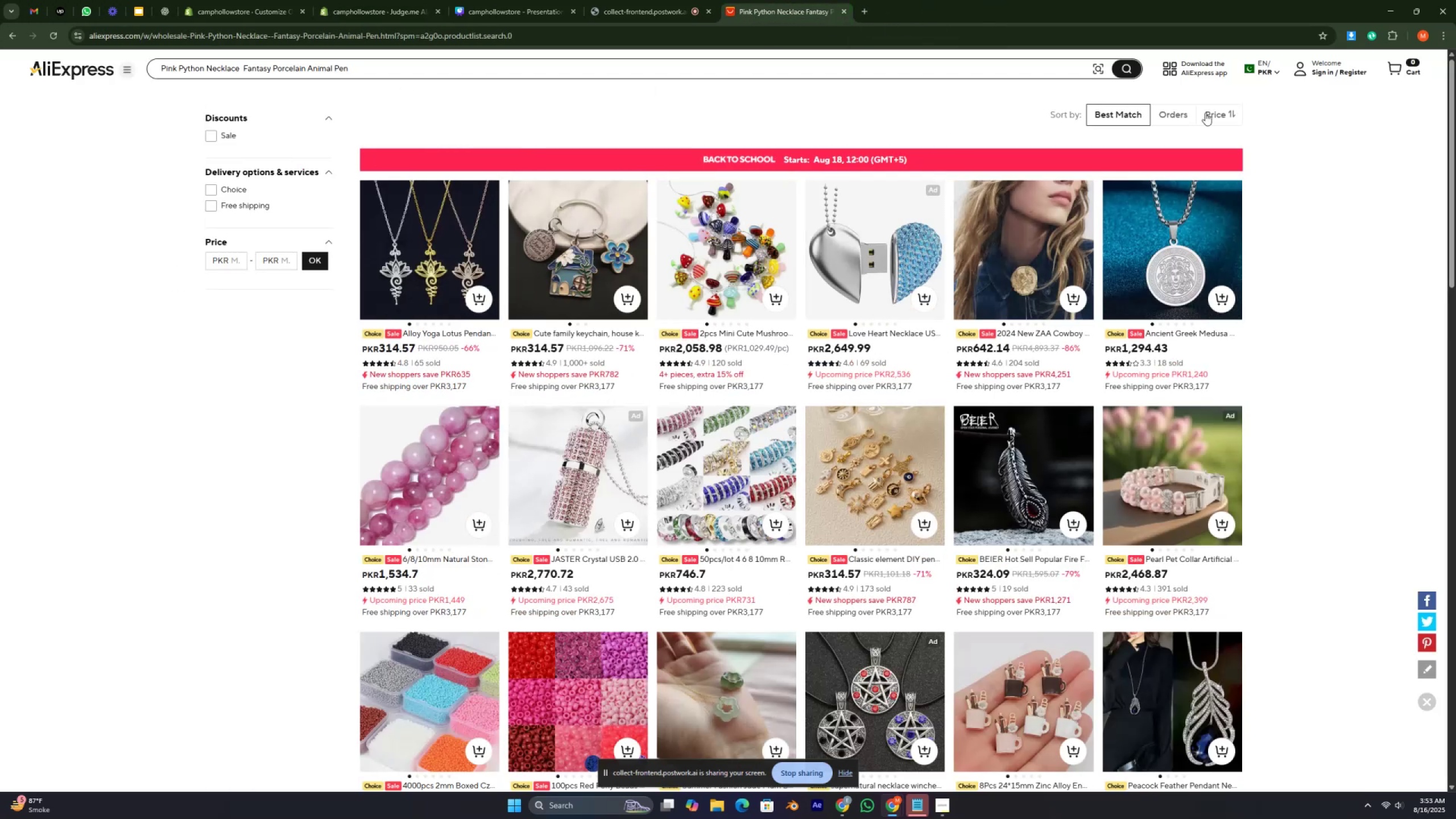 
left_click([1163, 125])
 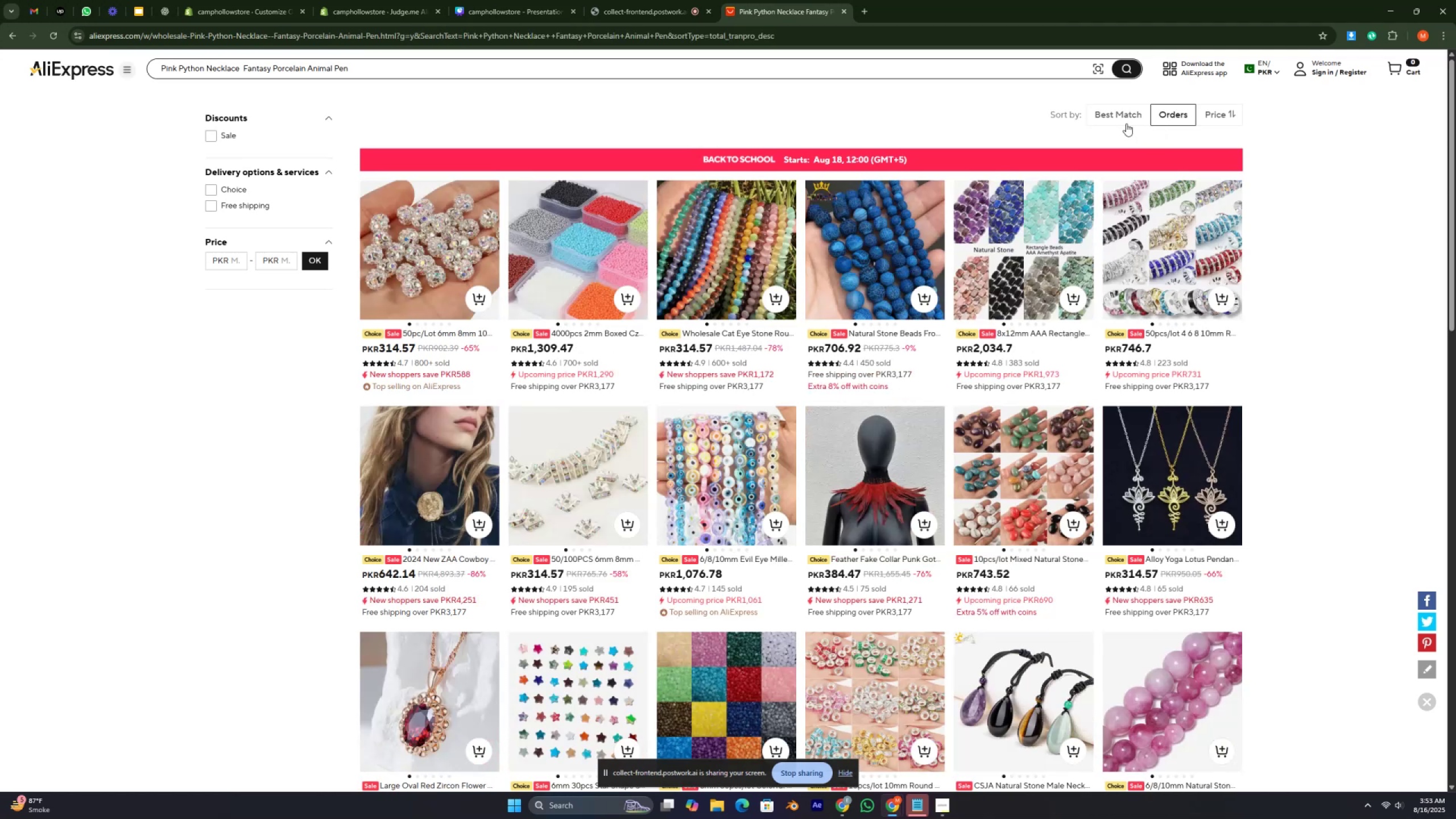 
left_click([1119, 123])
 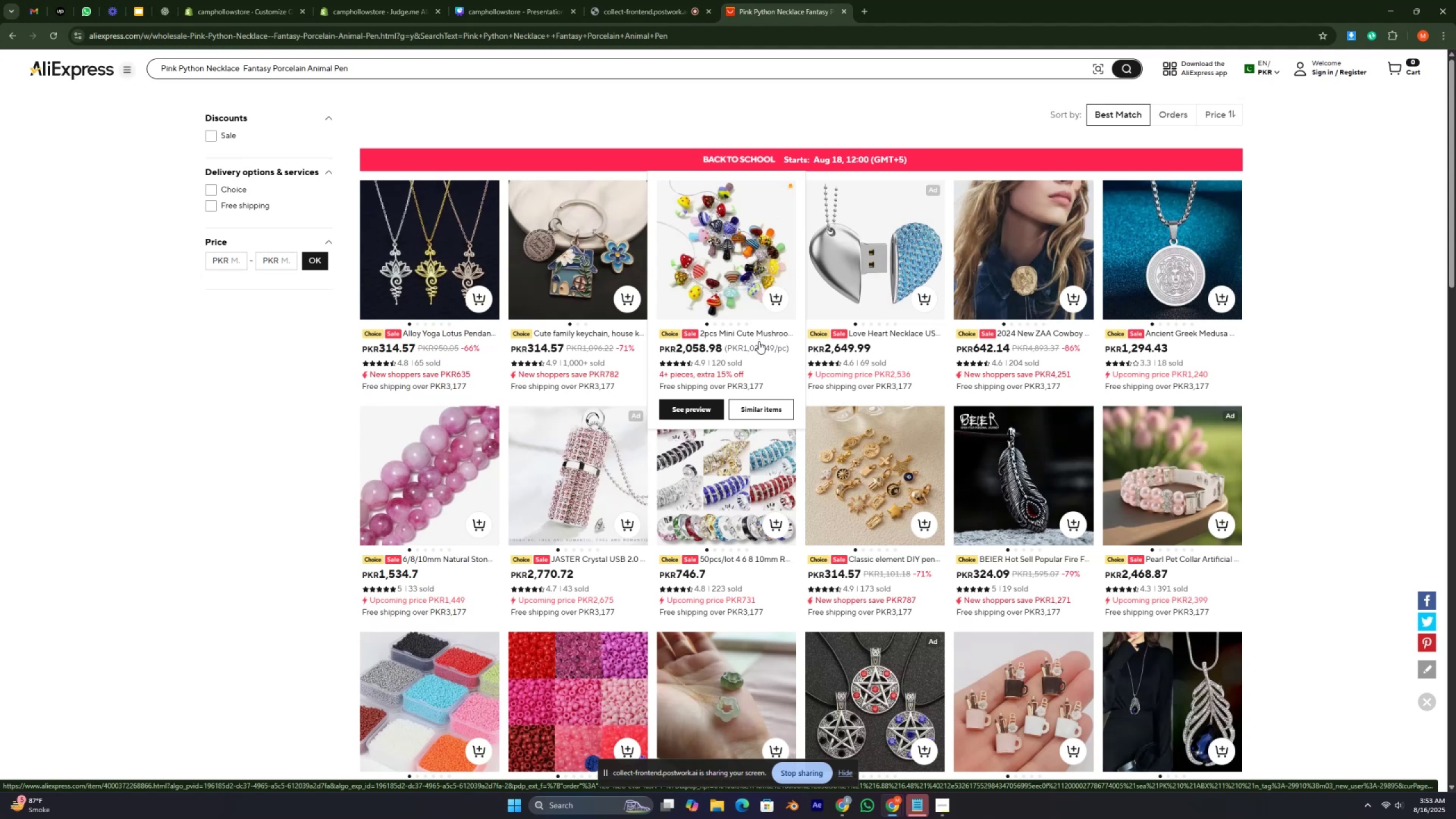 
wait(6.34)
 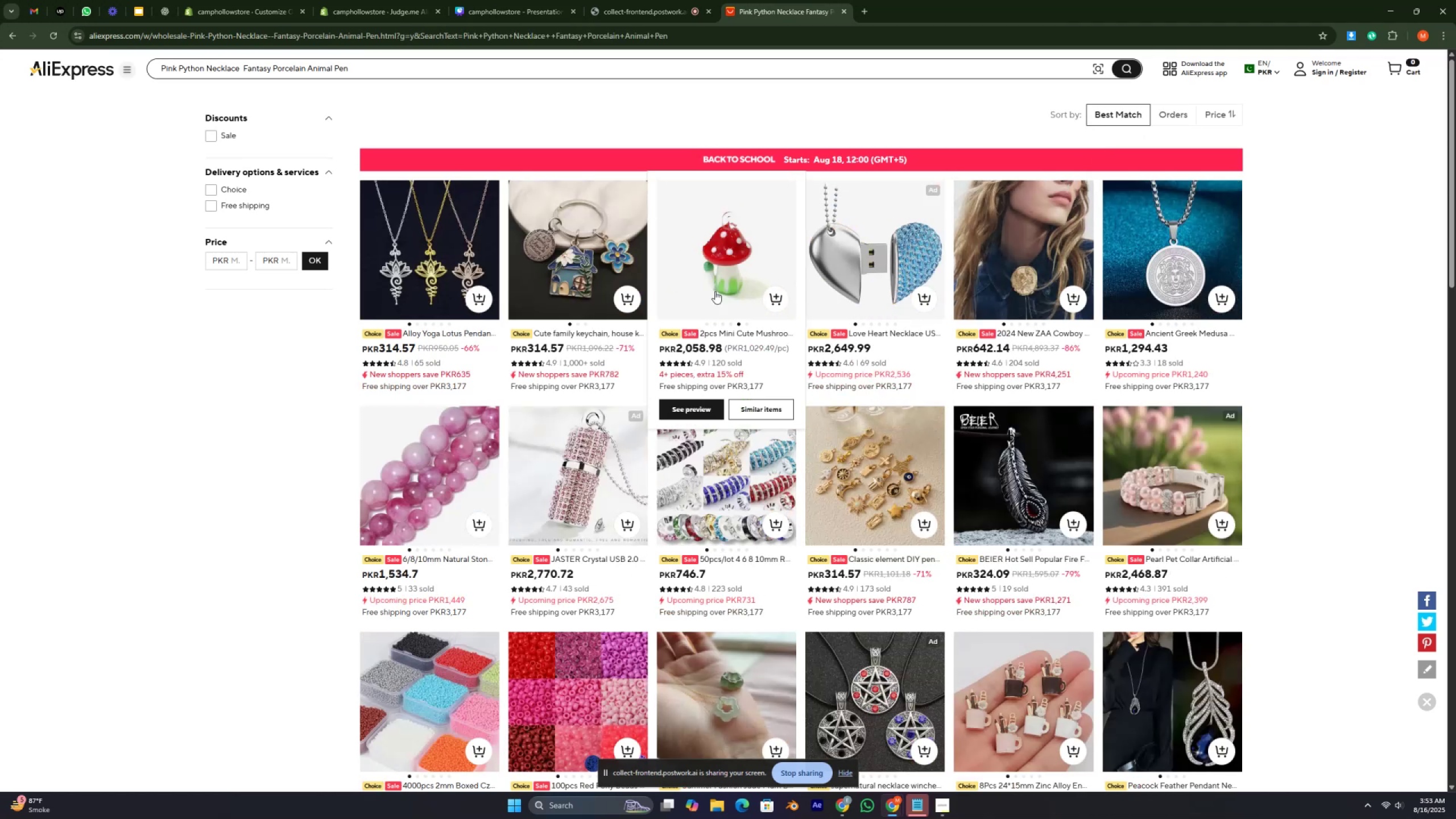 
left_click([1172, 117])
 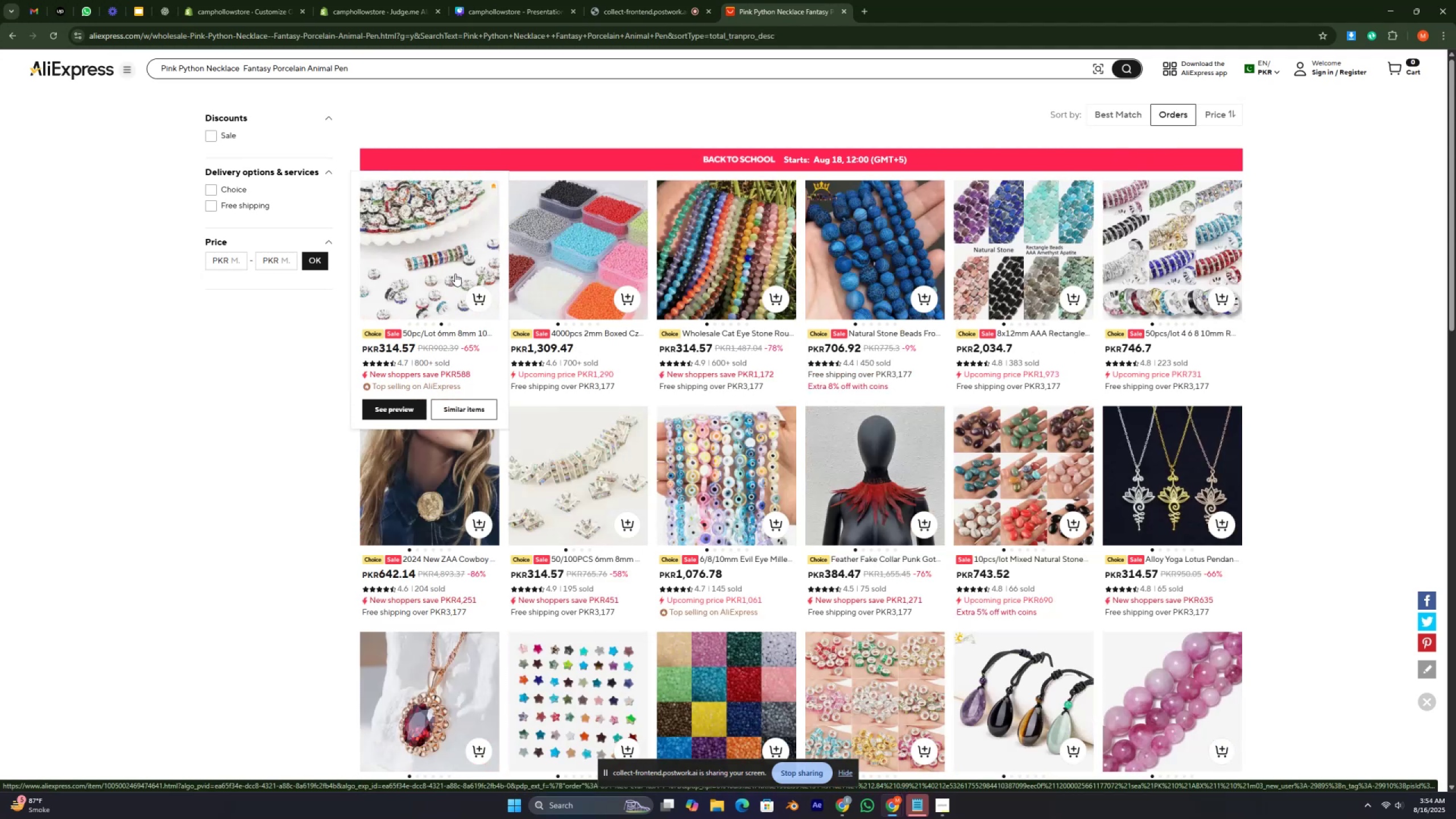 
wait(9.46)
 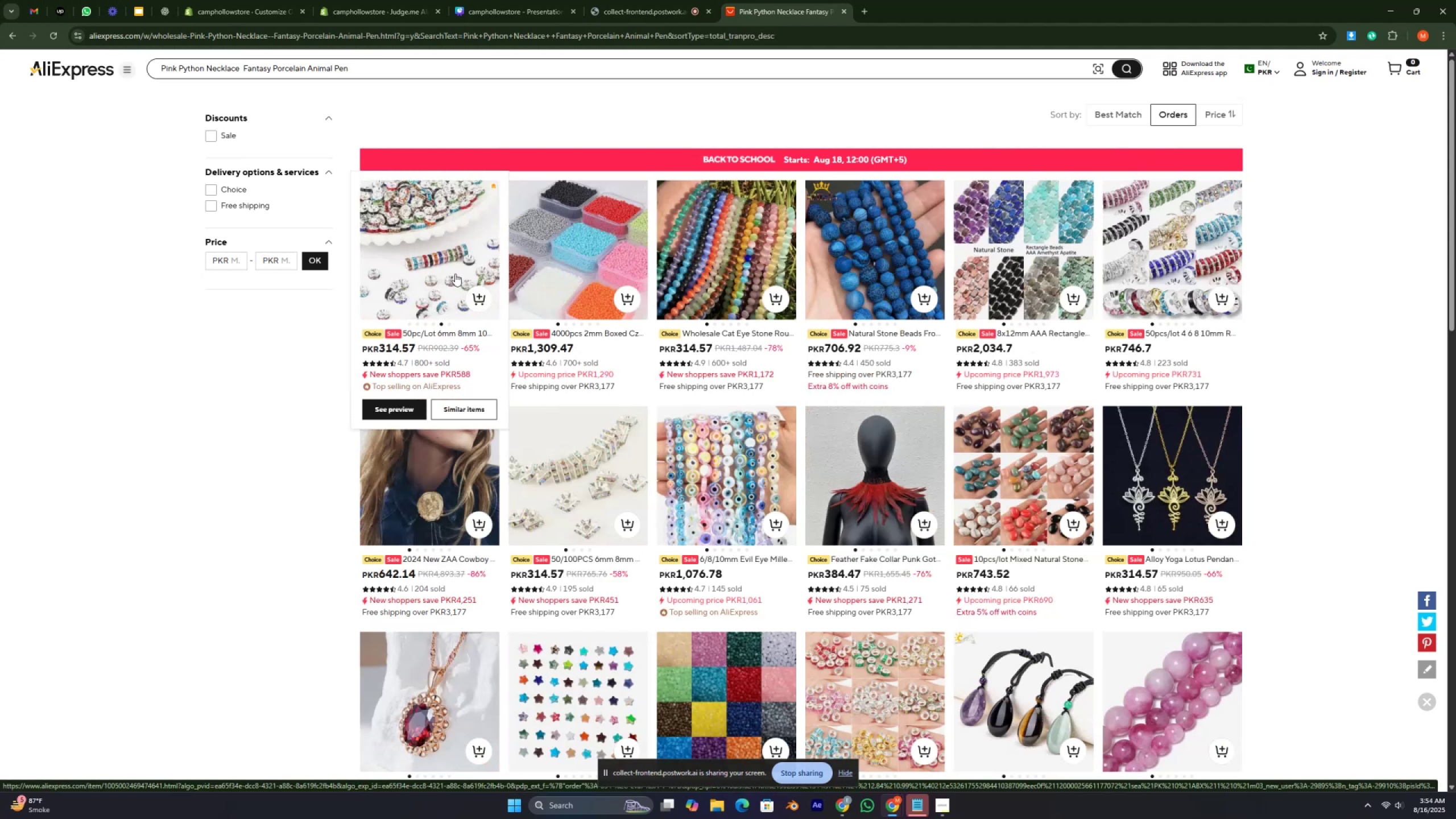 
left_click([706, 258])
 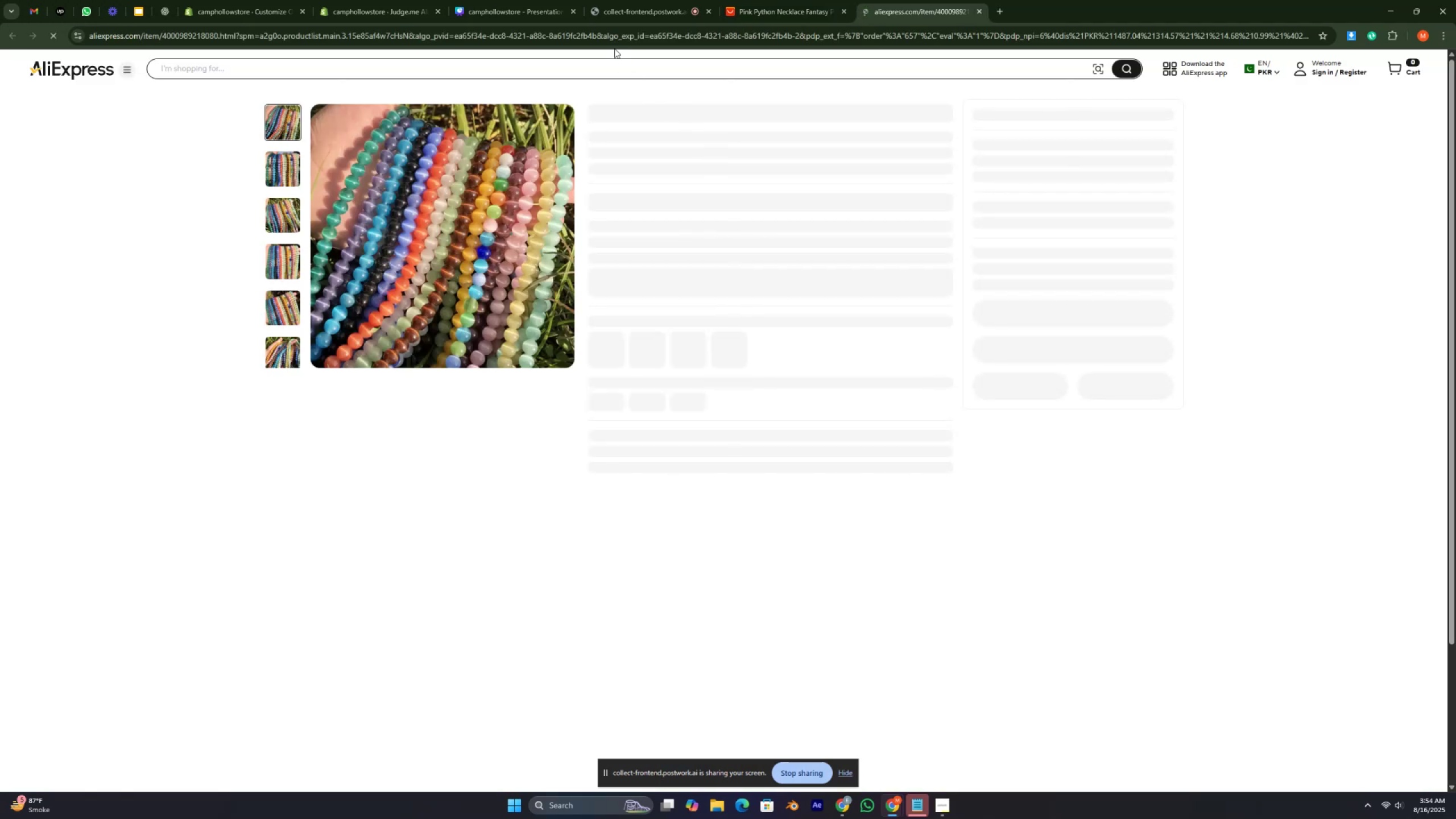 
left_click([603, 34])
 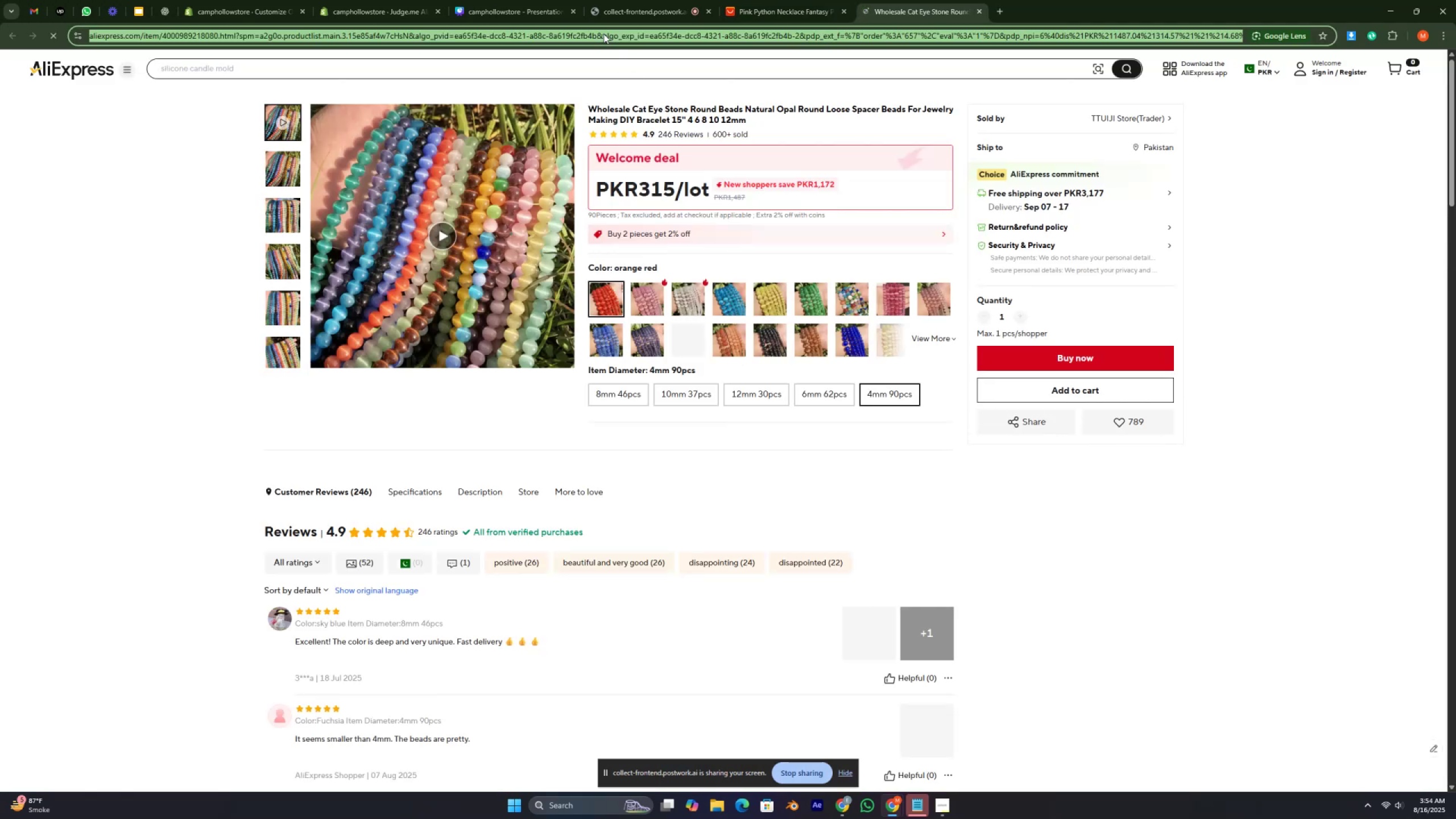 
key(Control+C)
 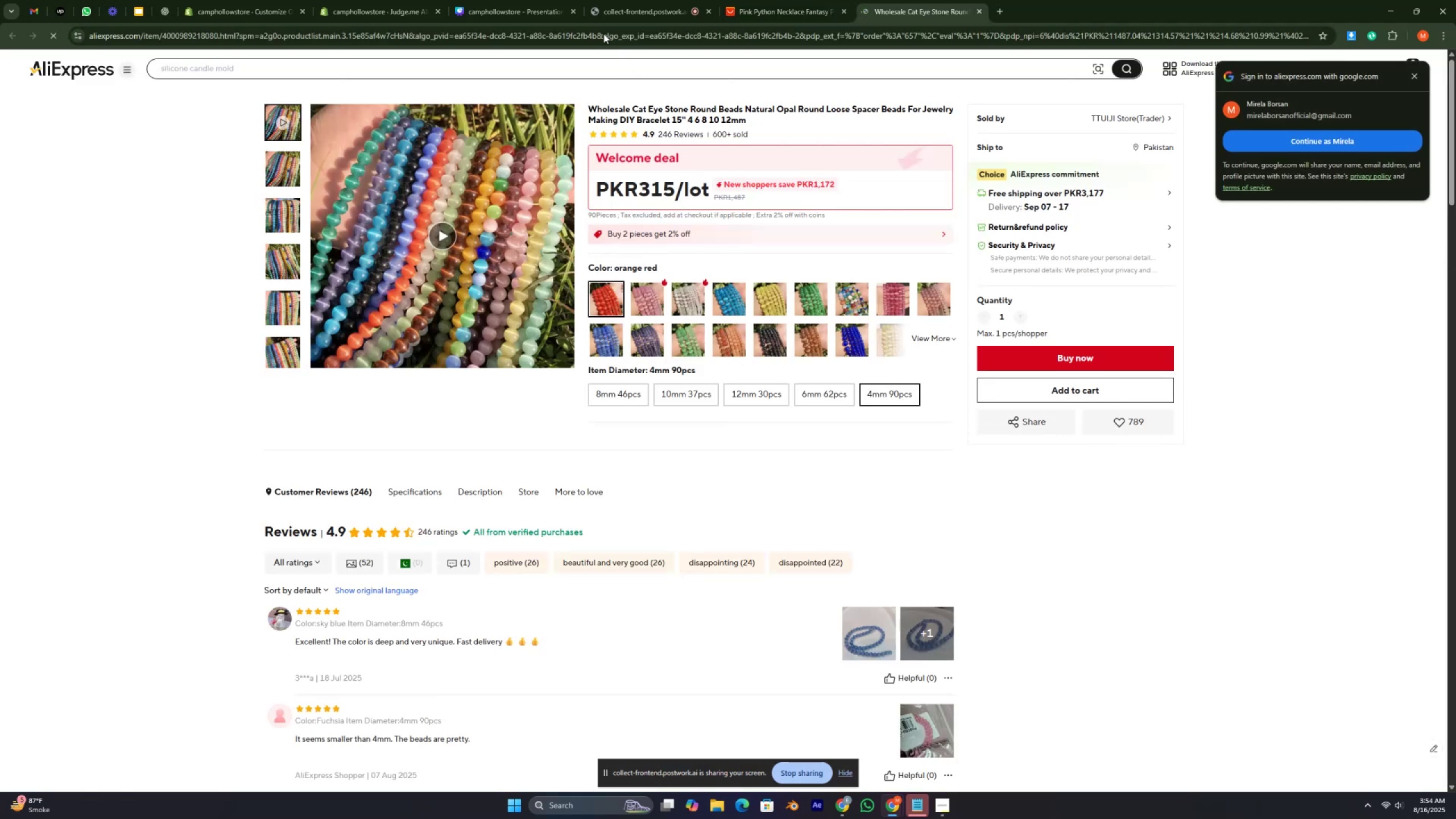 
key(Control+ControlLeft)
 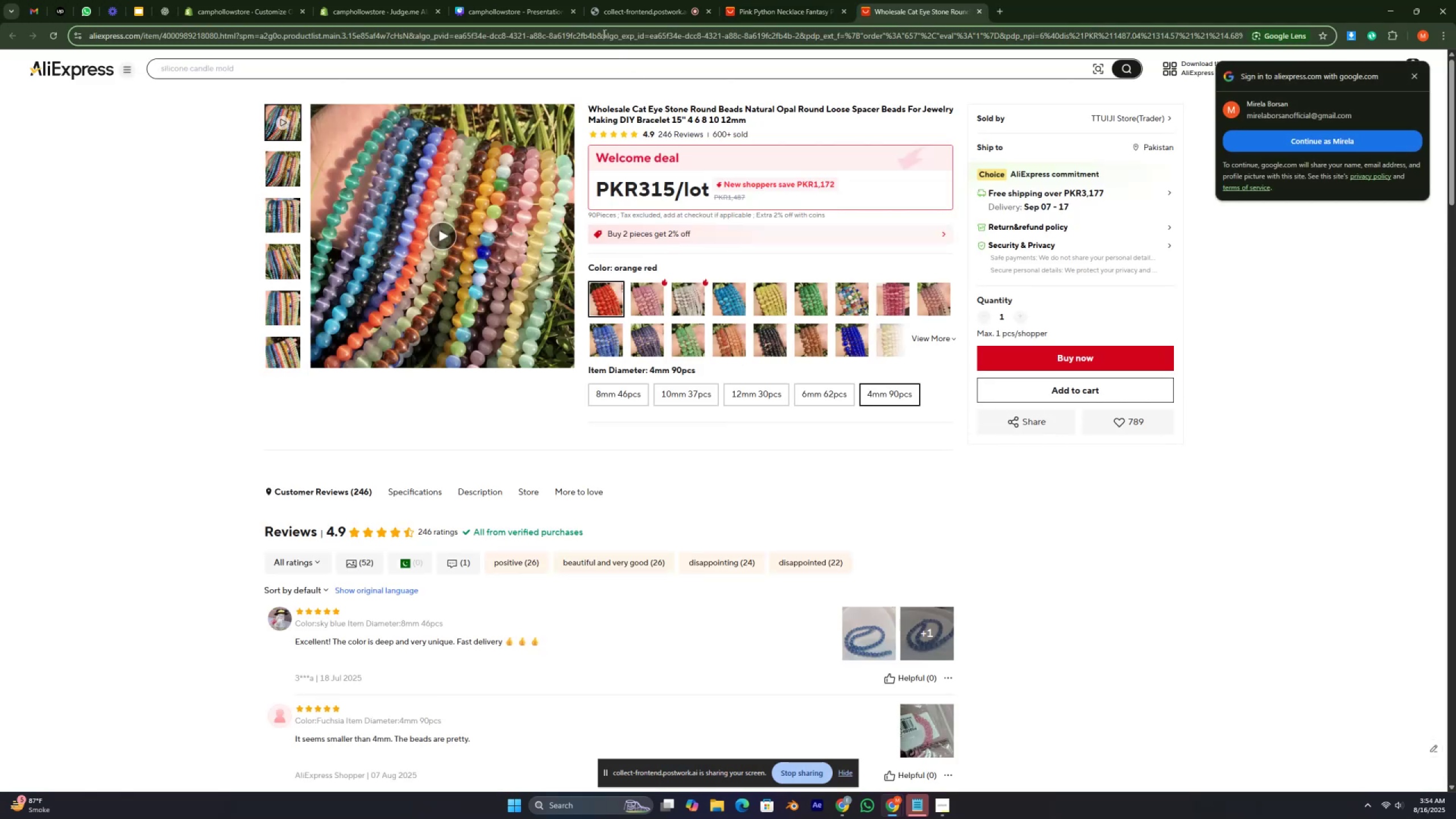 
double_click([603, 34])
 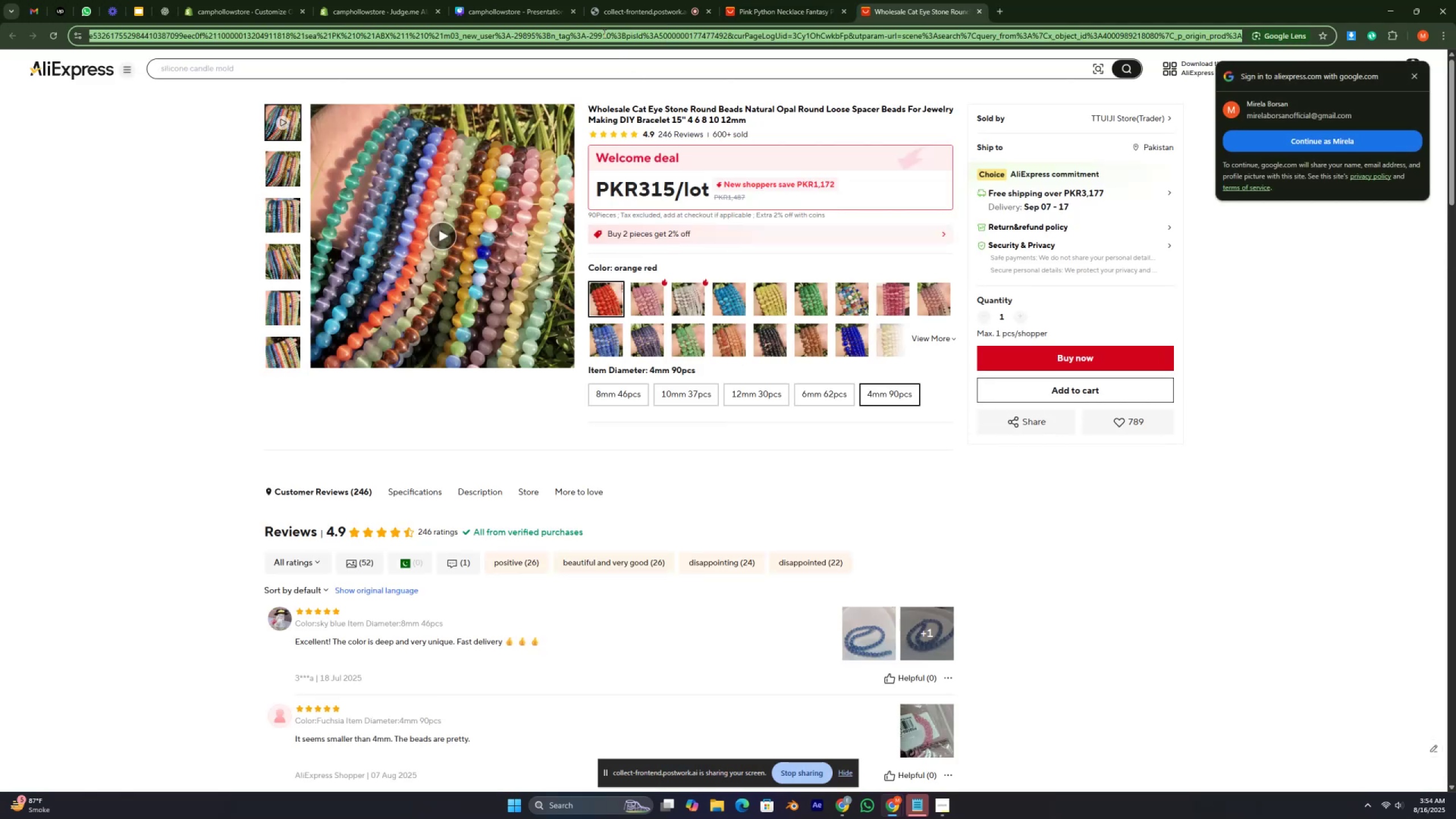 
triple_click([603, 34])
 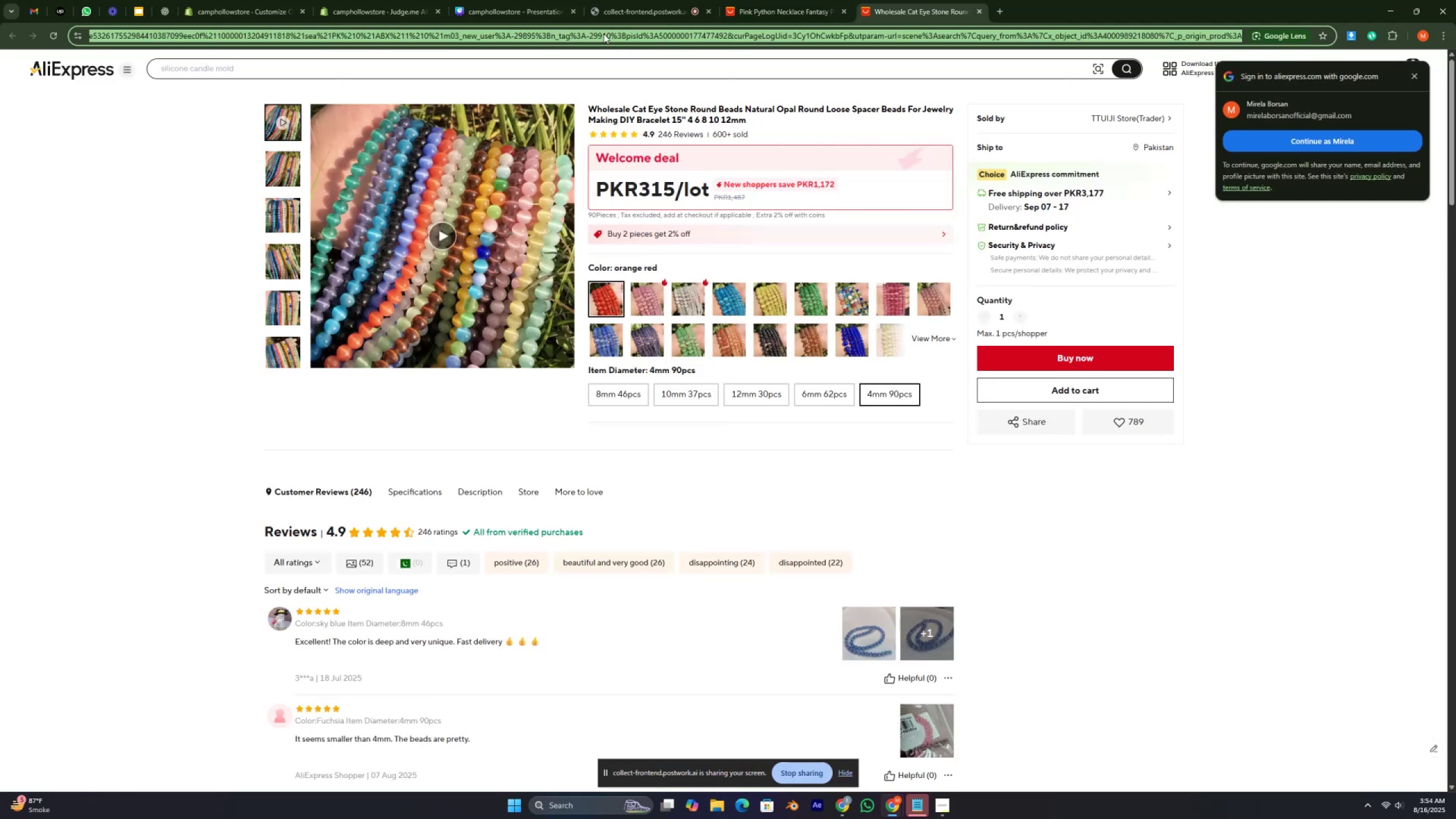 
key(Control+C)
 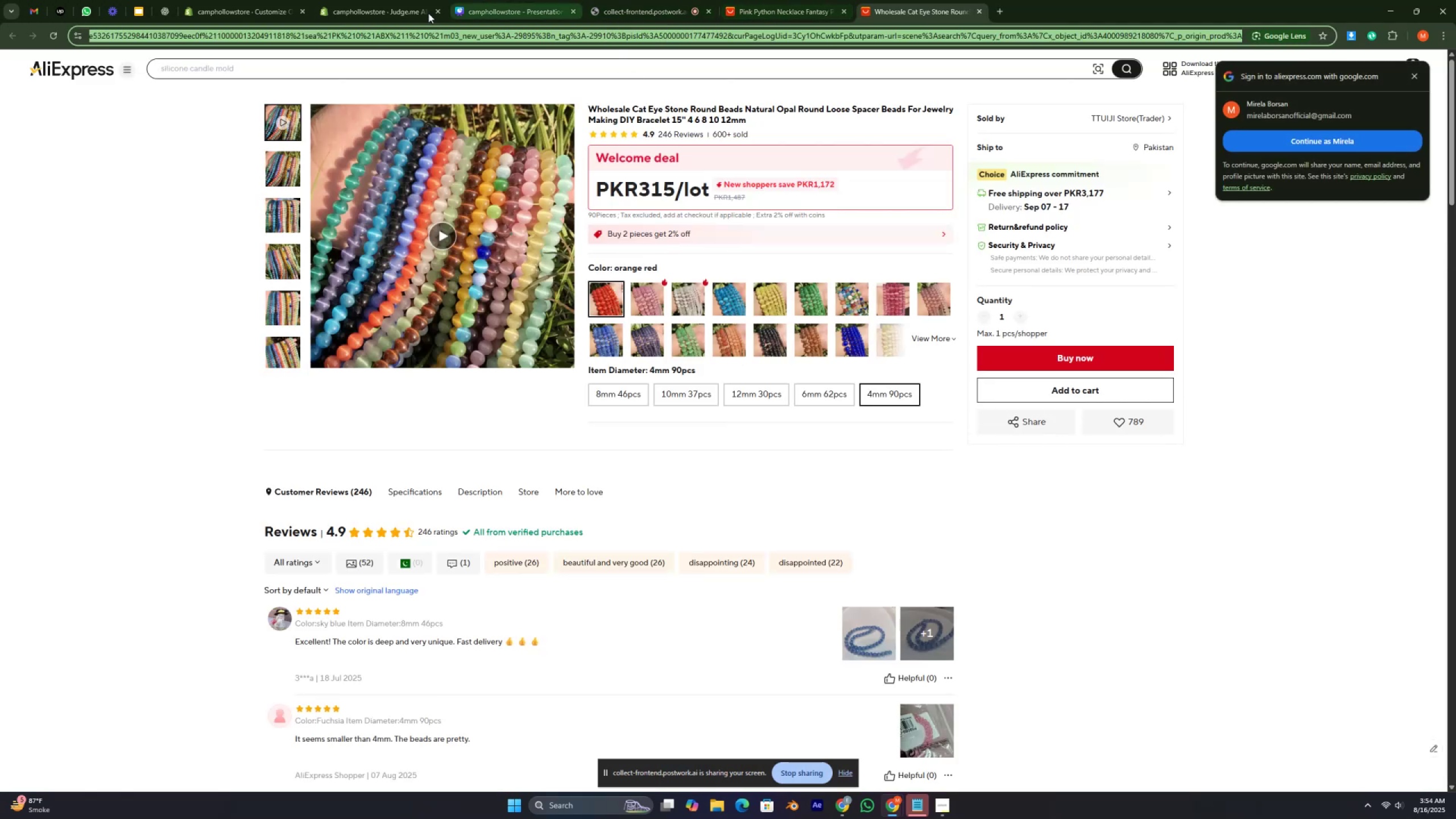 
left_click([367, 16])
 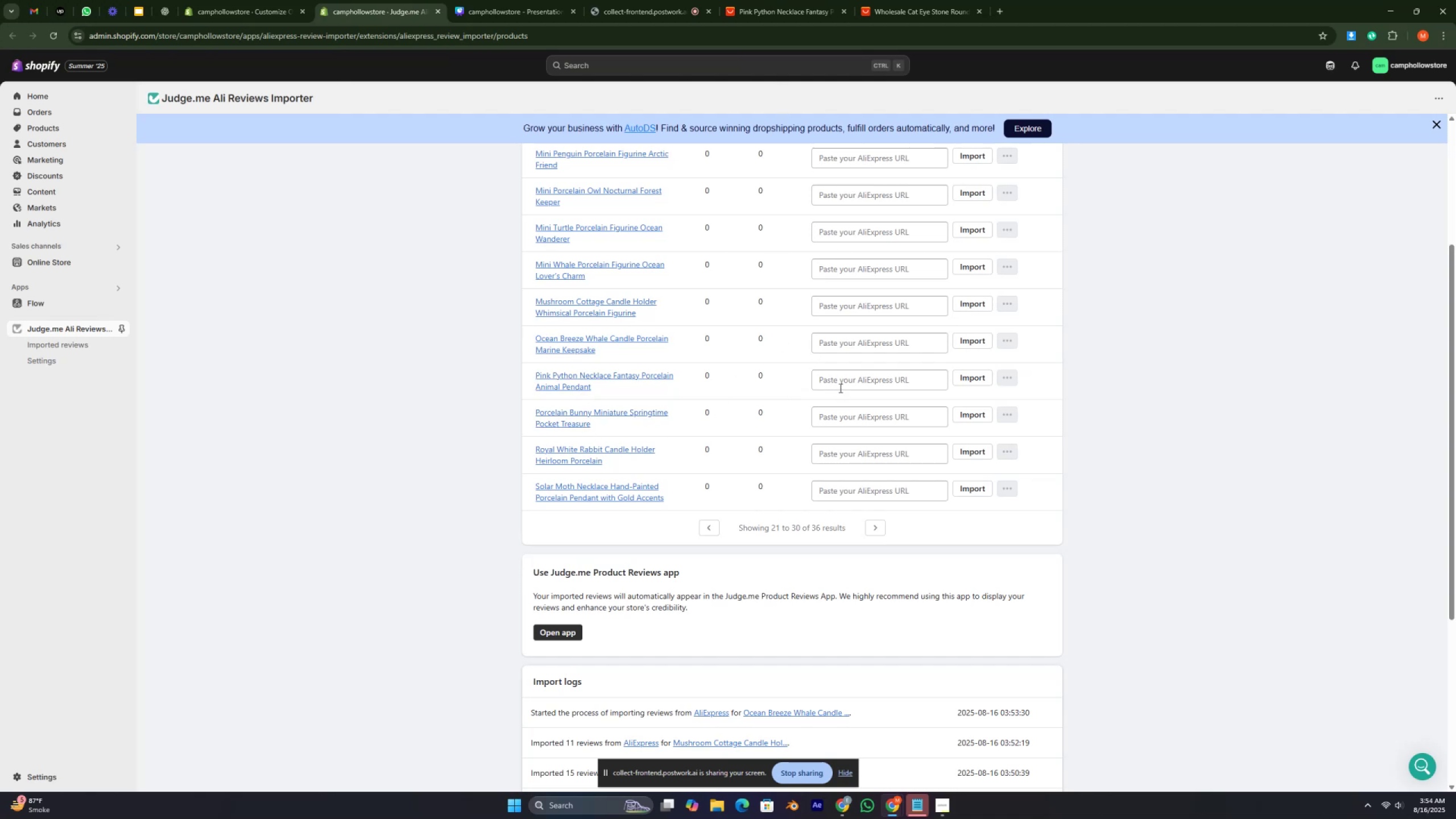 
key(Control+V)
 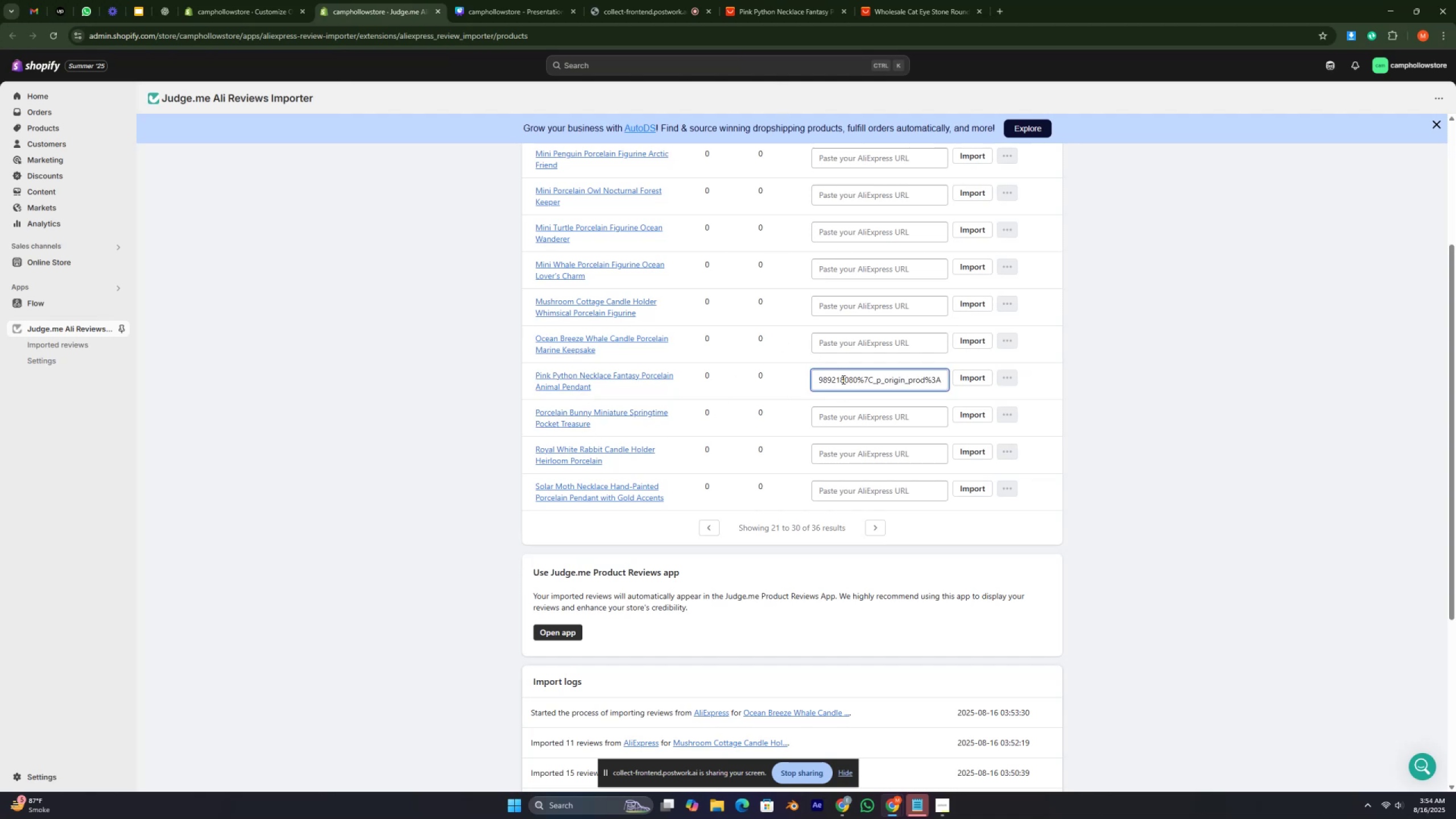 
key(Enter)
 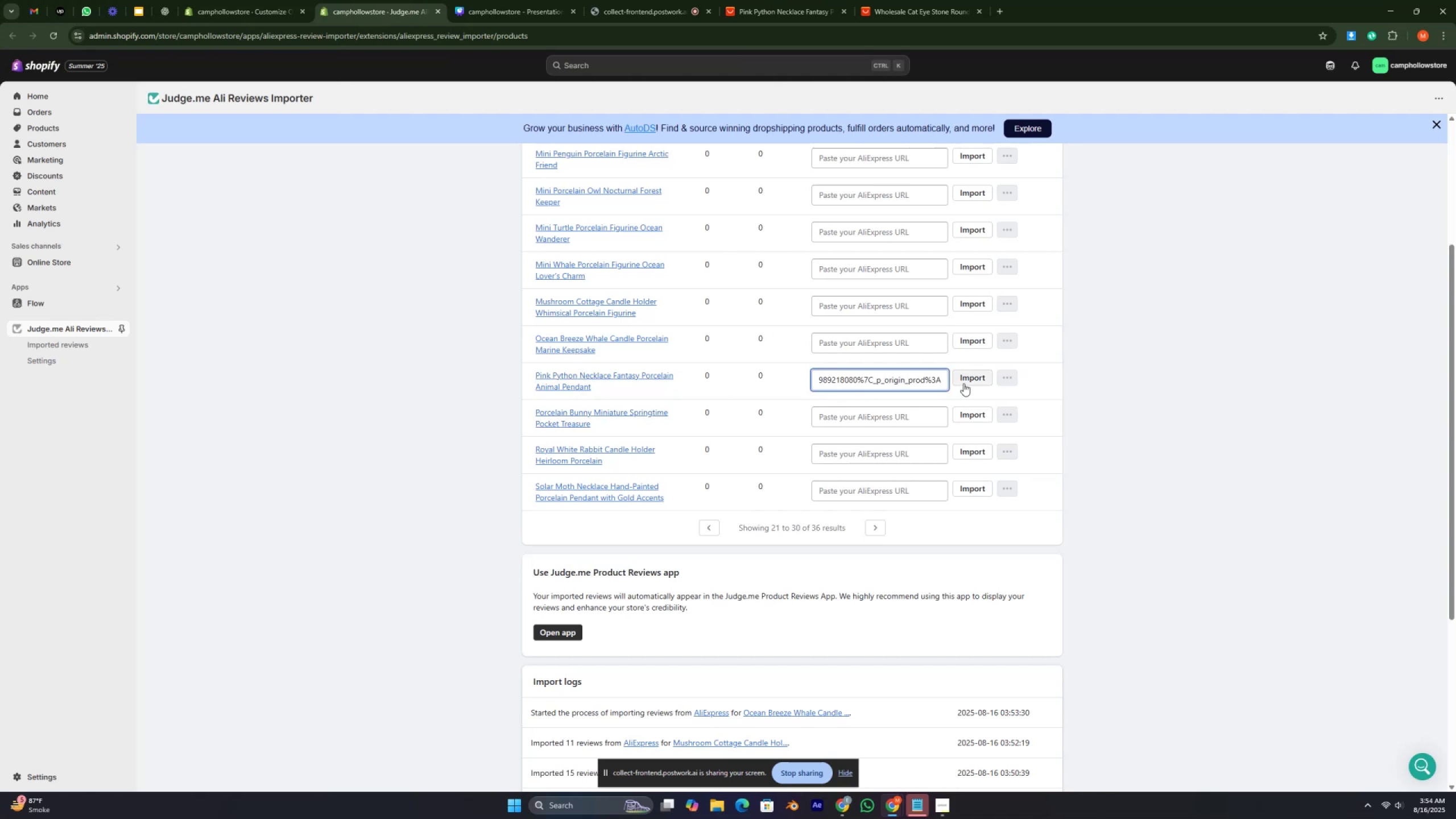 
left_click([966, 382])
 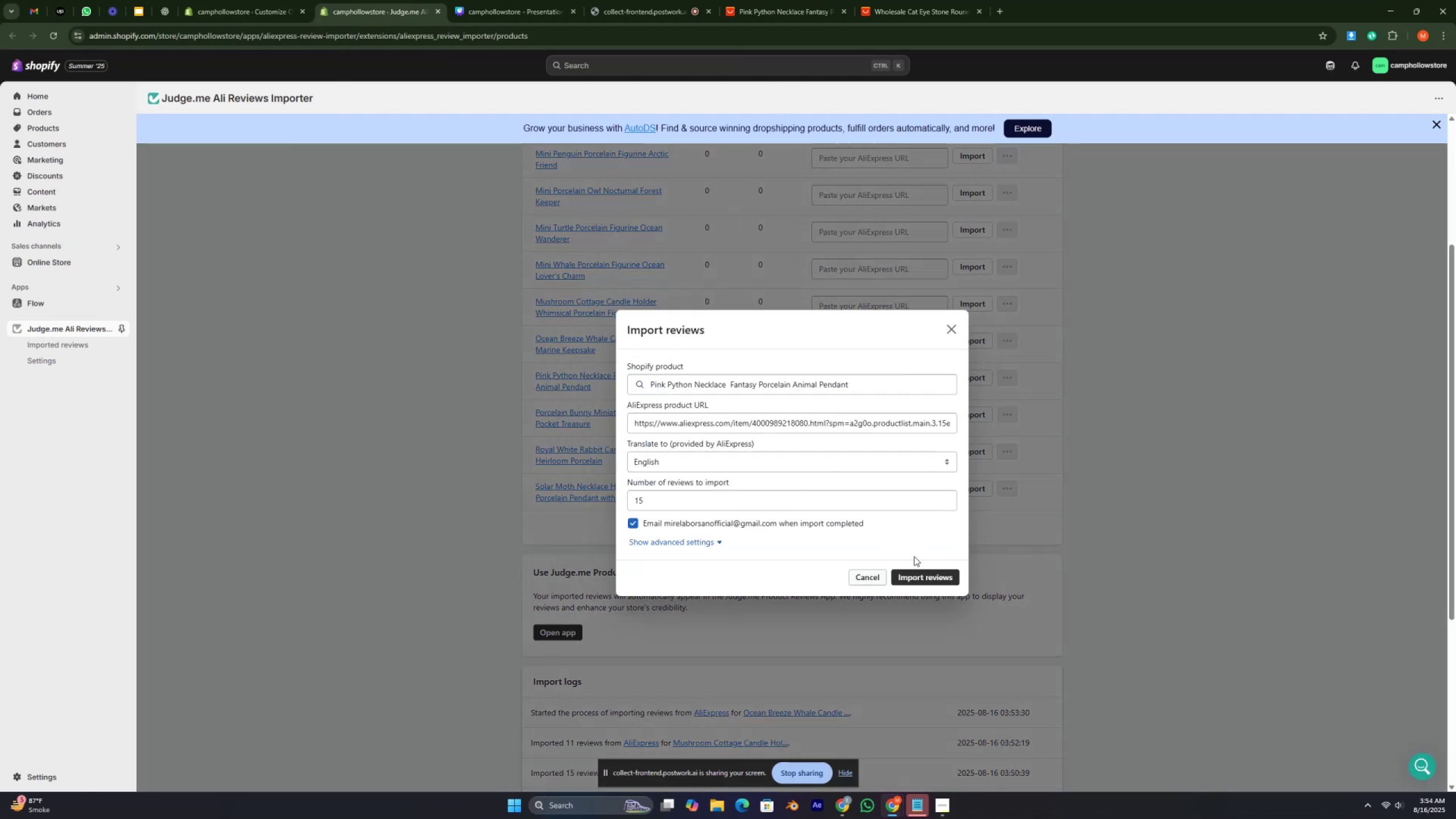 
left_click([925, 571])
 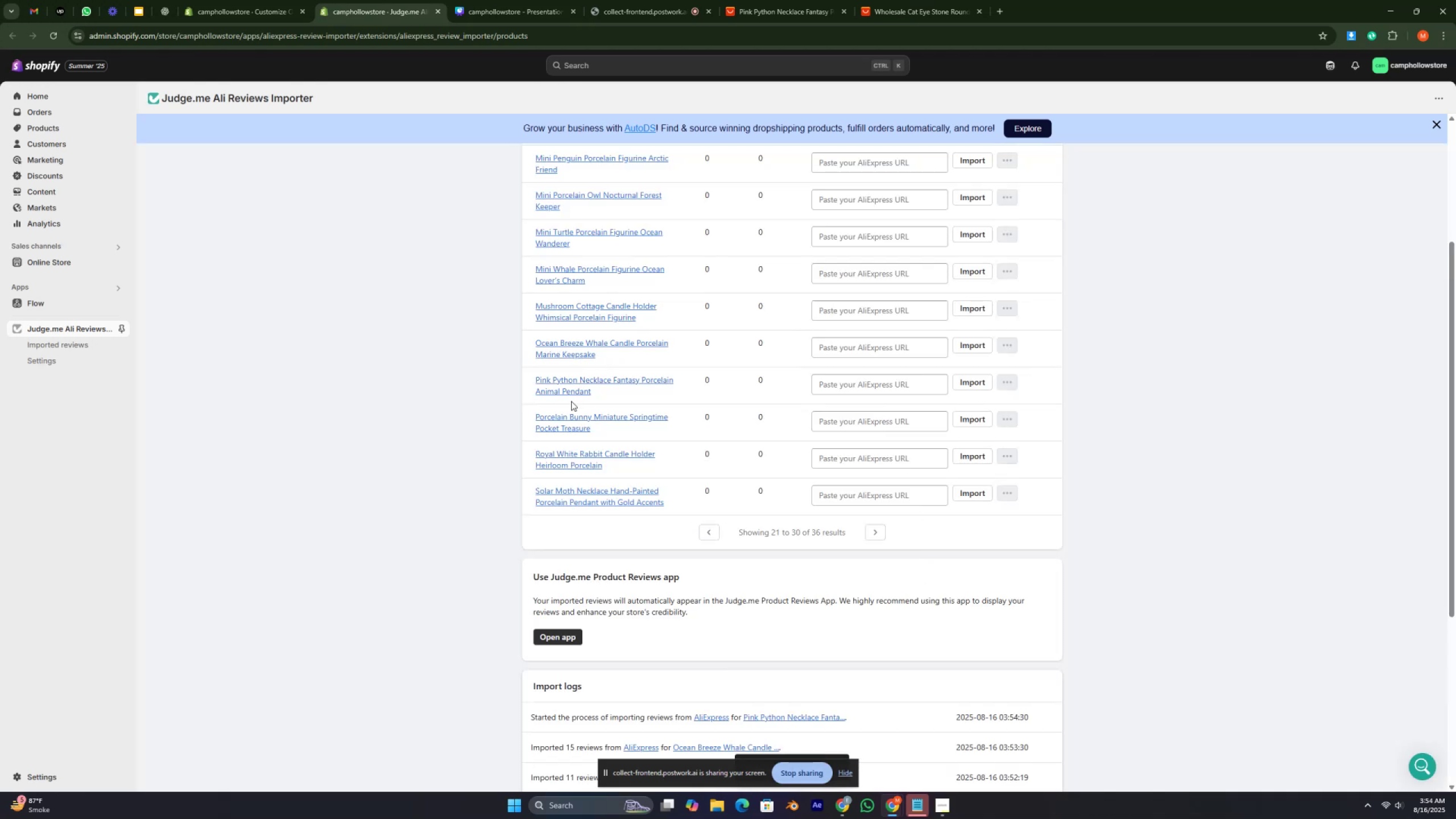 
wait(5.45)
 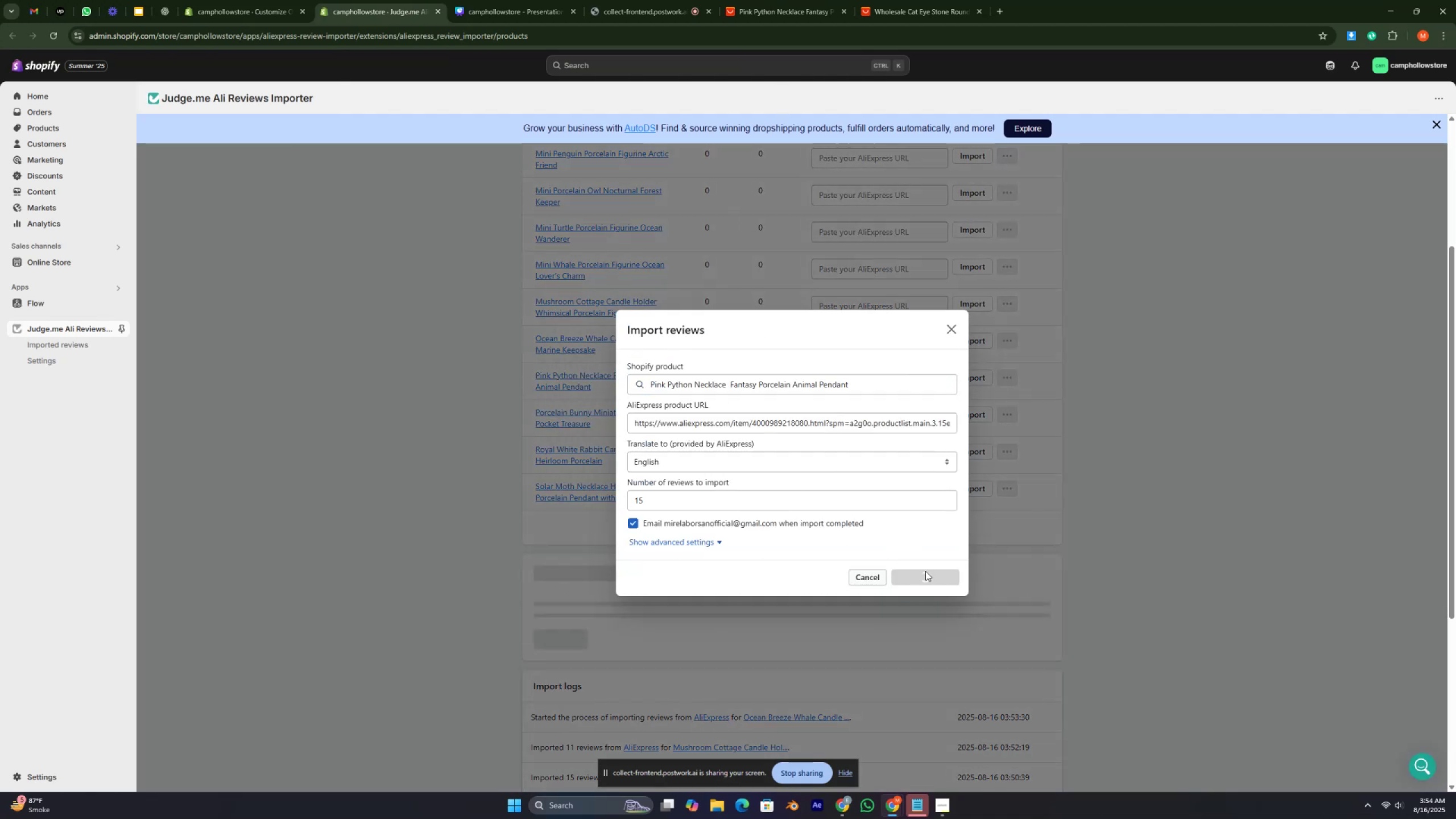 
left_click([974, 420])
 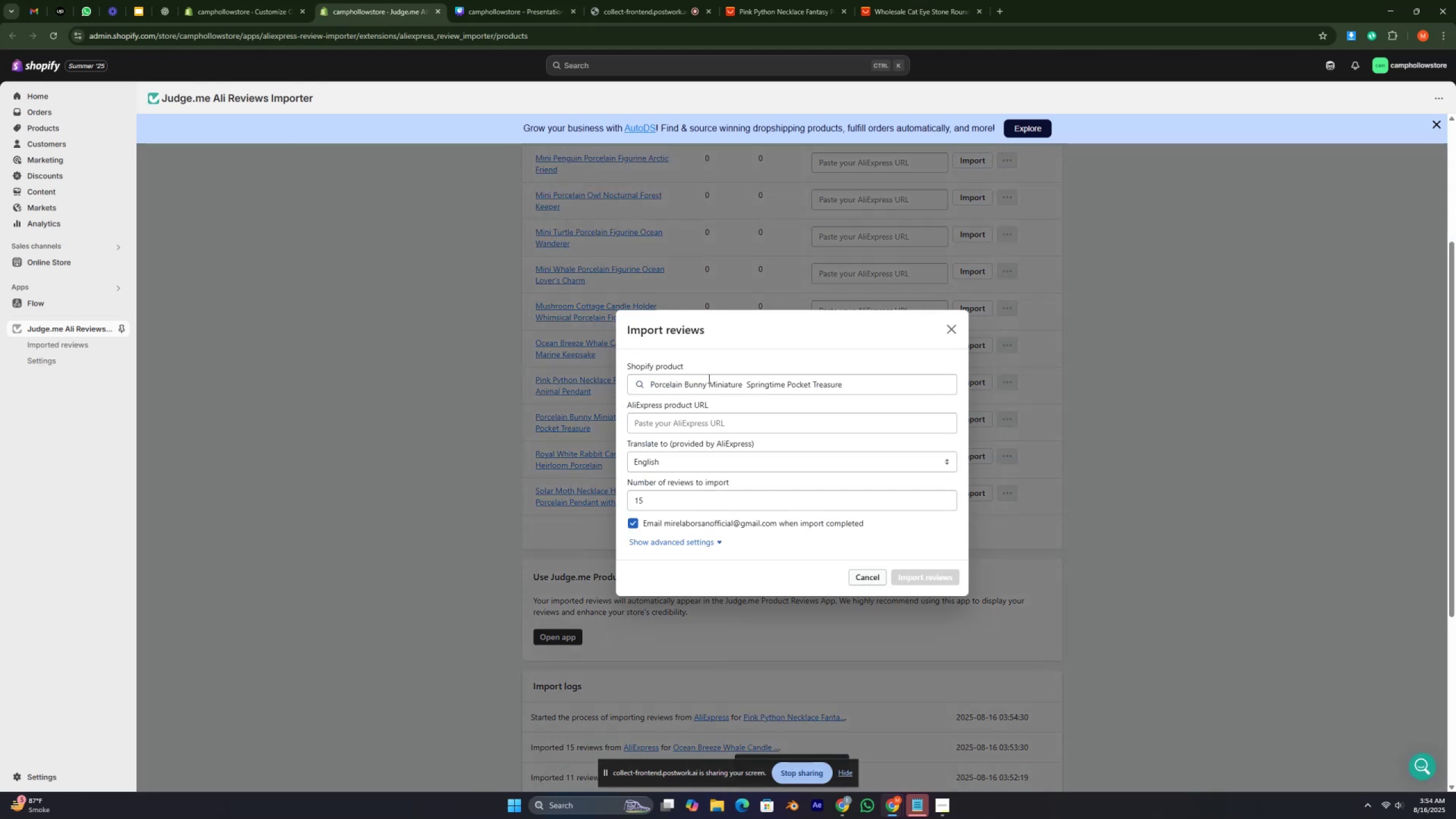 
left_click([710, 377])
 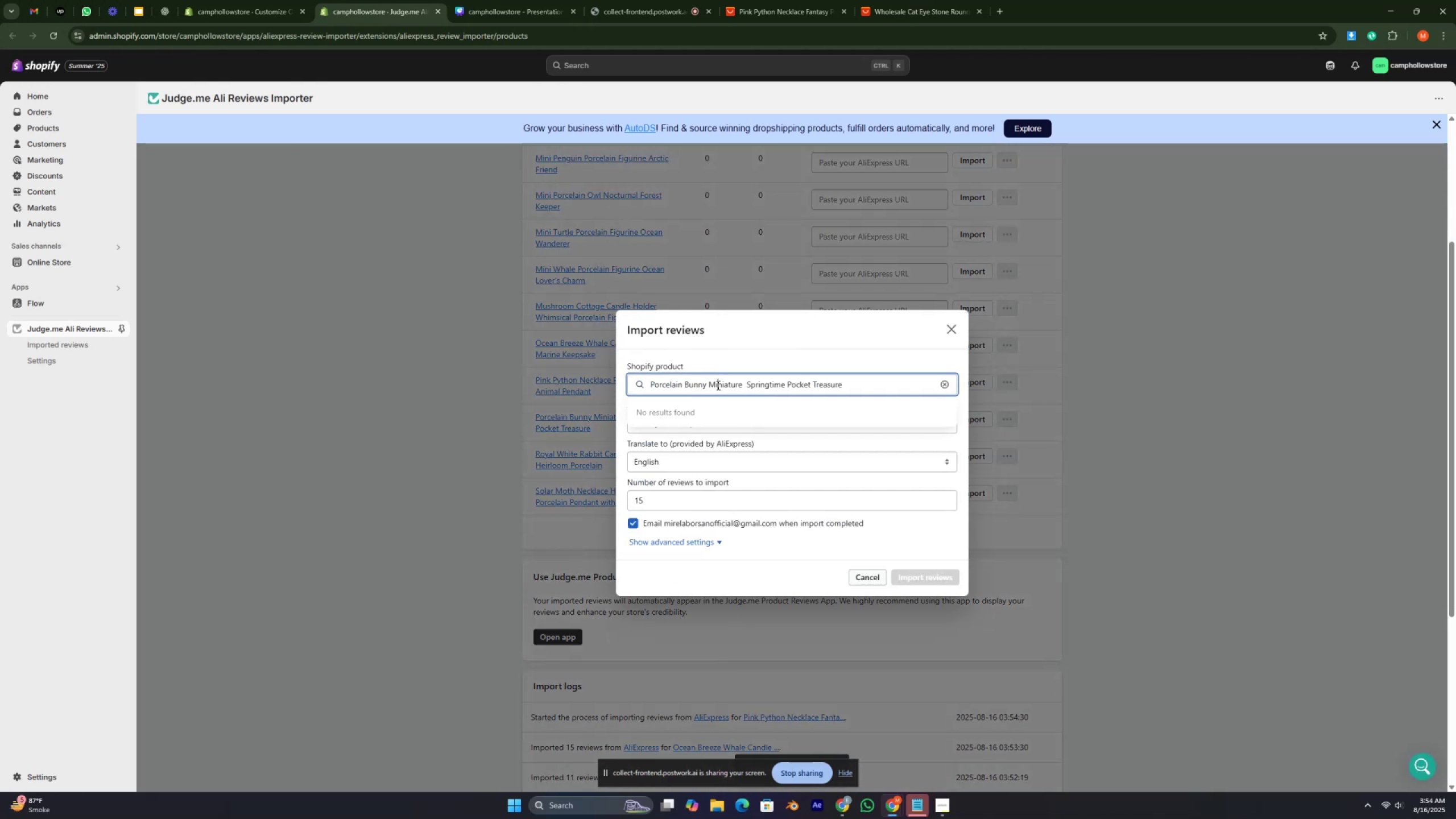 
double_click([717, 385])
 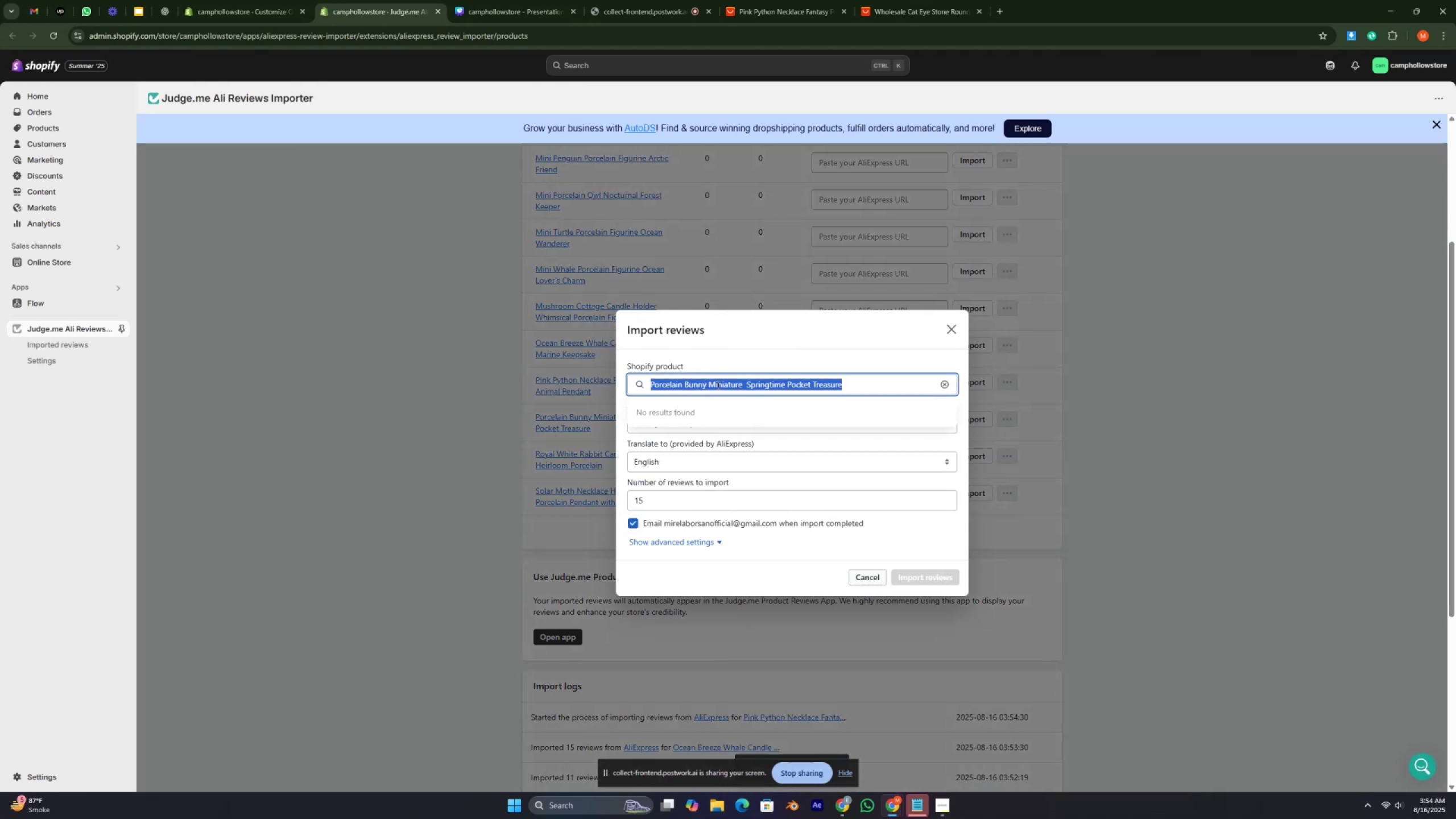 
triple_click([717, 385])
 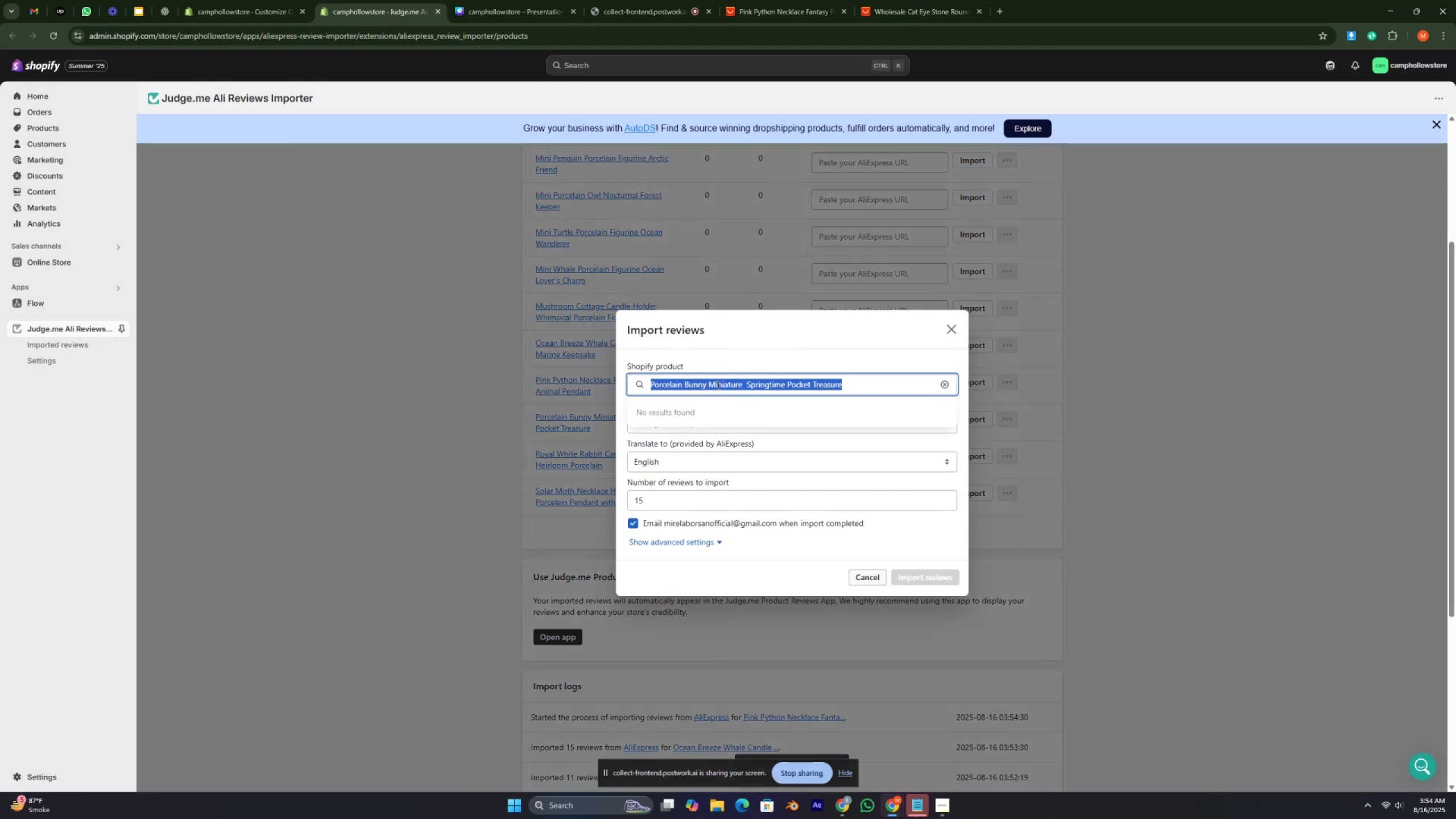 
key(Control+C)
 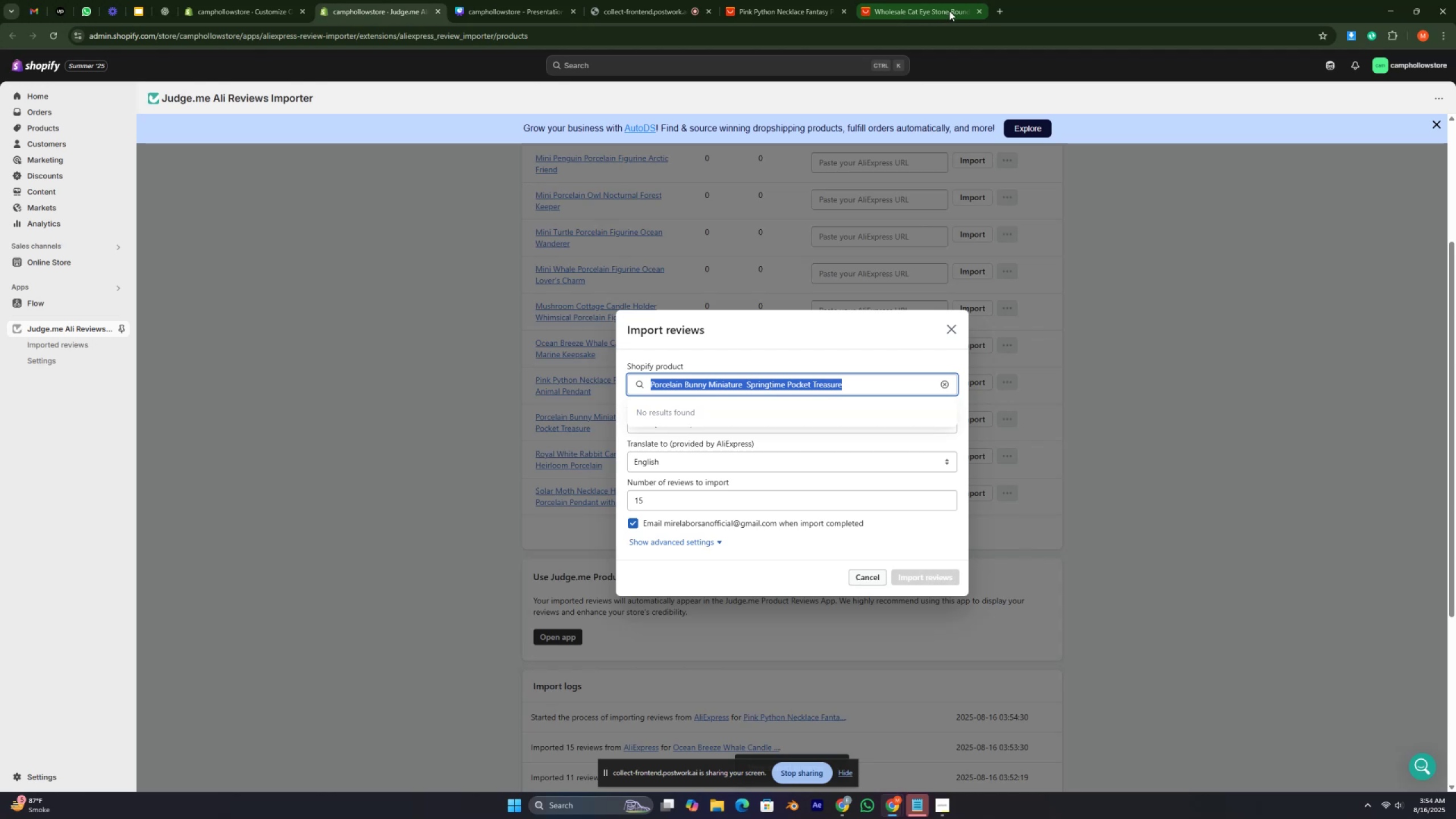 
left_click([981, 10])
 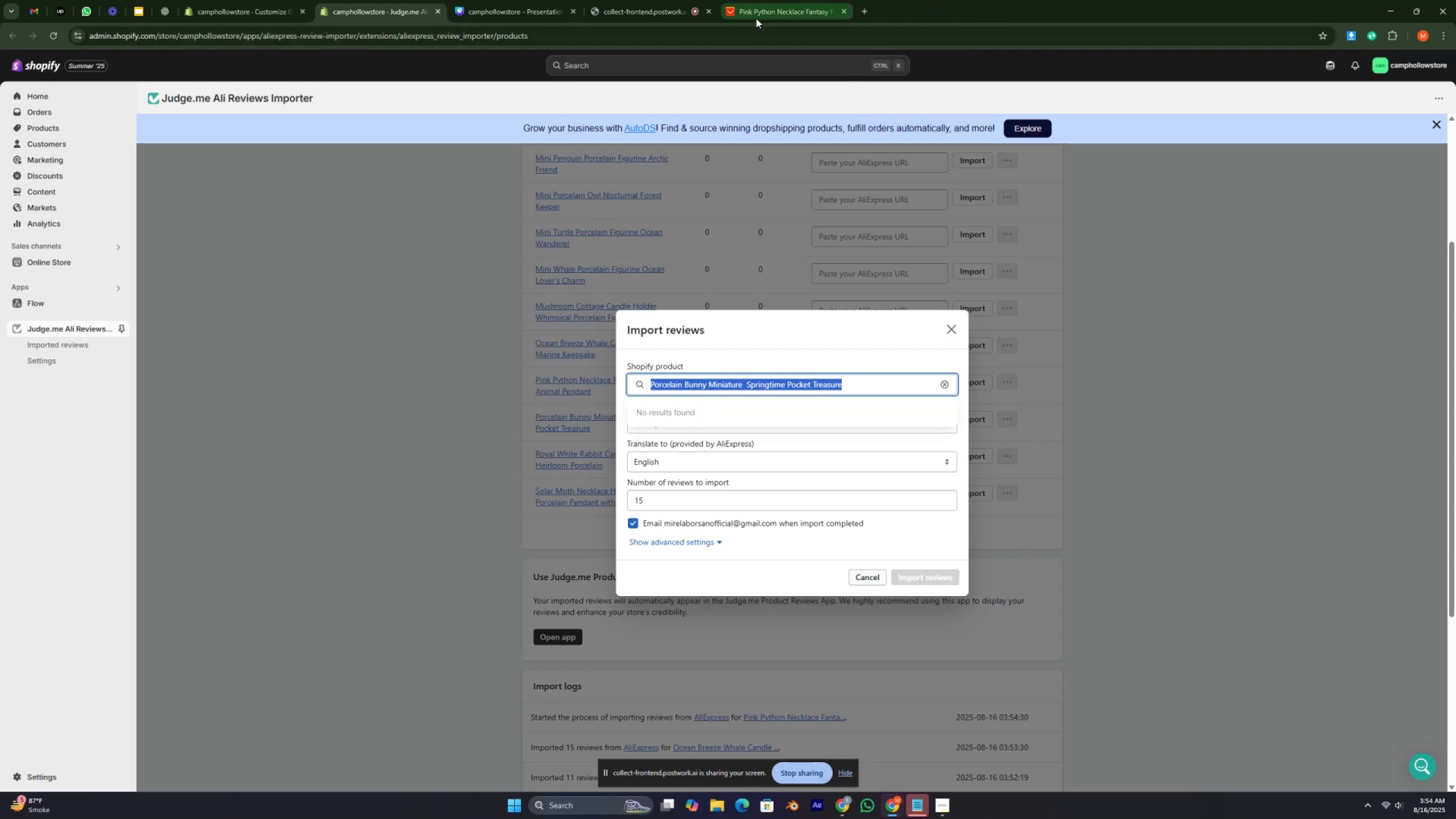 
left_click([756, 16])
 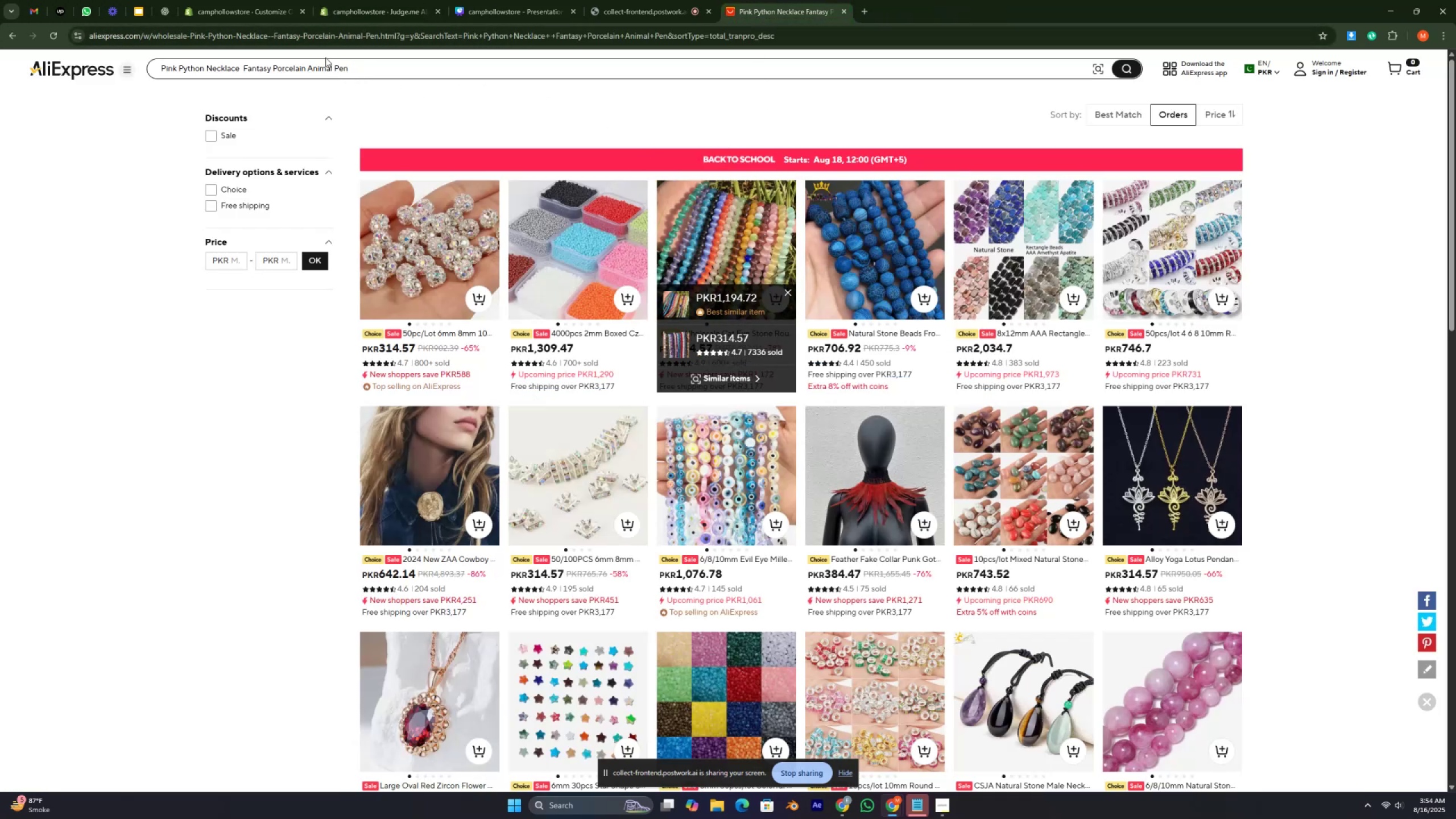 
double_click([325, 57])
 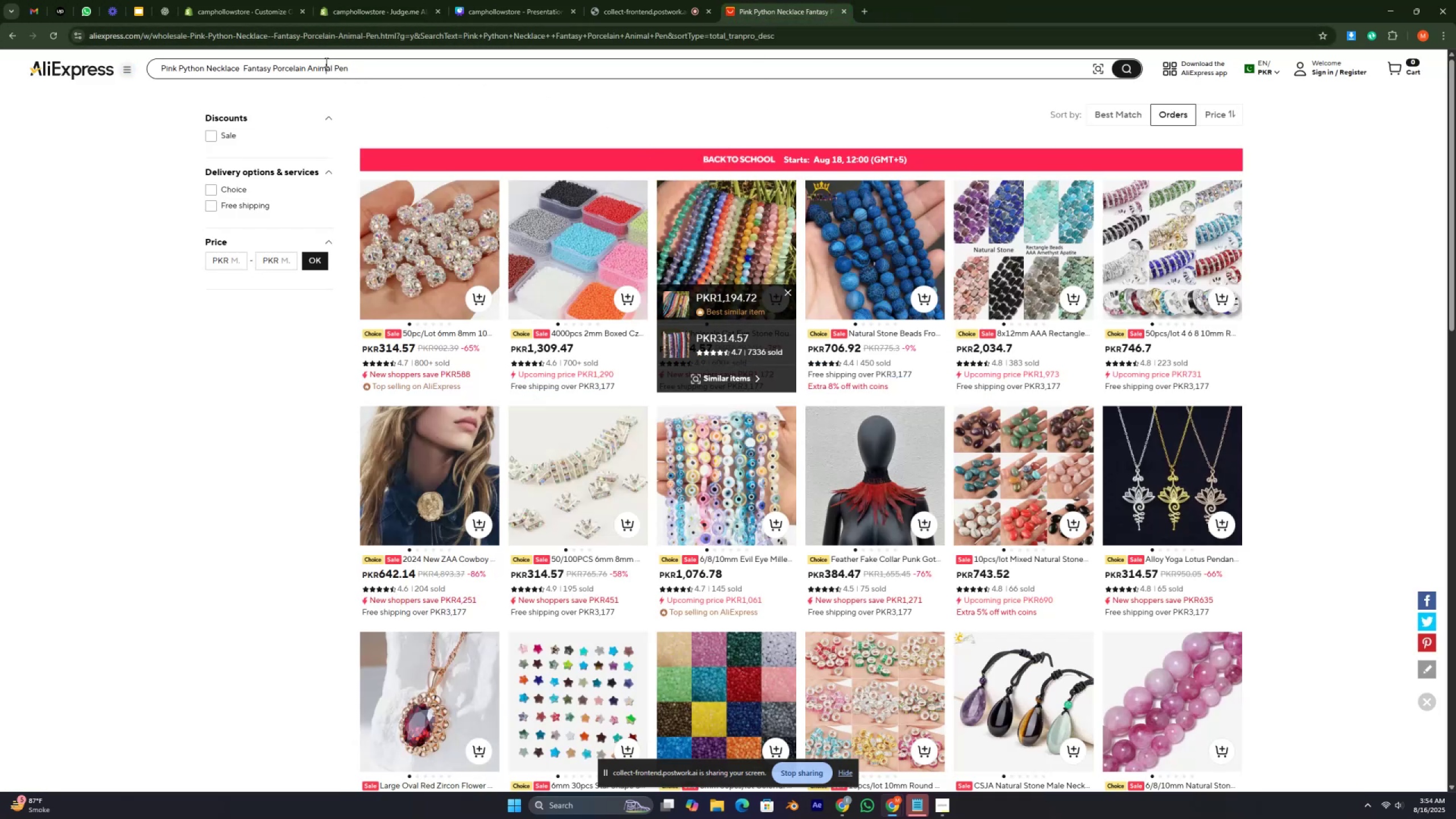 
double_click([325, 62])
 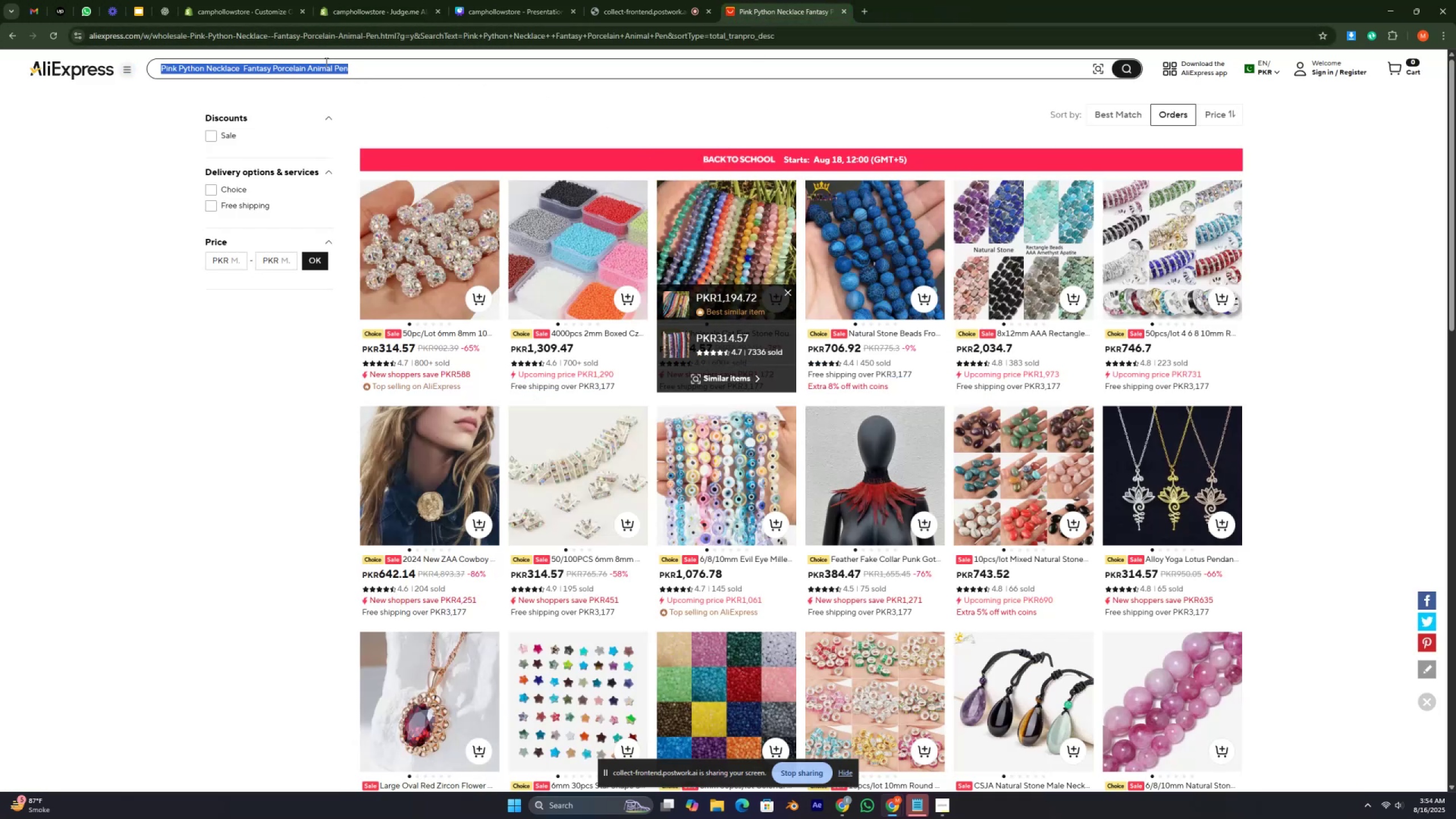 
triple_click([325, 62])
 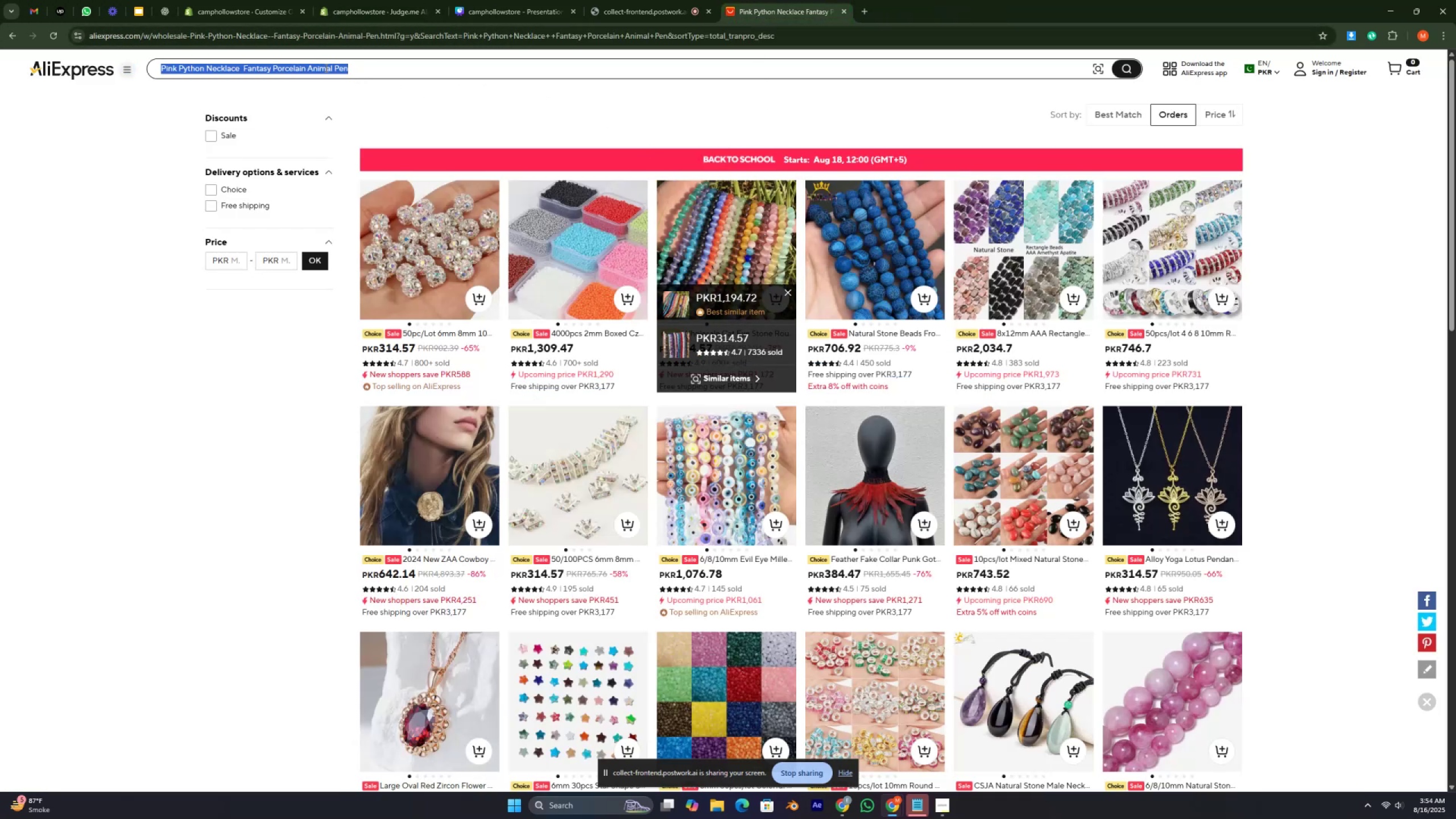 
key(Control+V)
 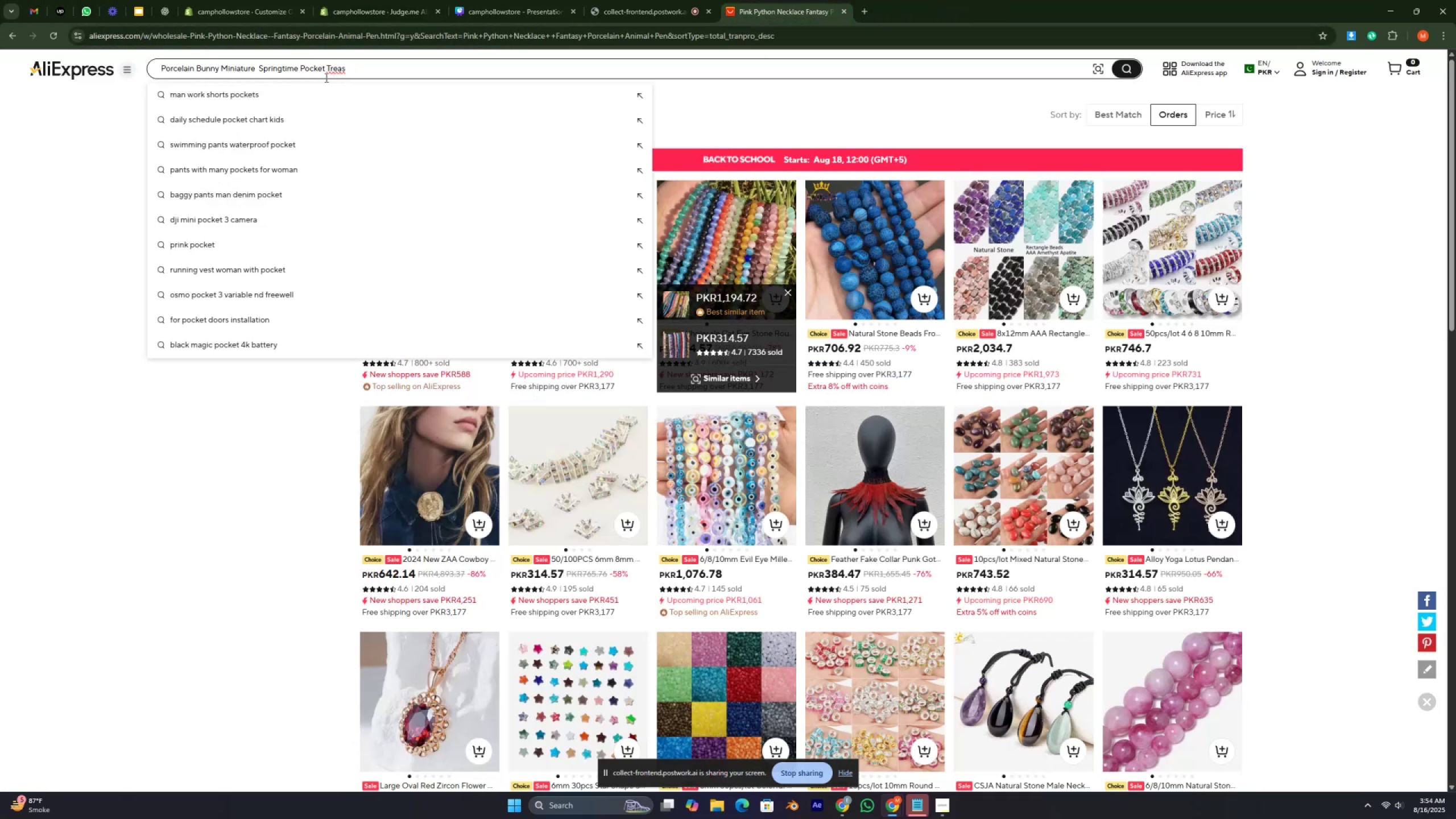 
key(Enter)
 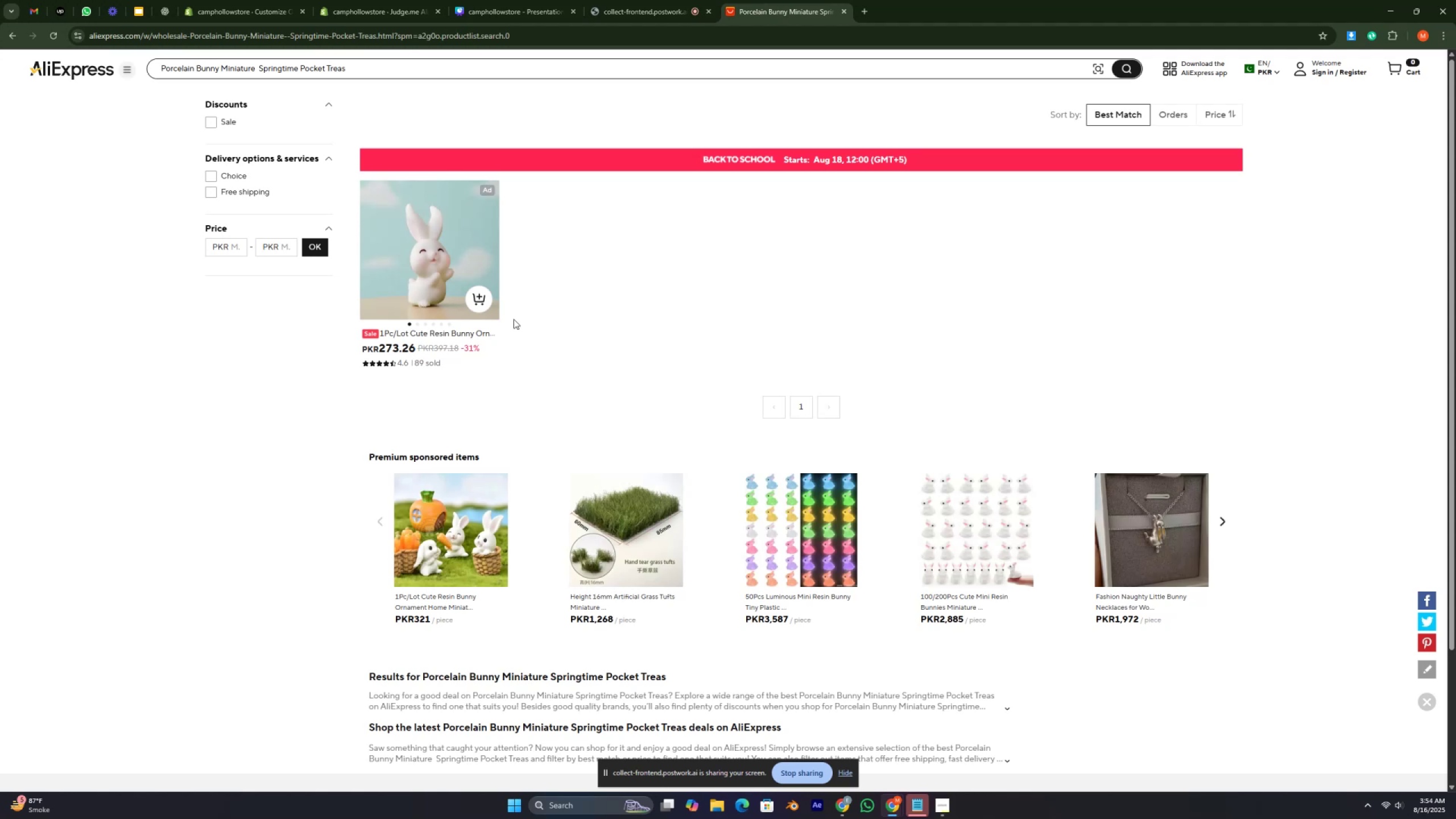 
left_click([1174, 118])
 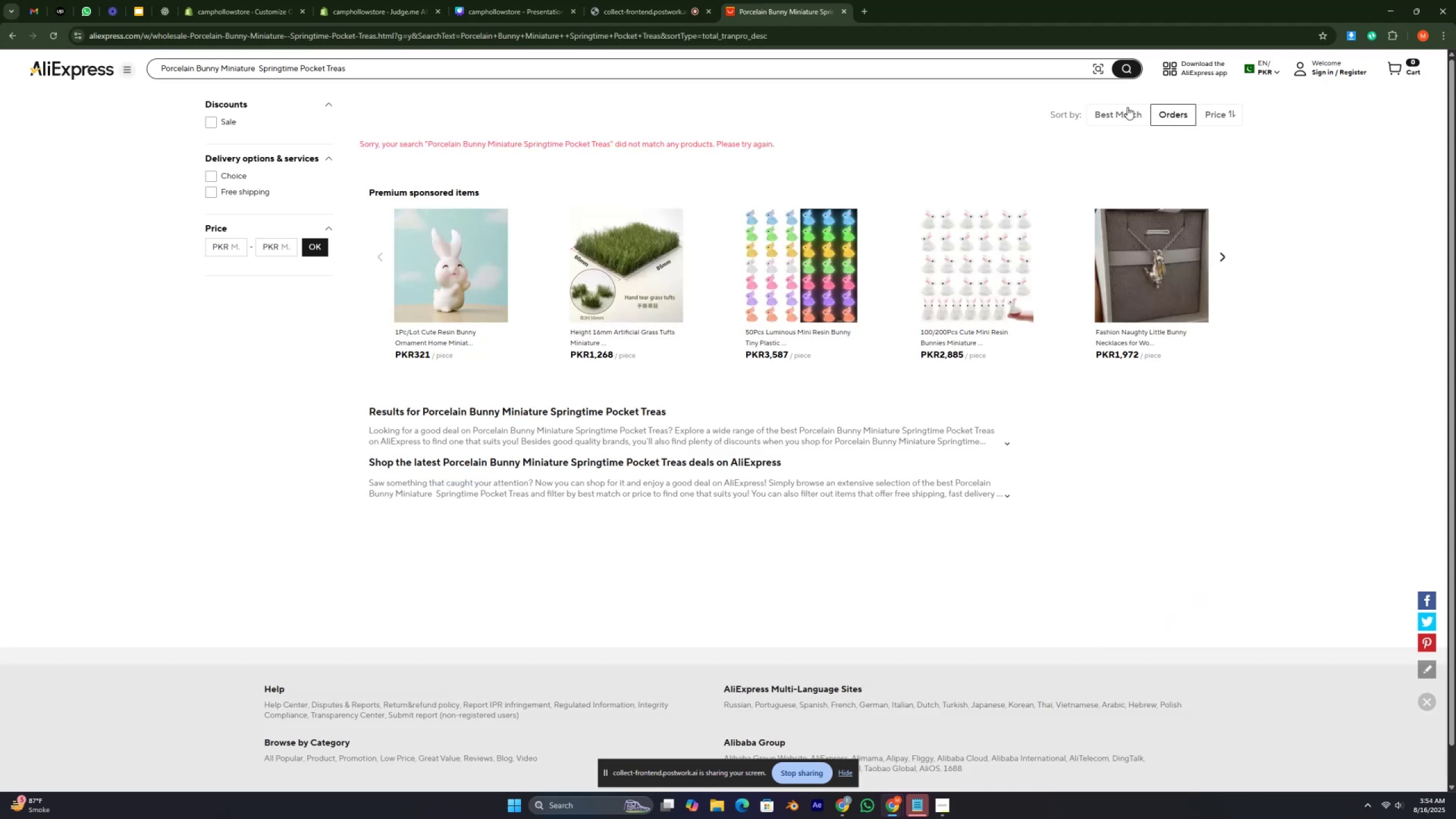 
left_click([1116, 116])
 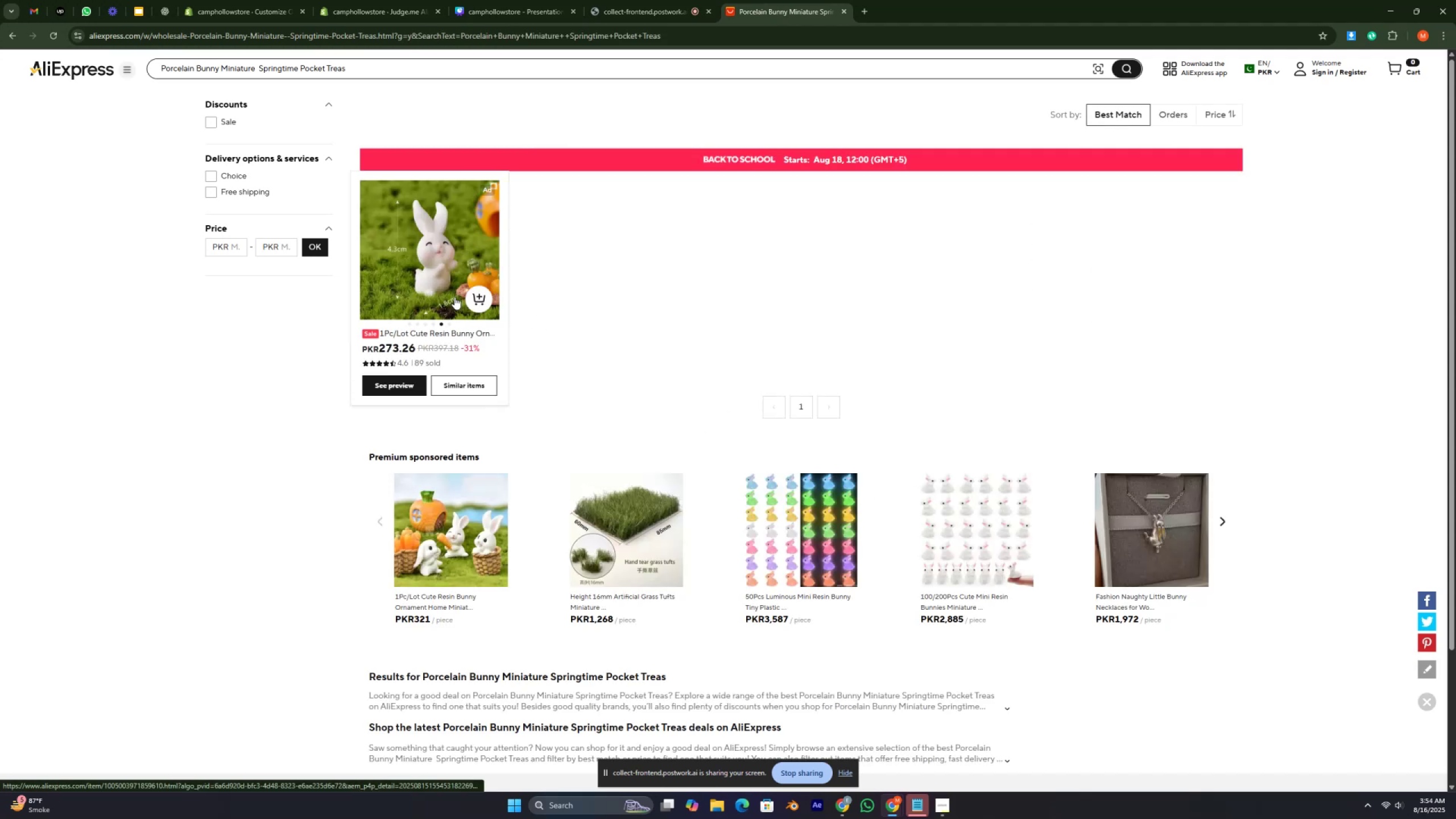 
left_click([454, 297])
 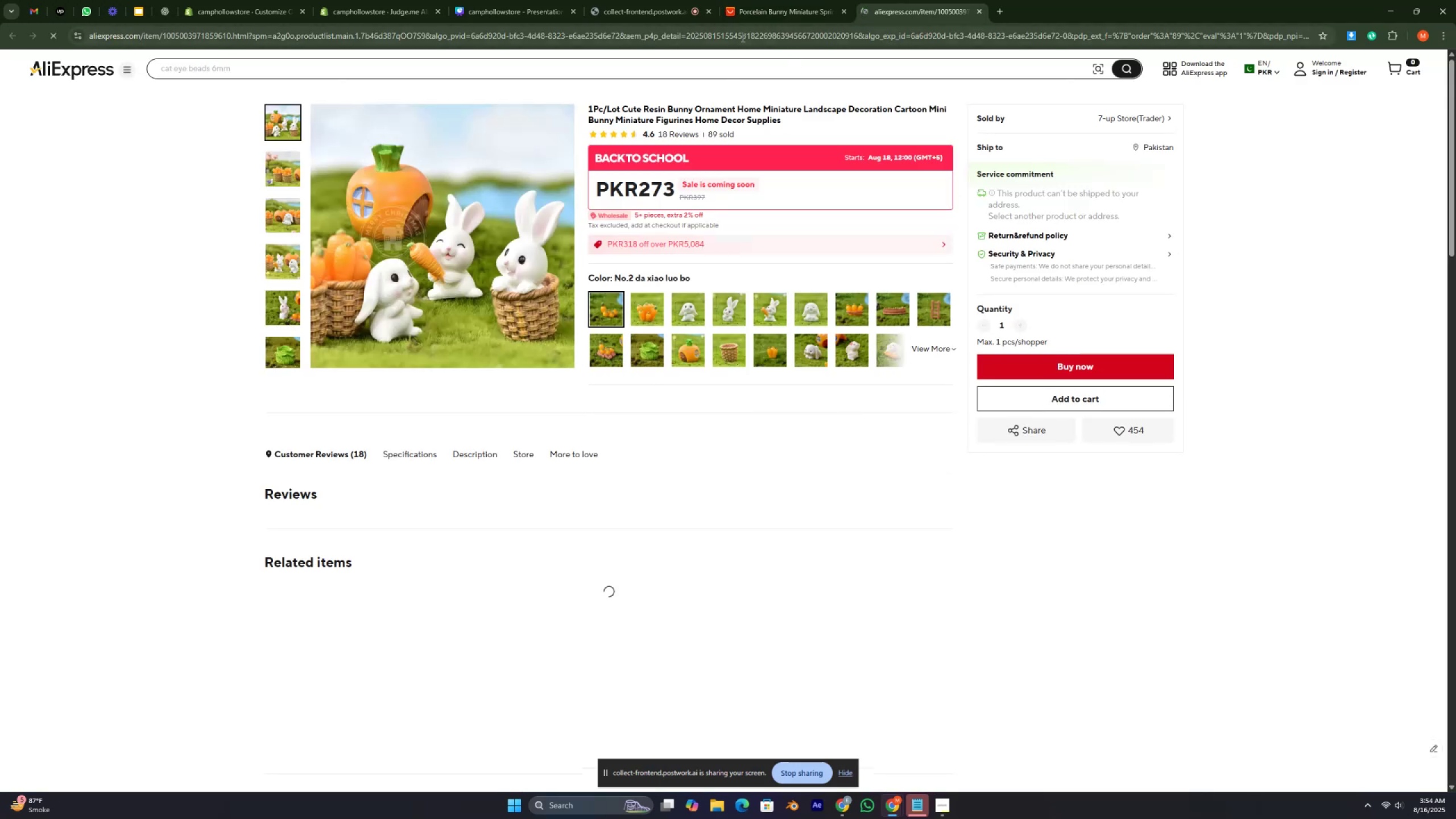 
double_click([738, 34])
 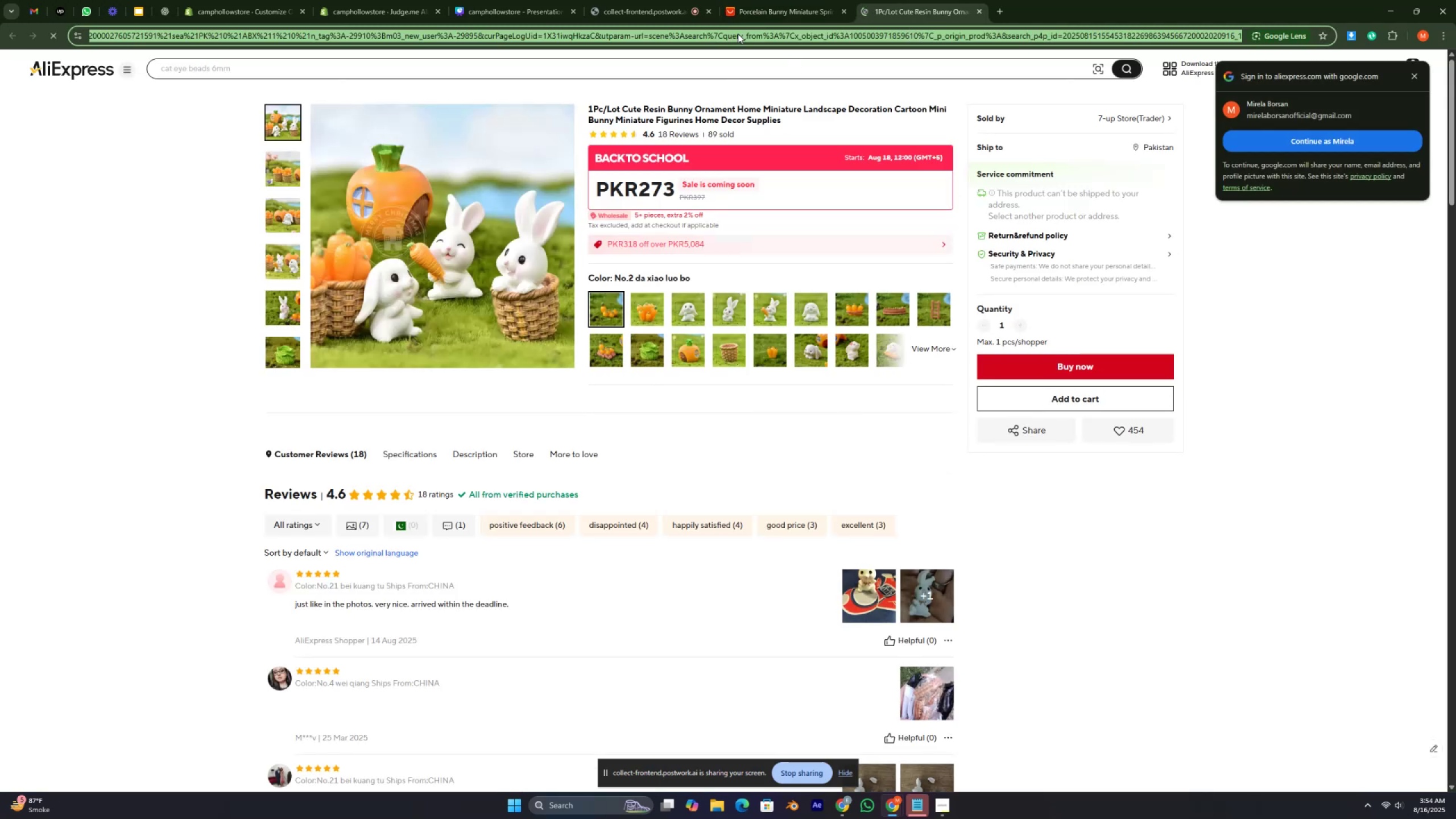 
triple_click([738, 34])
 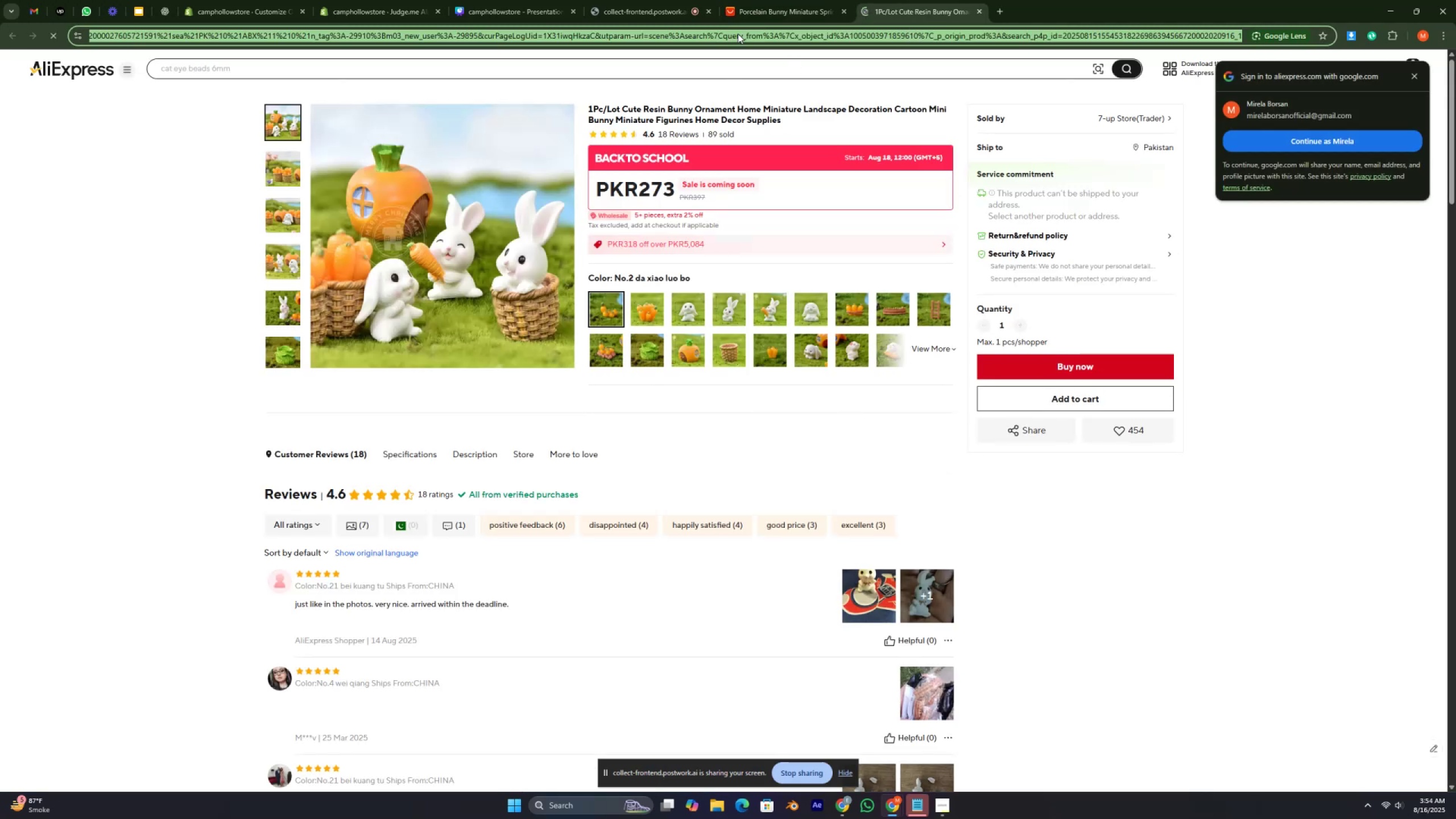 
key(Control+C)
 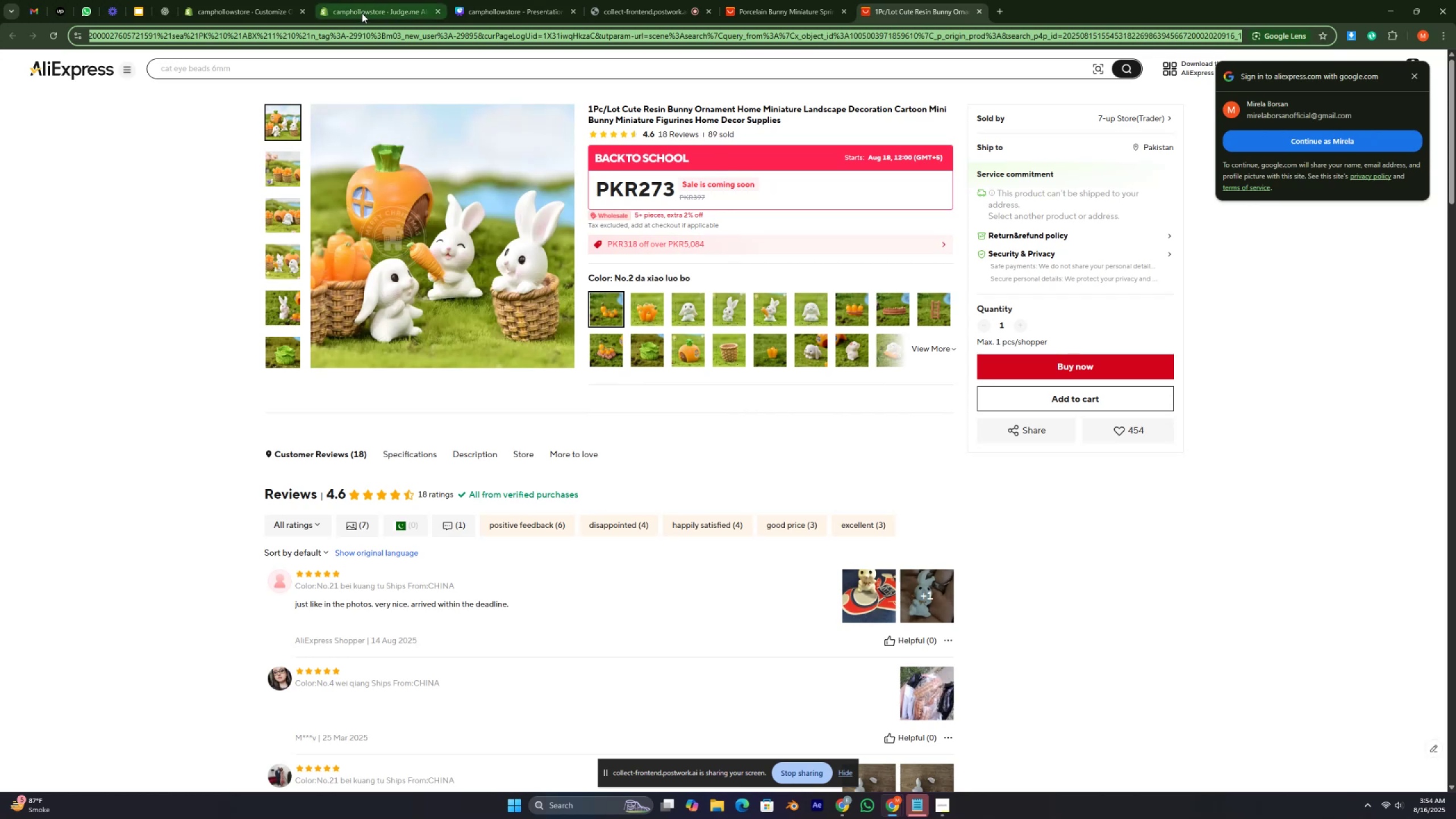 
left_click([362, 13])
 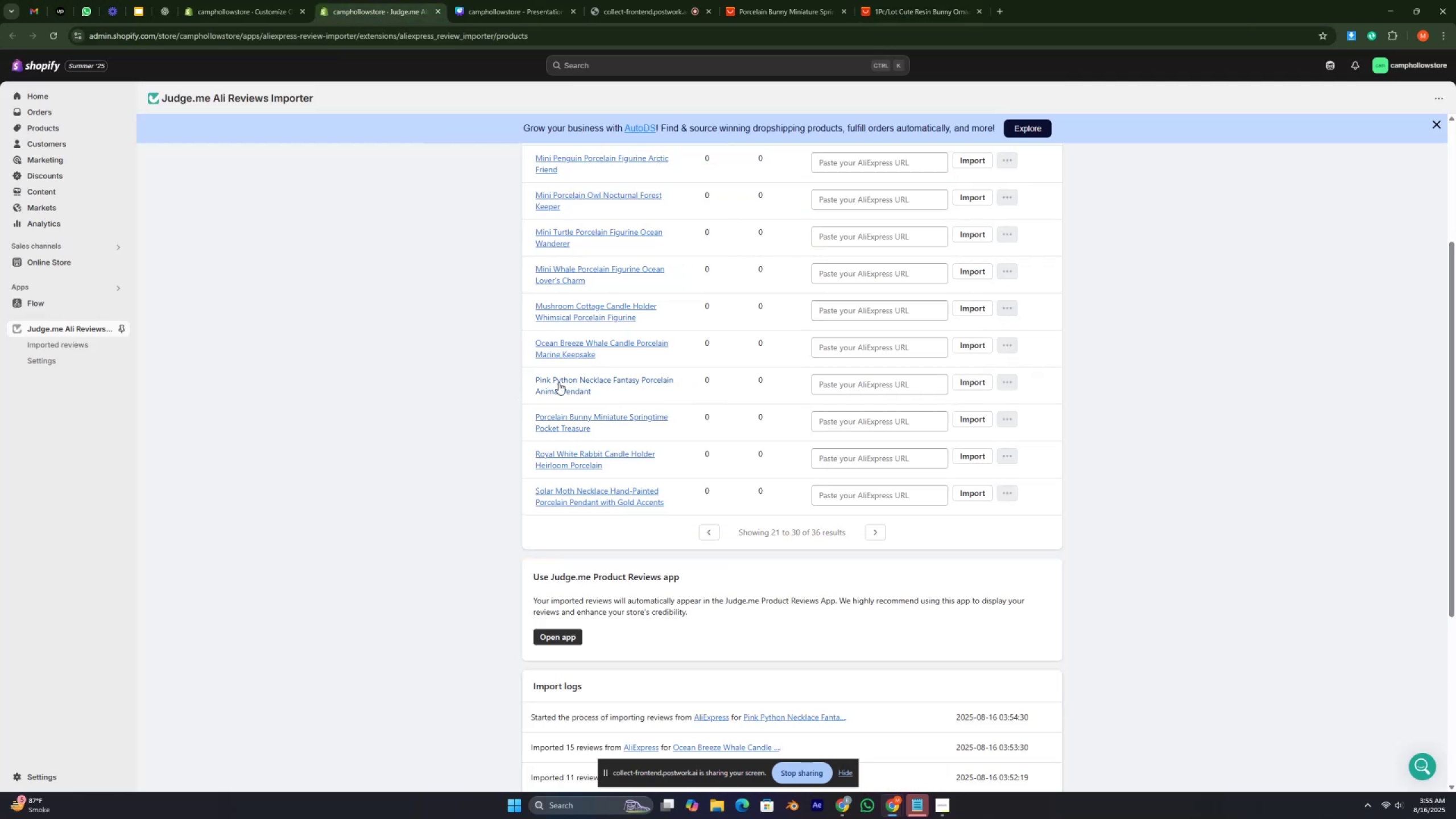 
left_click_drag(start_coordinate=[840, 423], to_coordinate=[843, 421])
 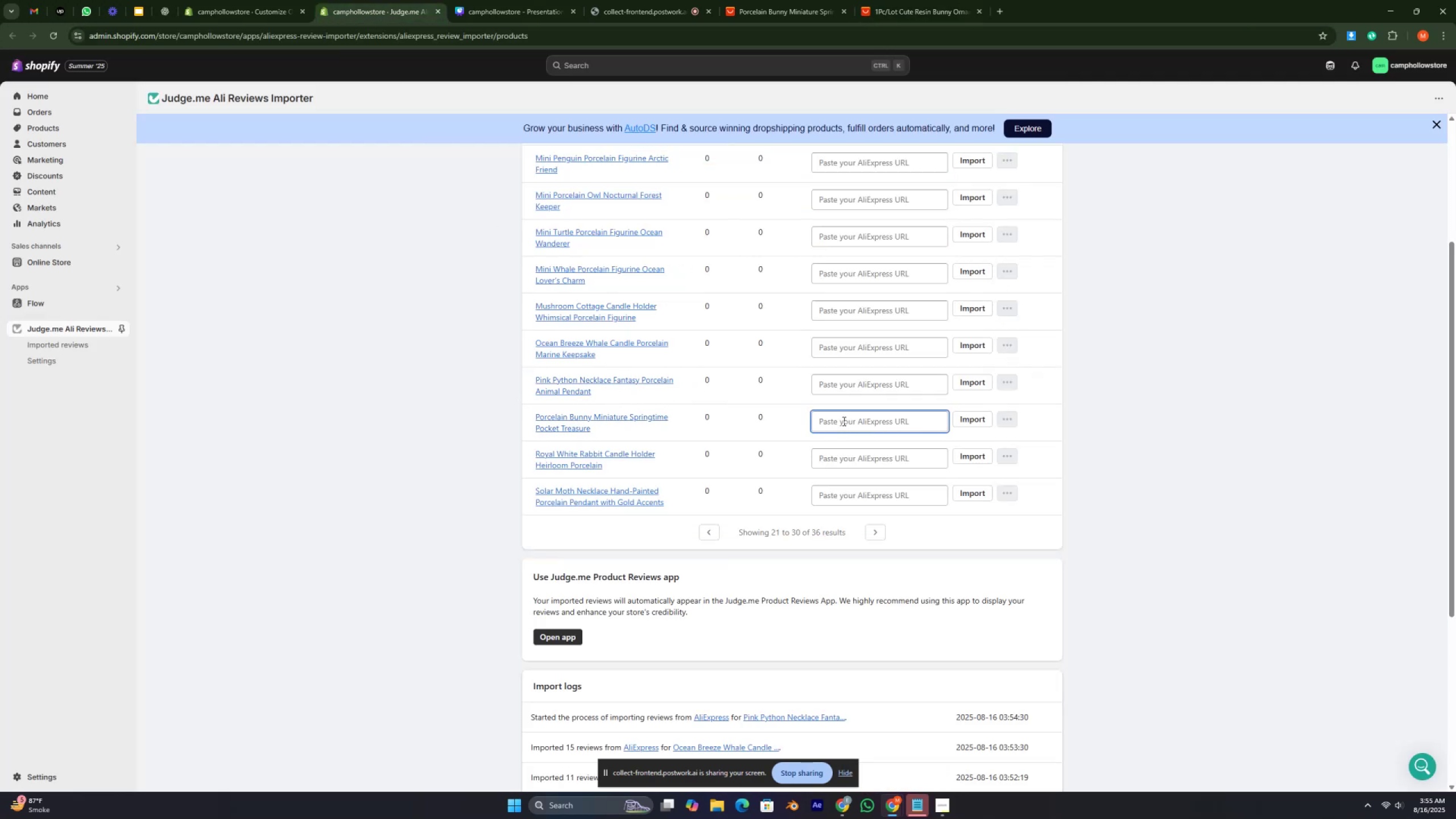 
key(Control+V)
 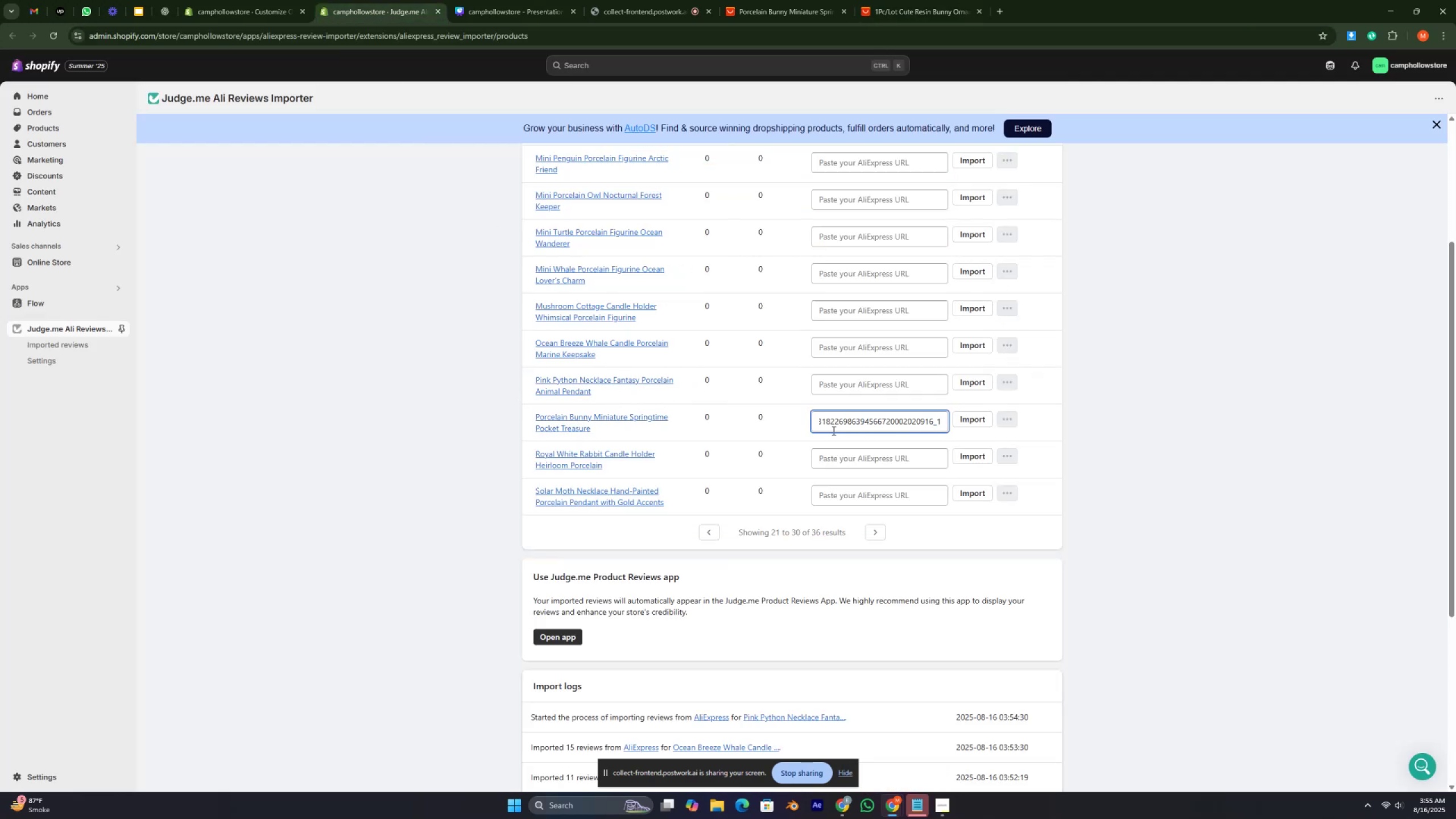 
key(Enter)
 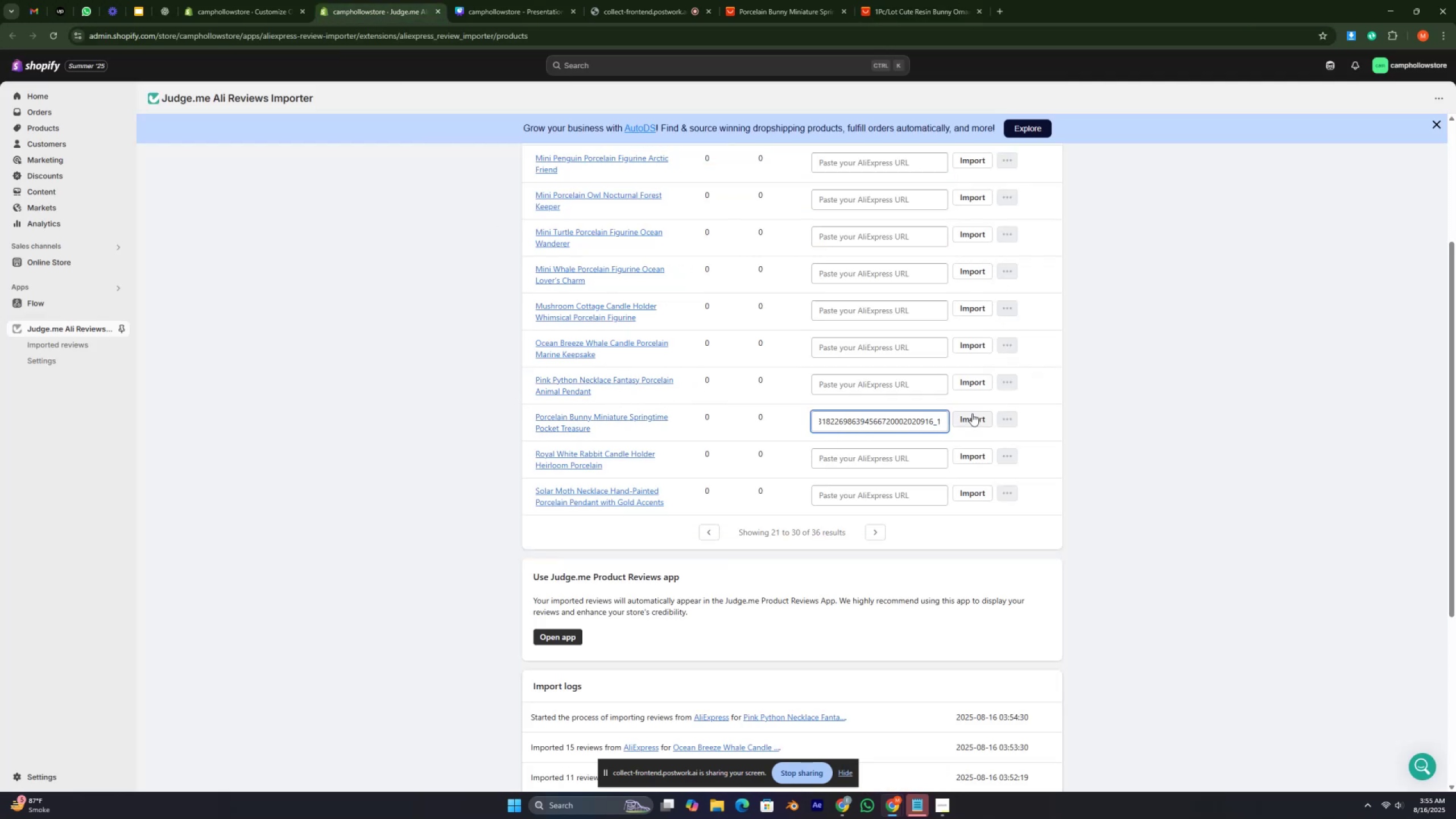 
left_click([972, 413])
 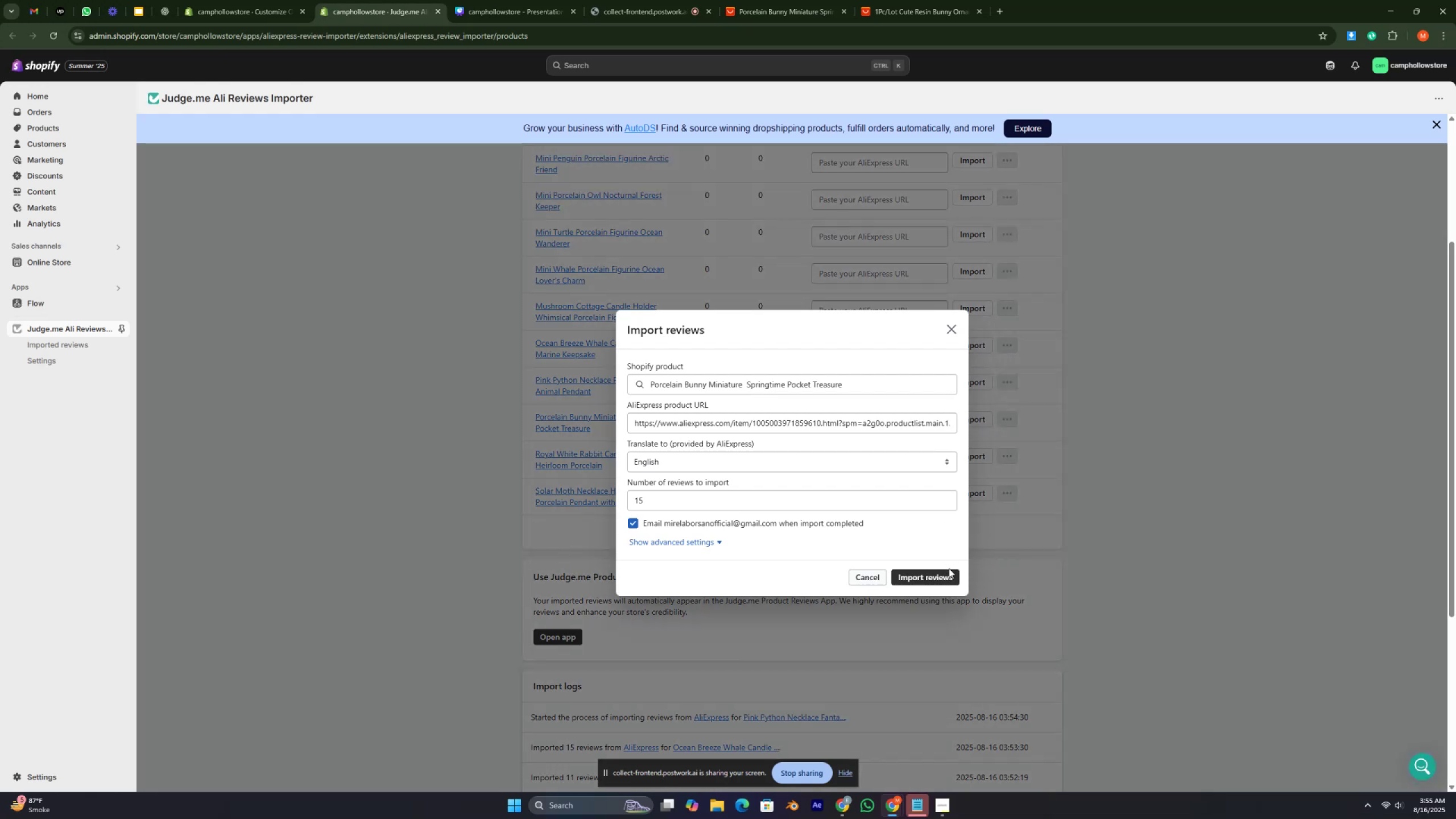 
left_click([952, 578])
 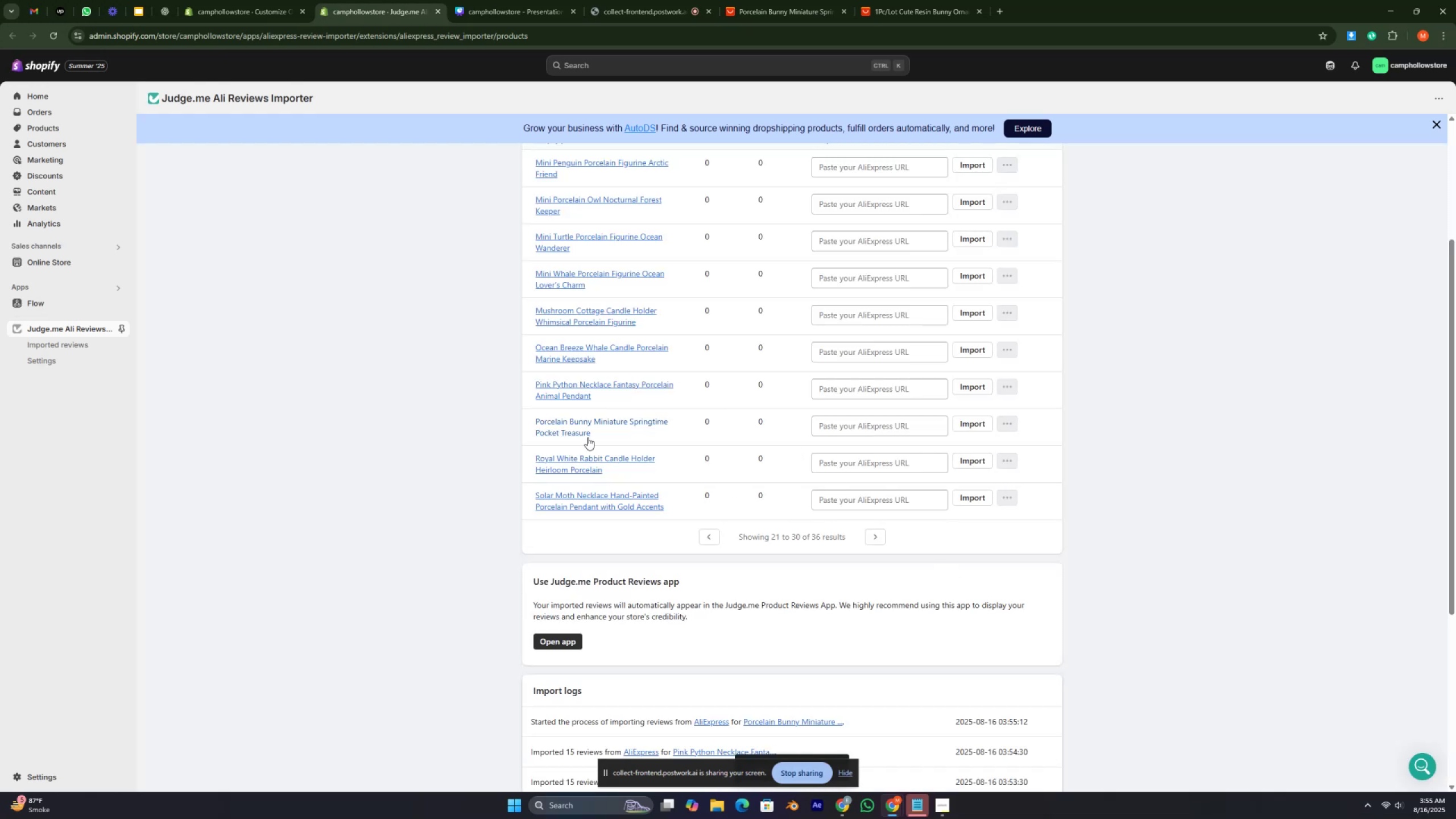 
scroll: coordinate [791, 462], scroll_direction: down, amount: 1.0
 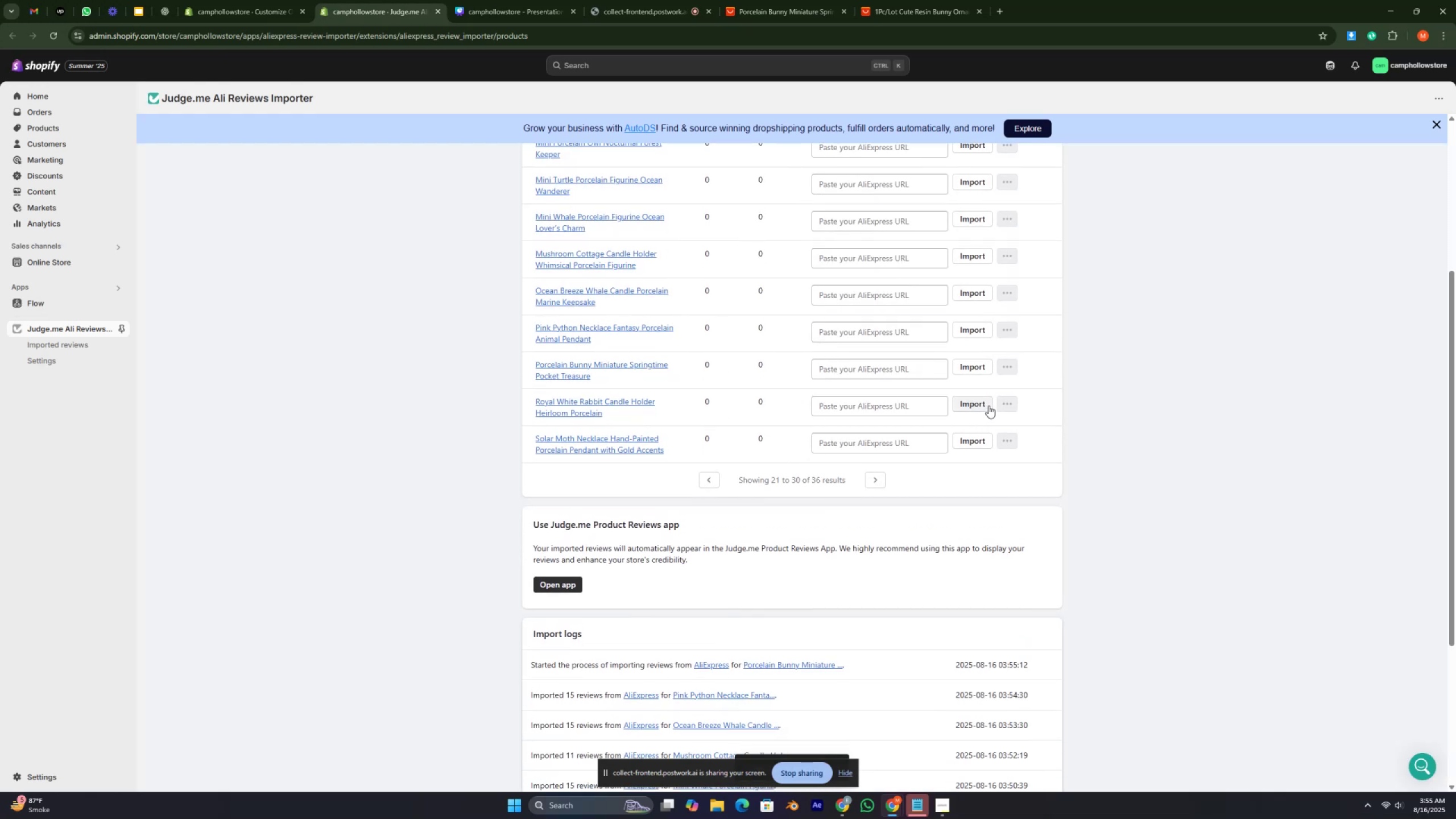 
left_click([978, 403])
 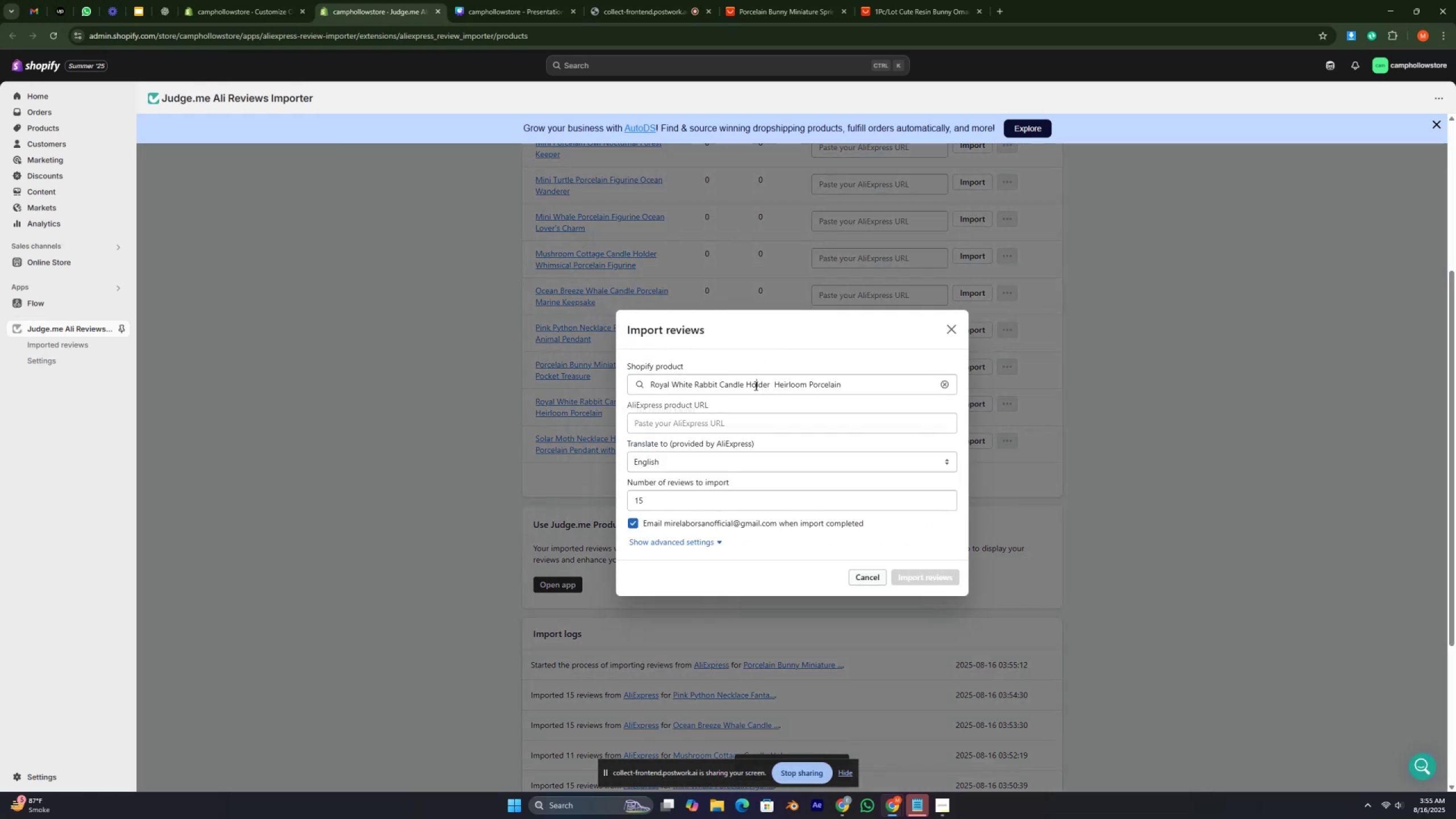 
double_click([755, 386])
 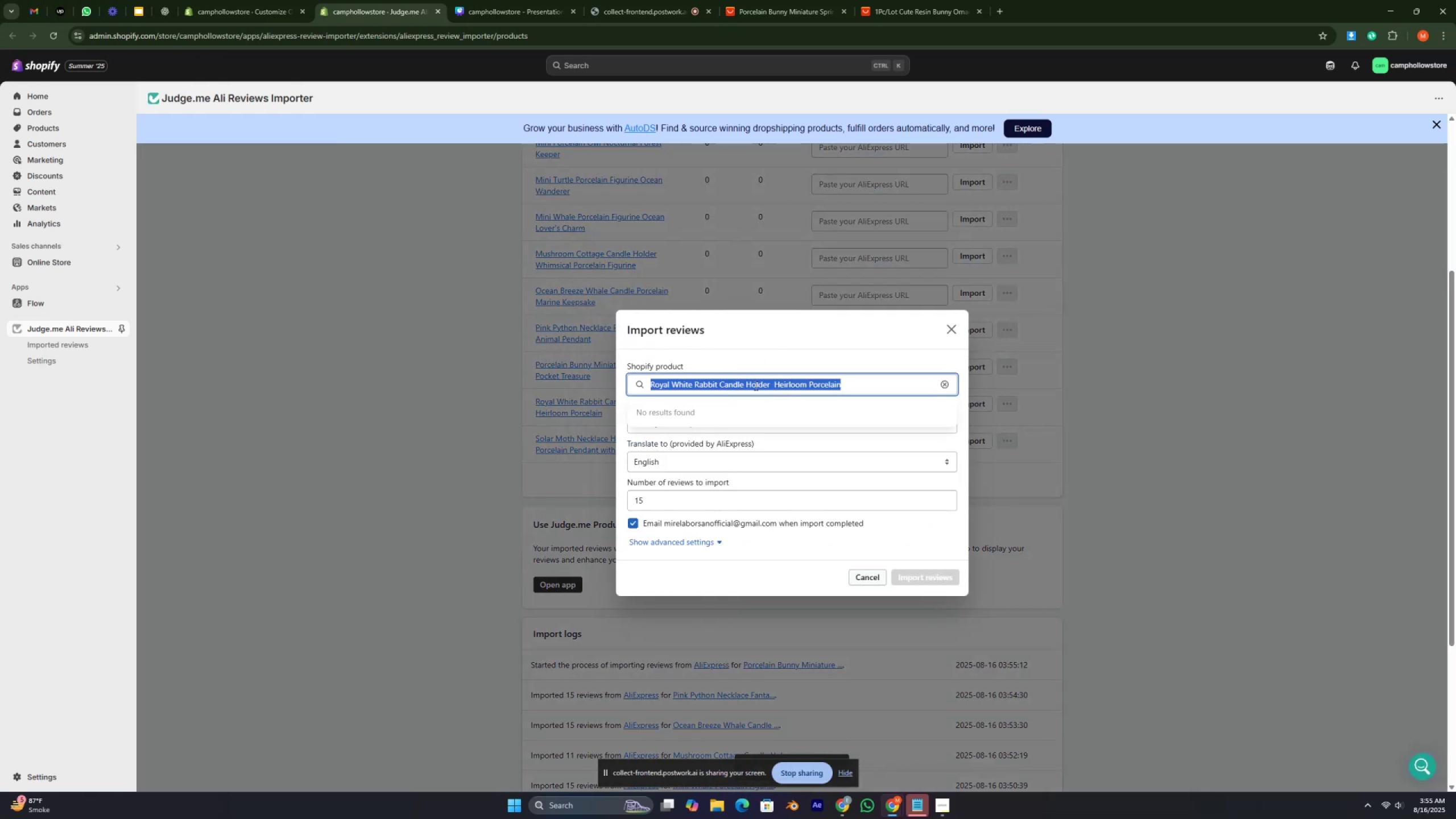 
triple_click([755, 386])
 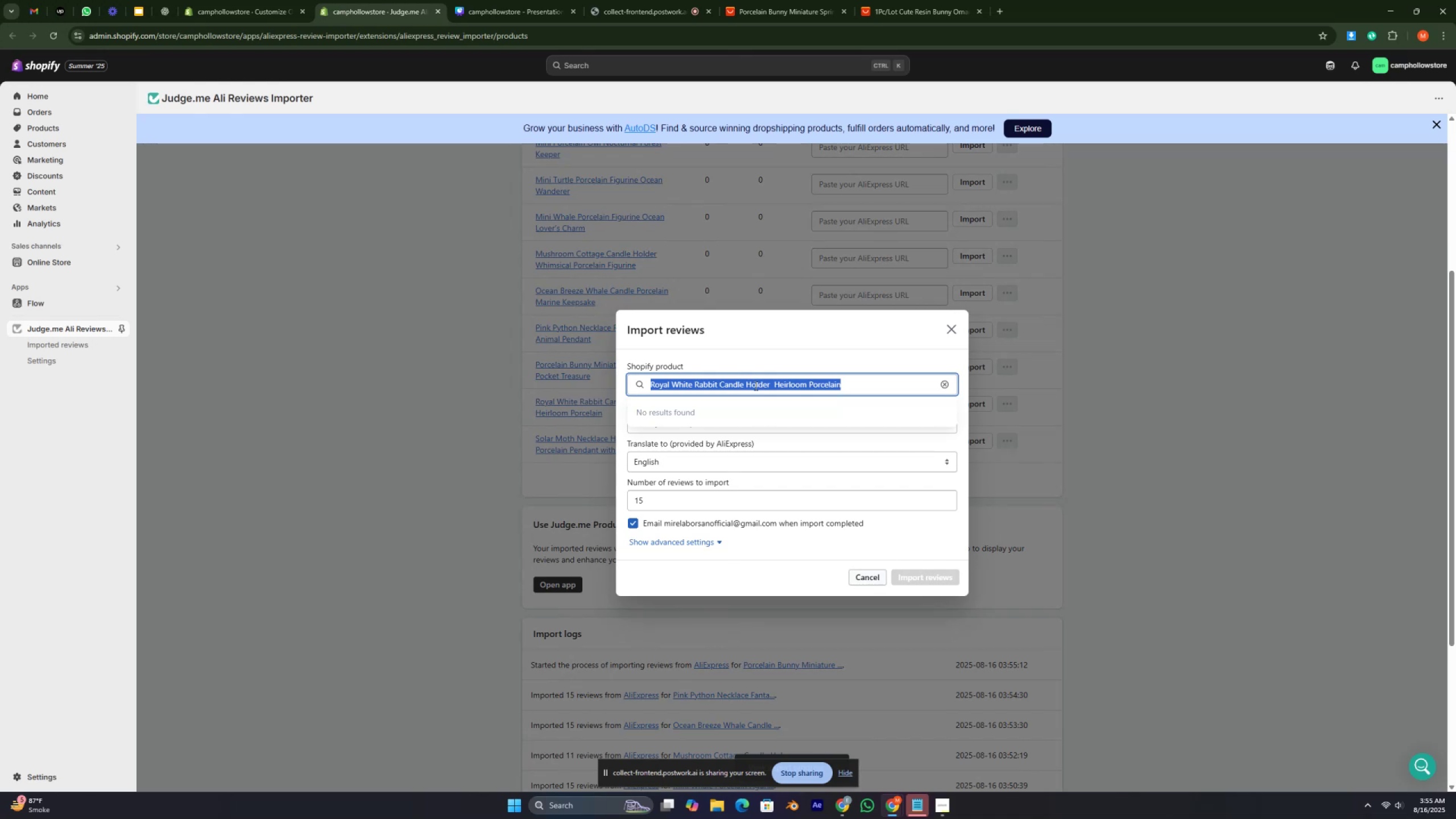 
key(Control+C)
 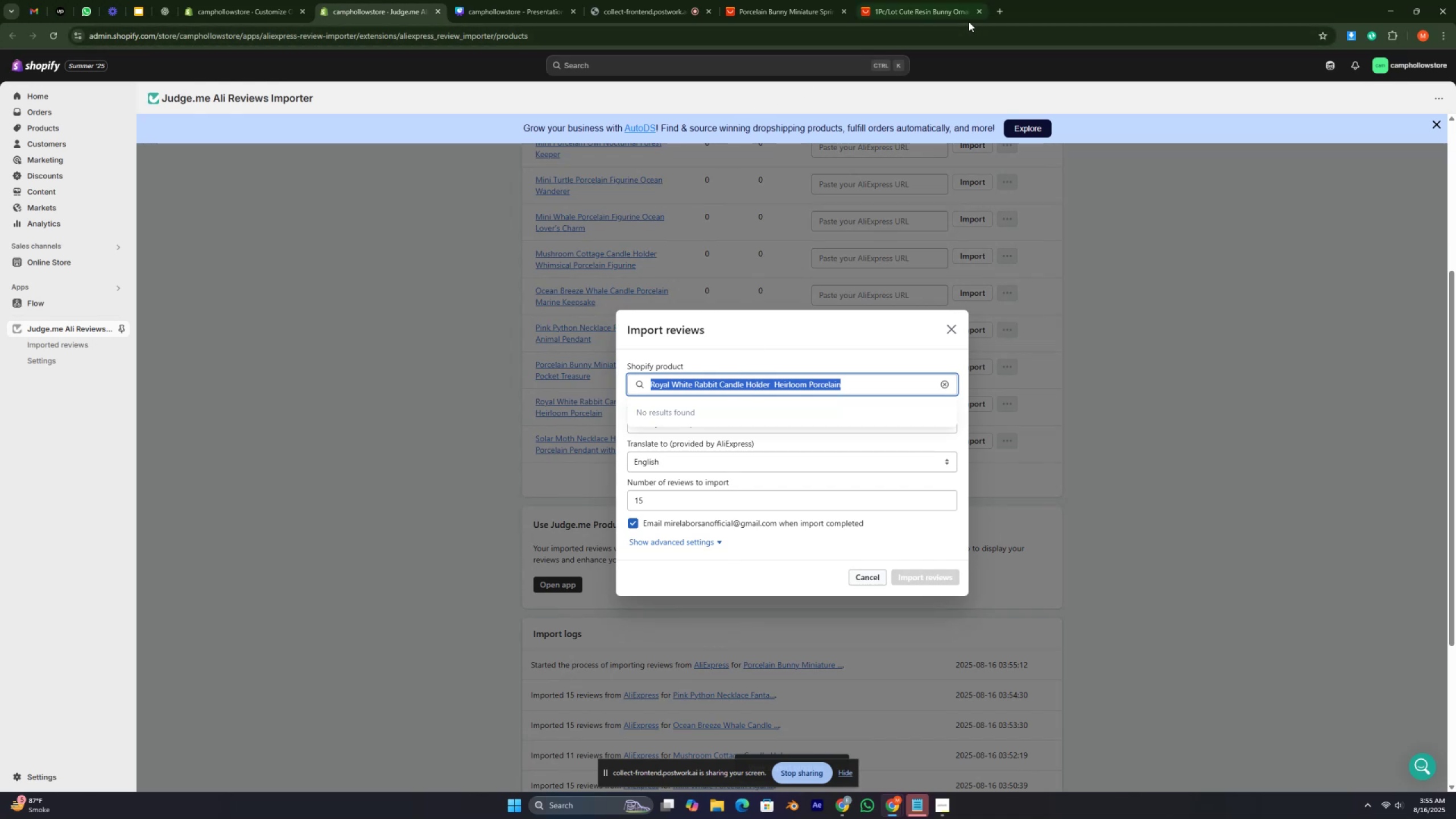 
left_click([979, 15])
 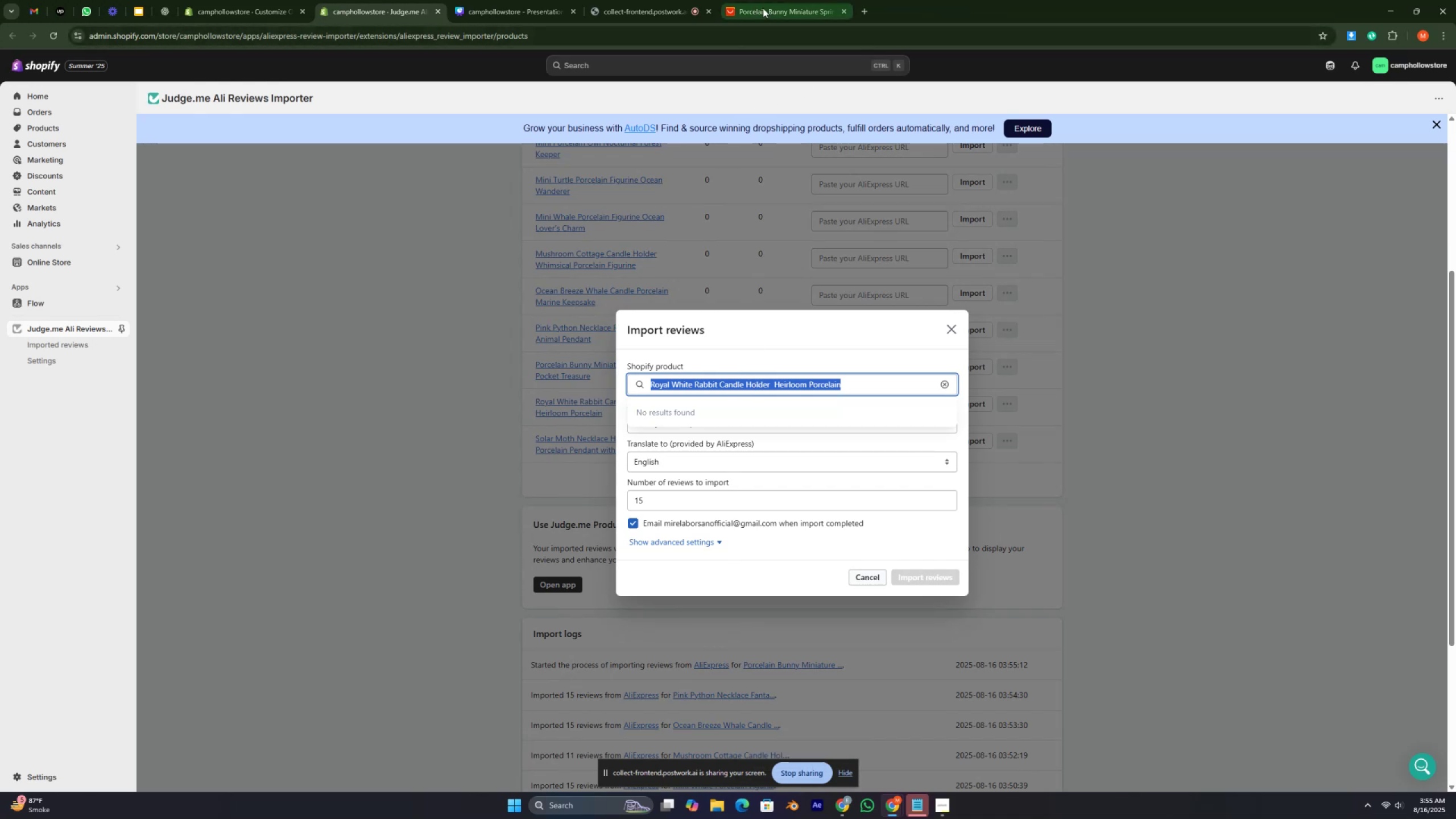 
left_click([762, 7])
 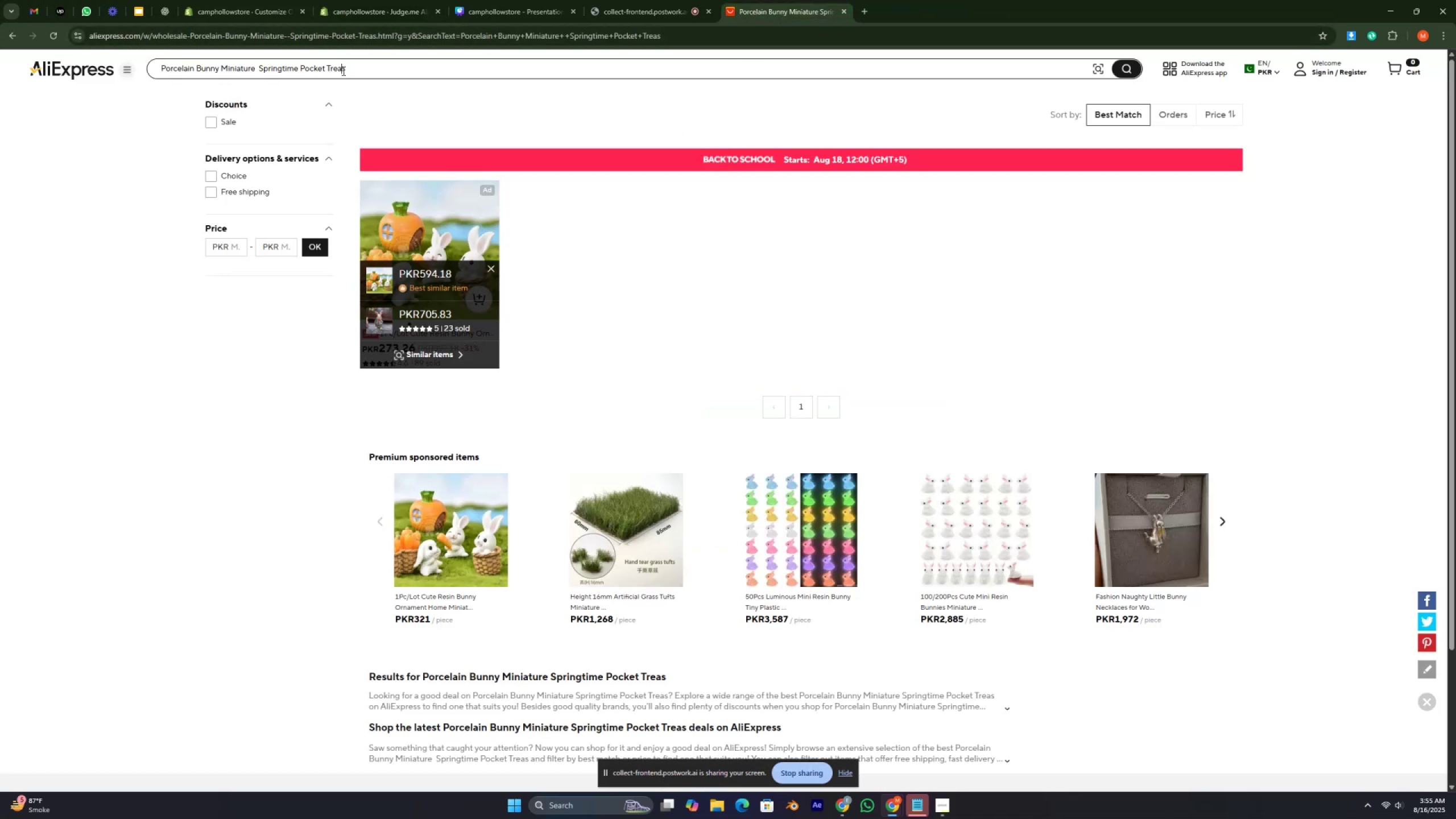 
double_click([342, 71])
 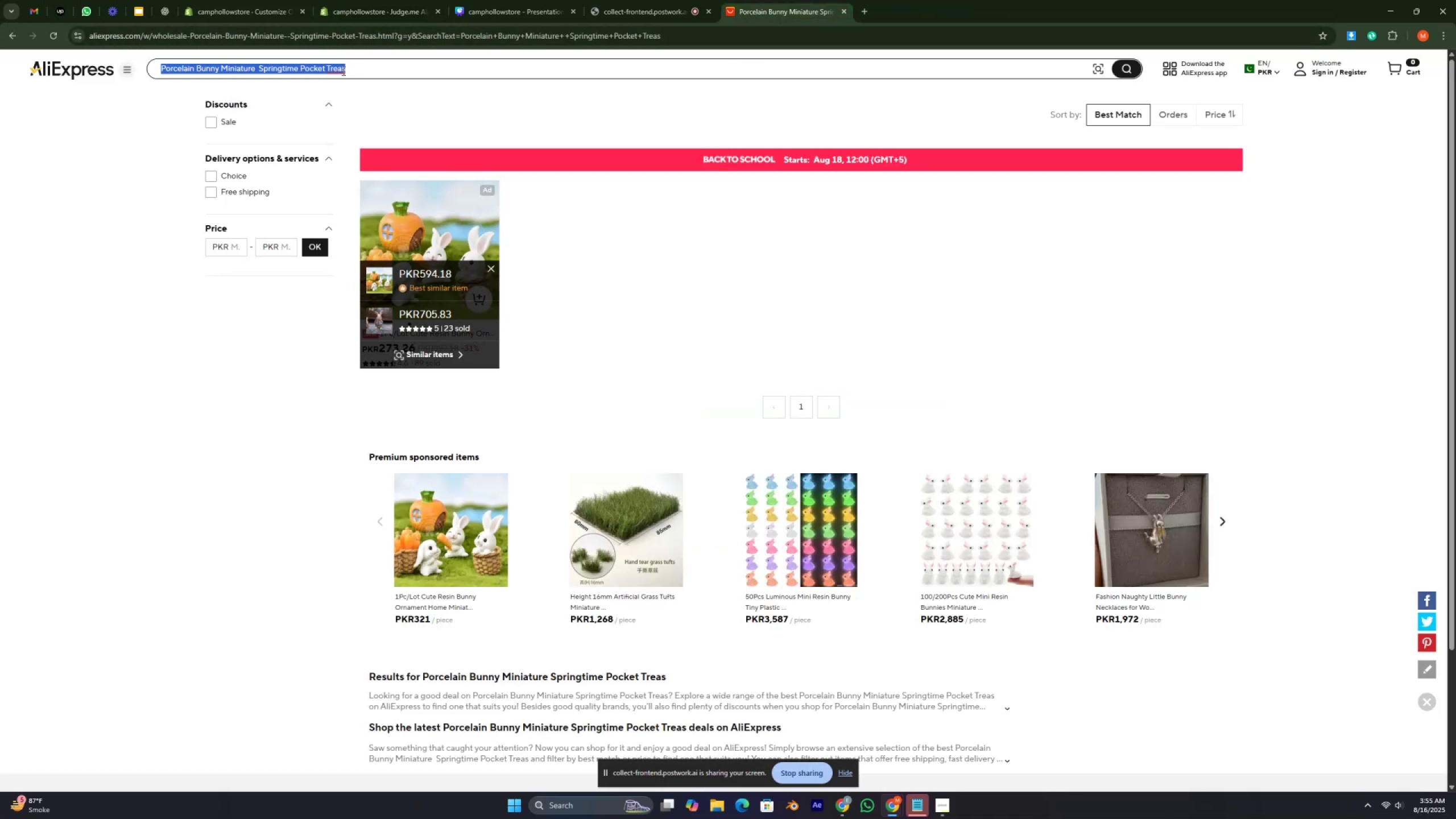 
triple_click([342, 71])
 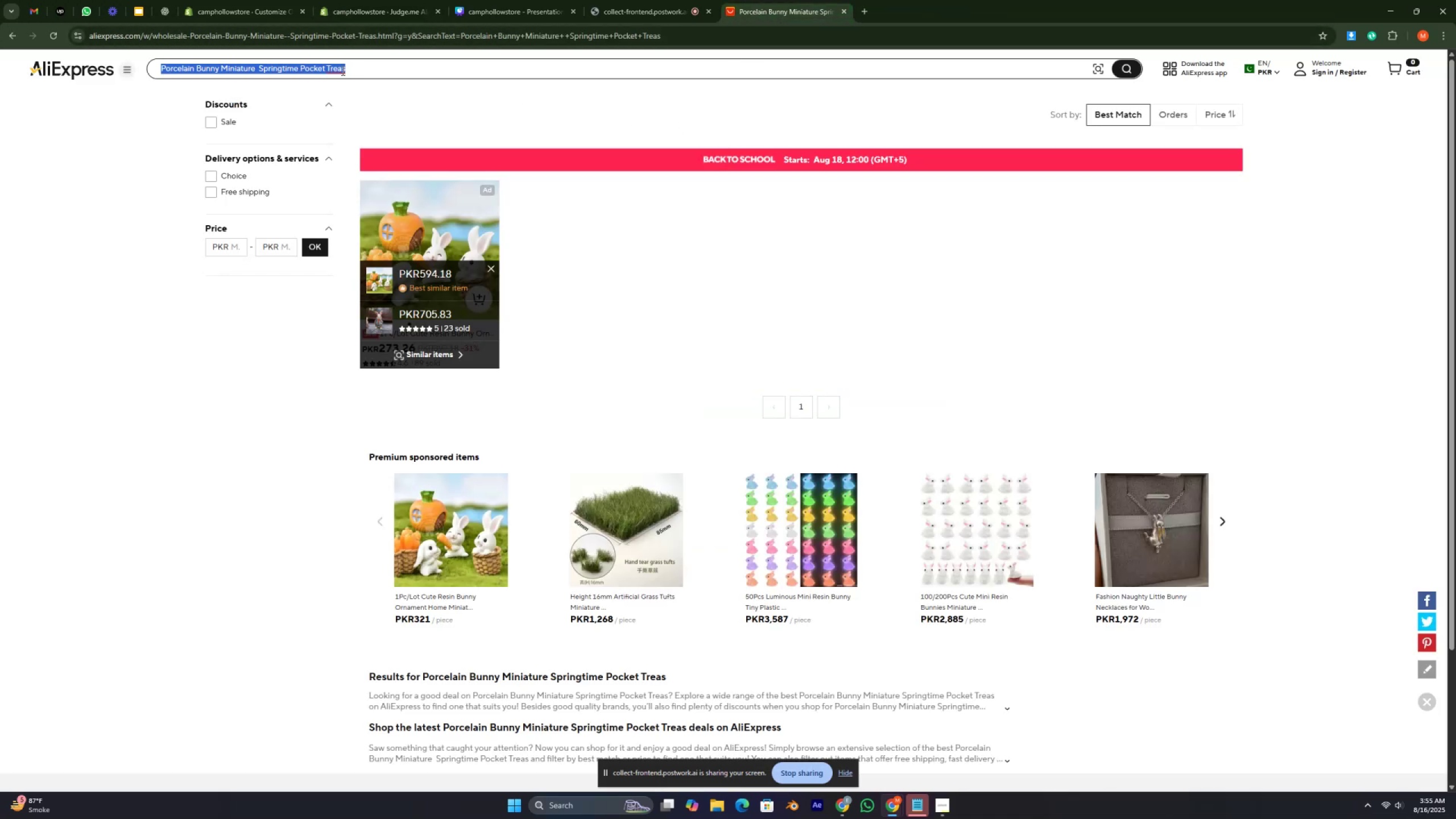 
key(Control+V)
 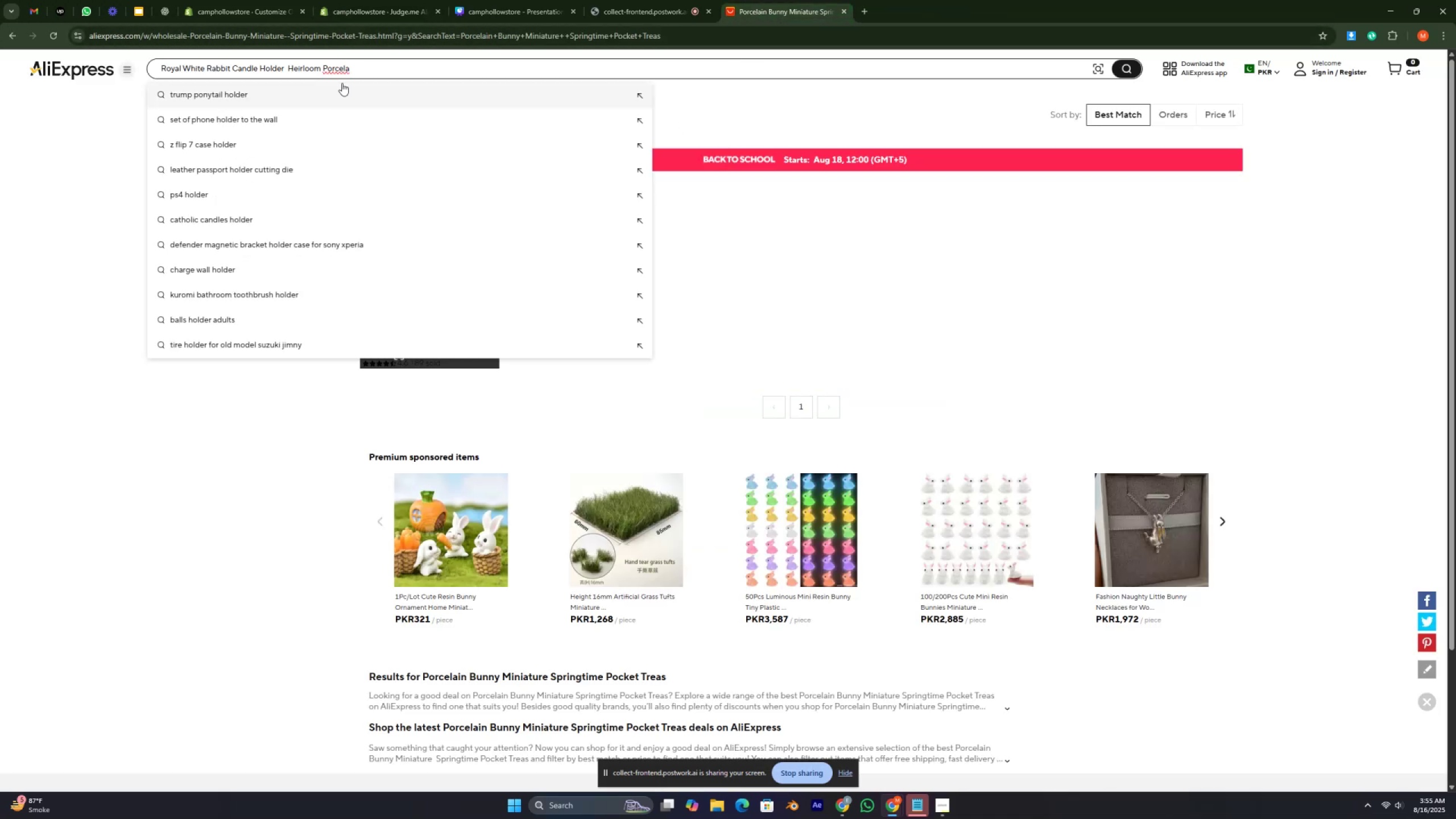 
key(Enter)
 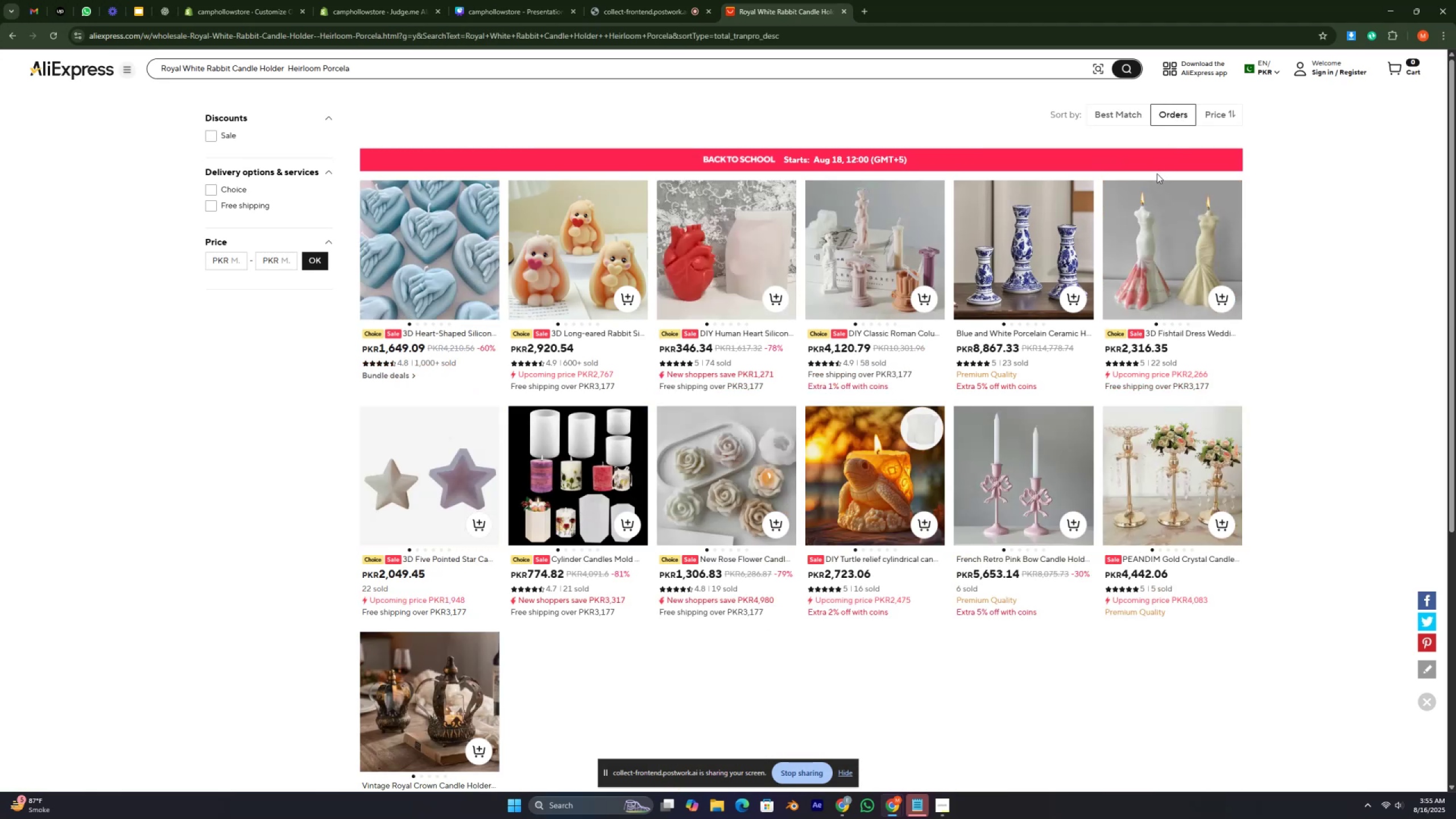 
wait(13.7)
 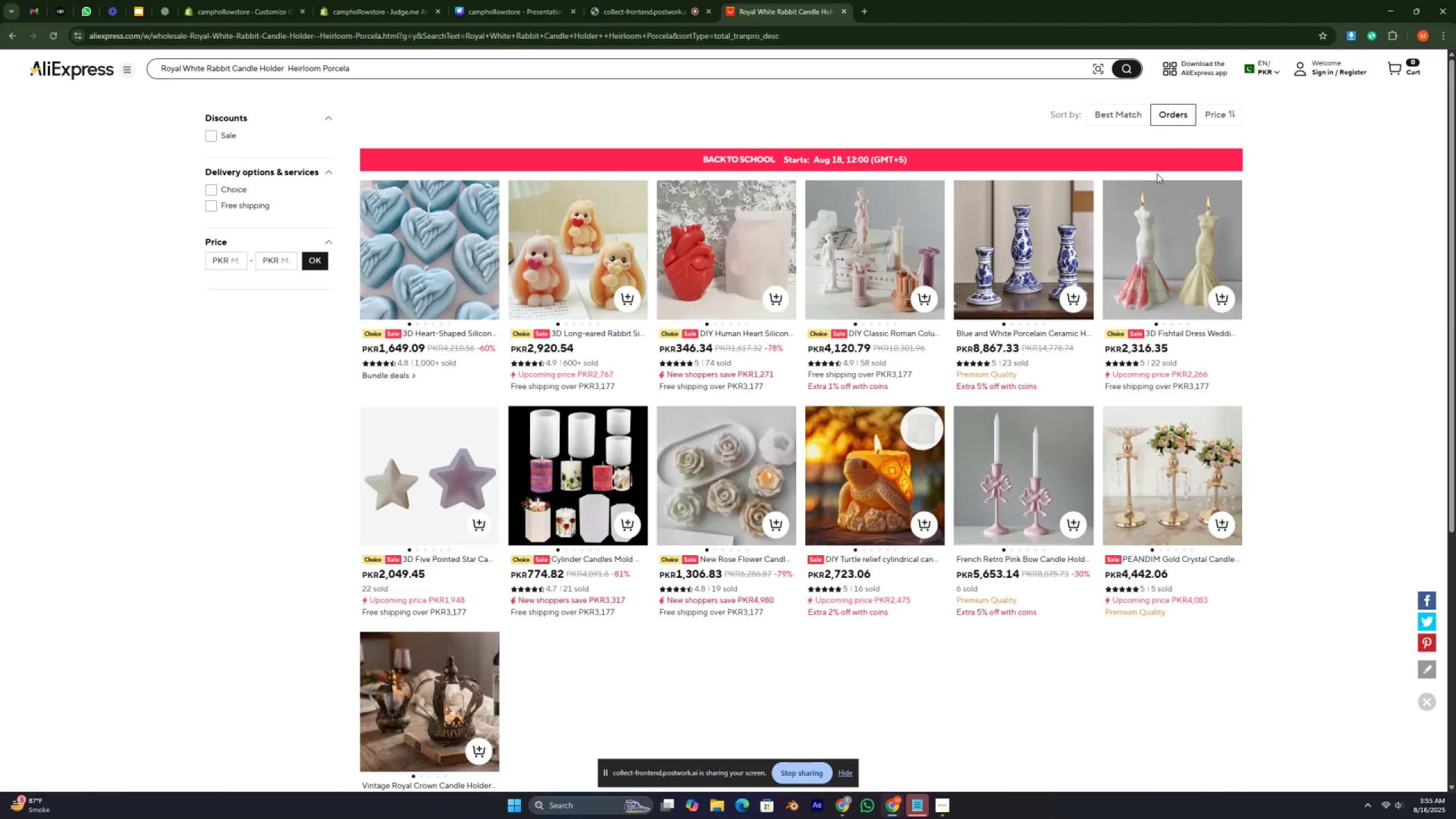 
left_click([542, 275])
 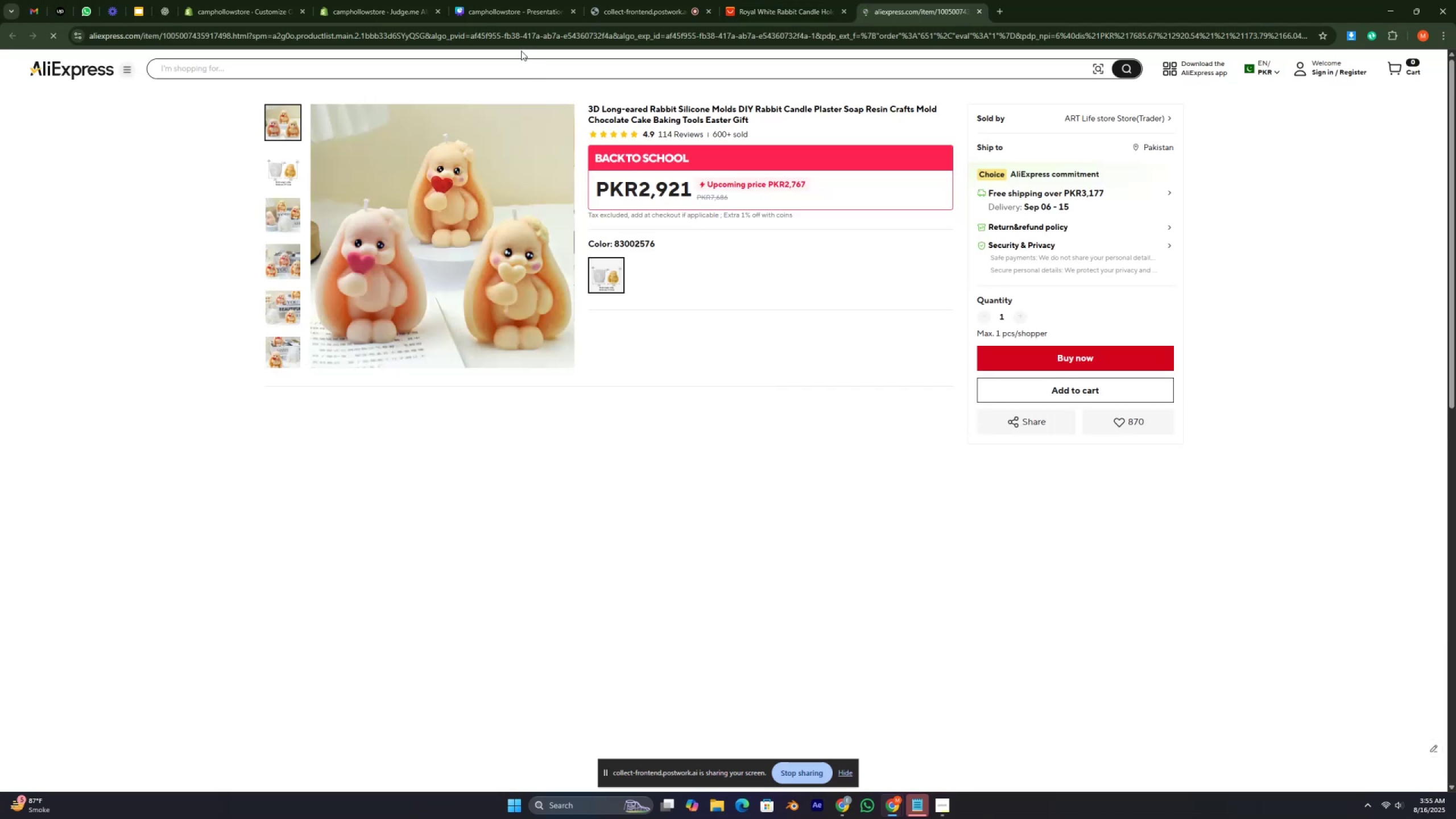 
left_click([515, 35])
 